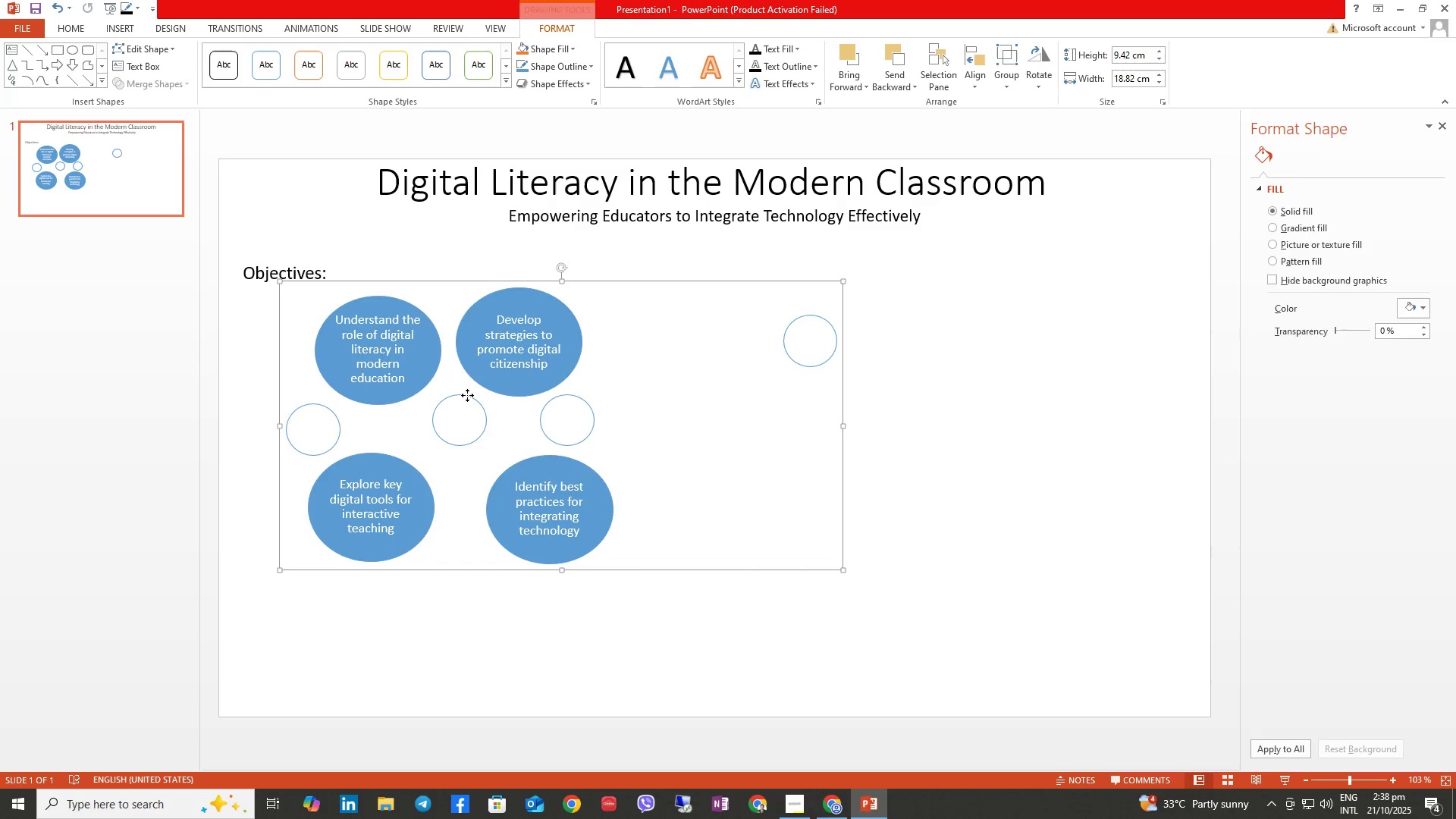 
double_click([467, 395])
 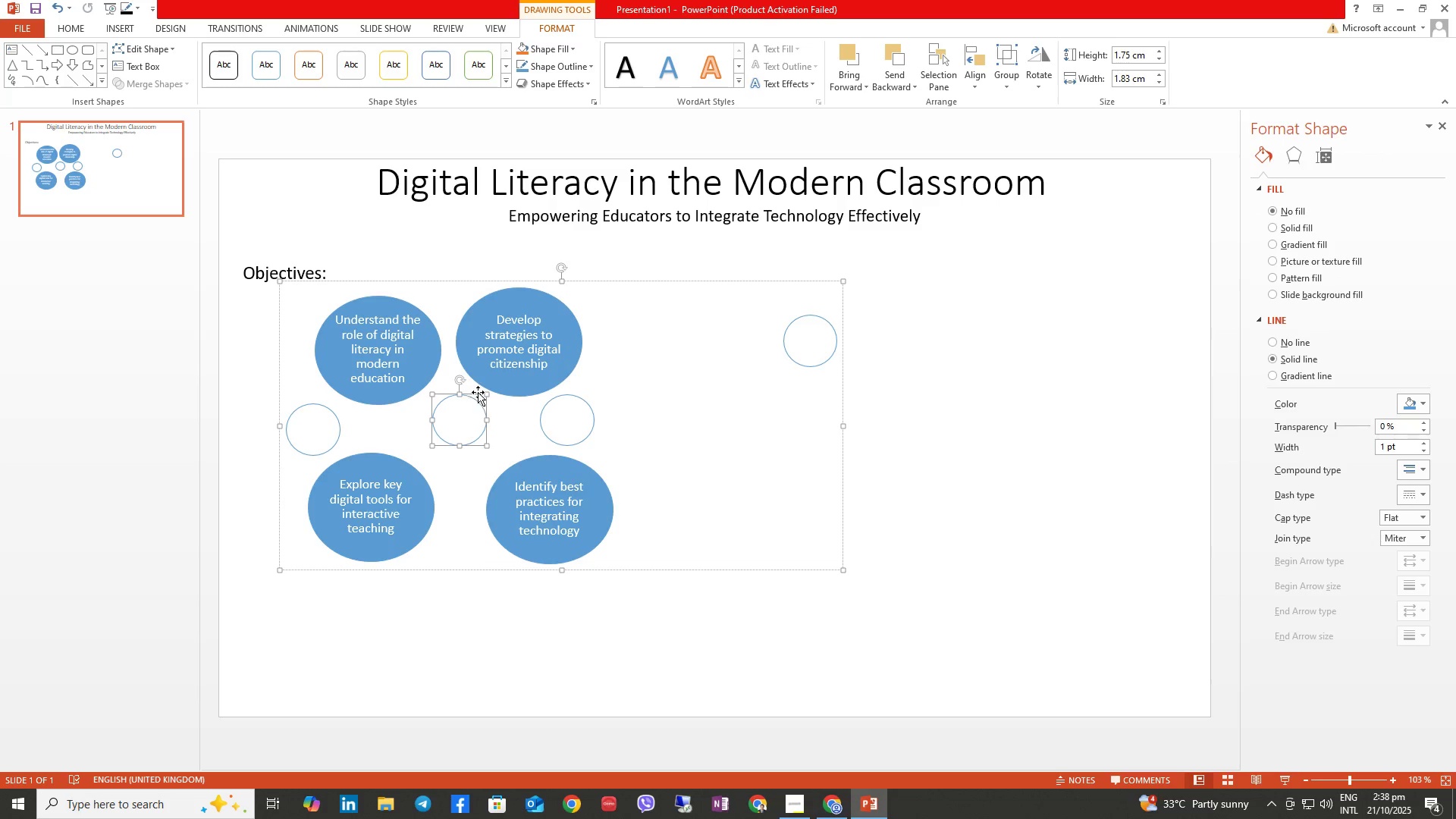 
left_click_drag(start_coordinate=[478, 392], to_coordinate=[441, 406])
 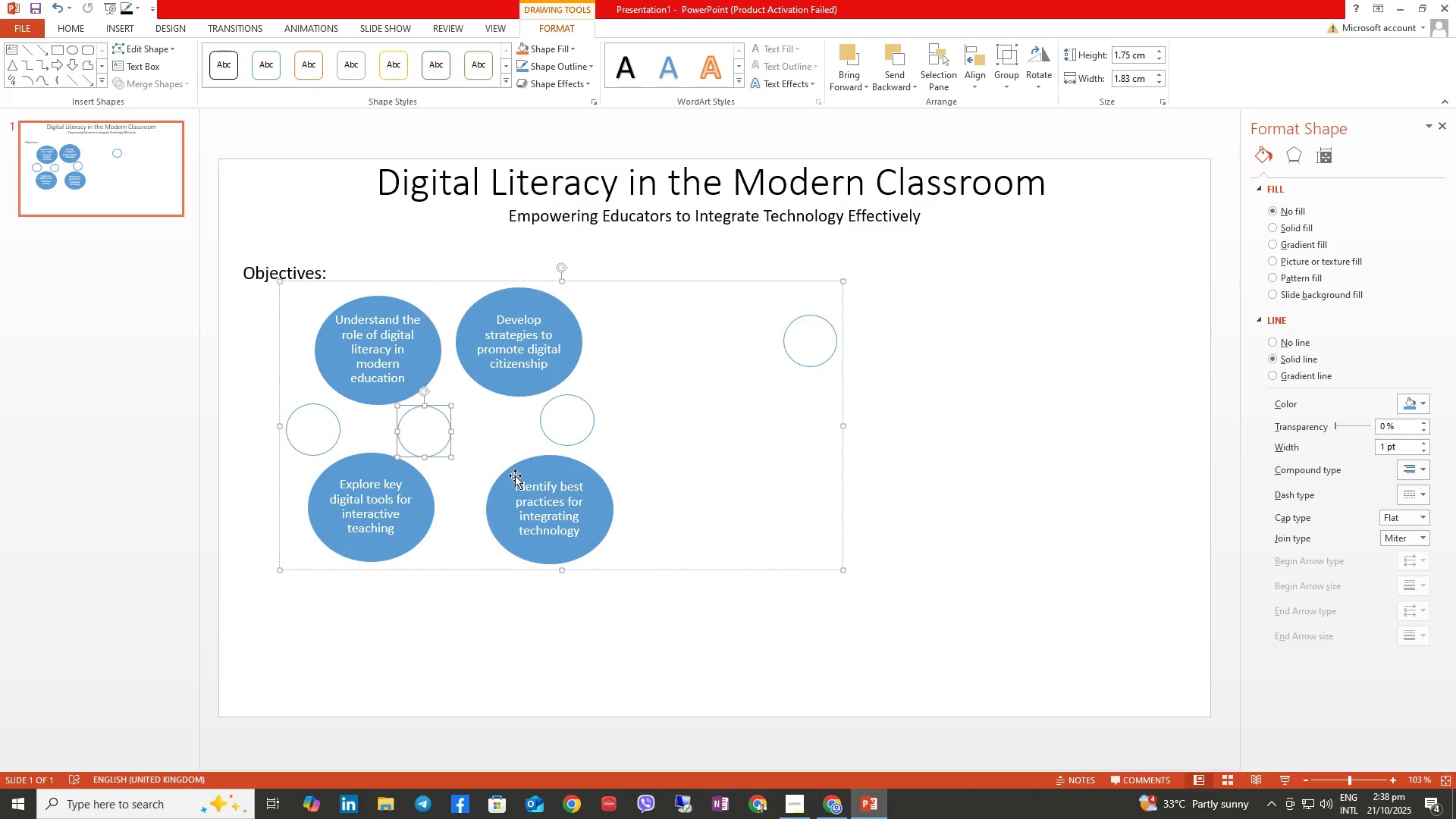 
left_click([514, 483])
 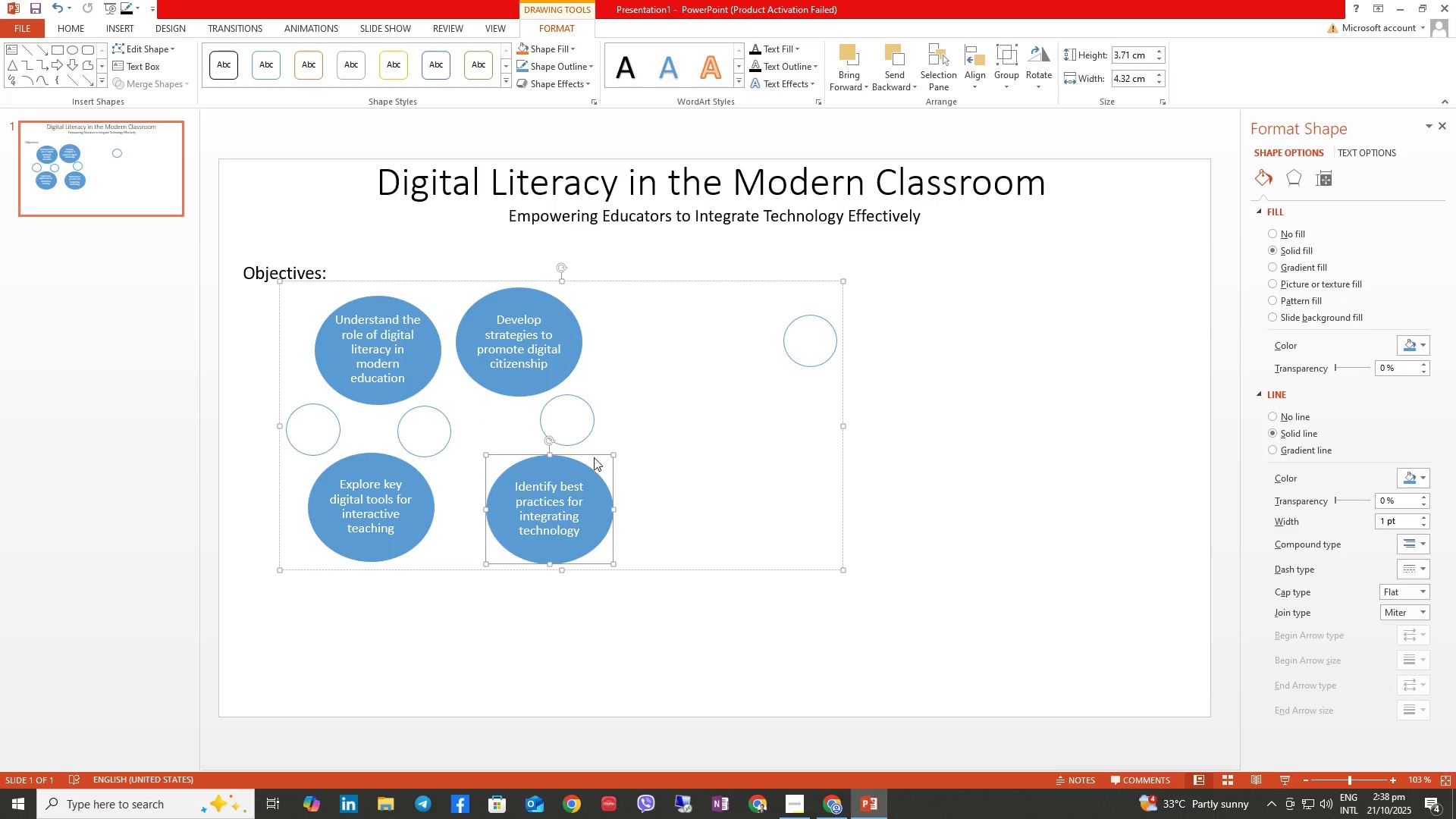 
left_click_drag(start_coordinate=[592, 456], to_coordinate=[552, 458])
 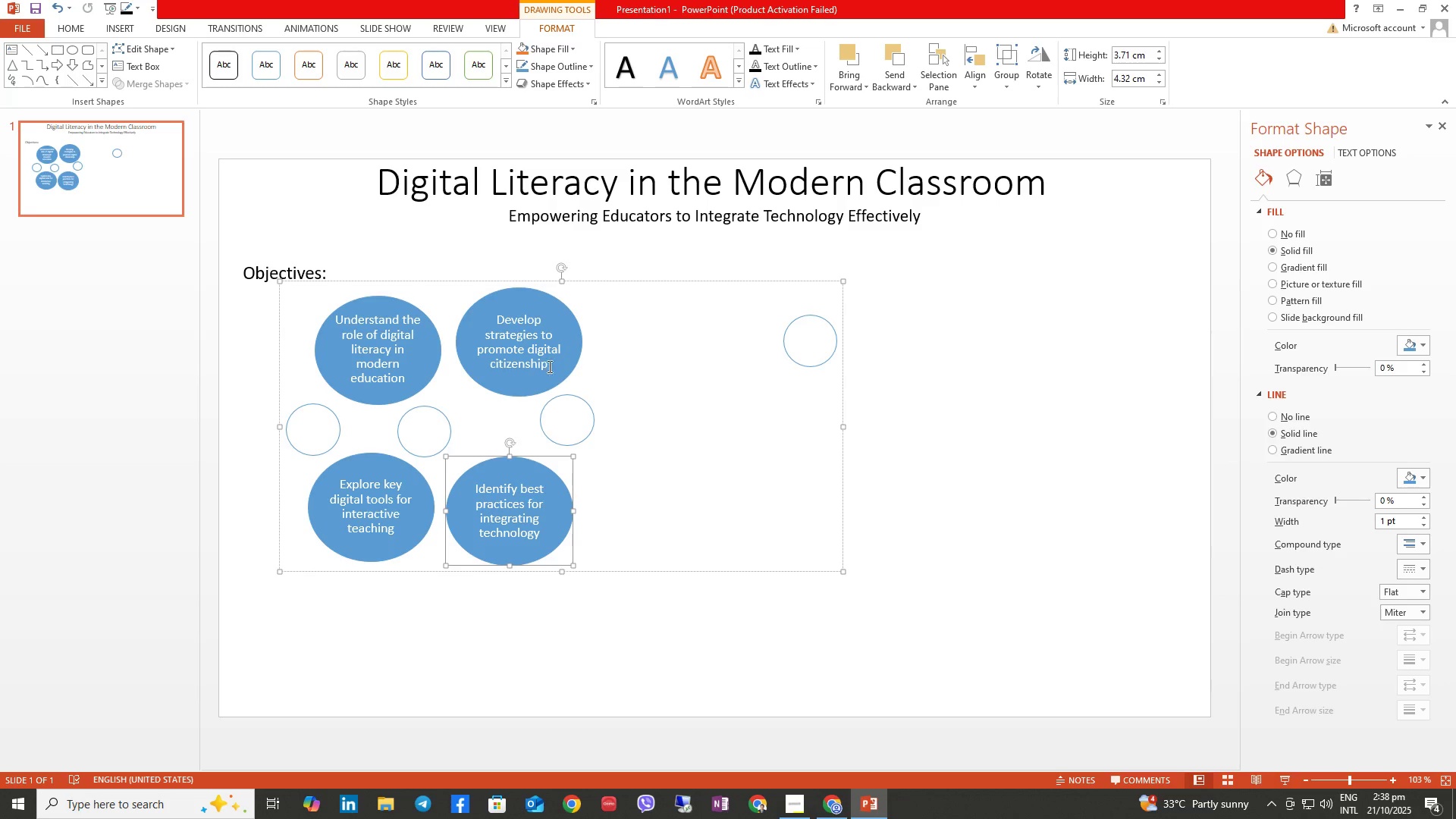 
left_click([545, 362])
 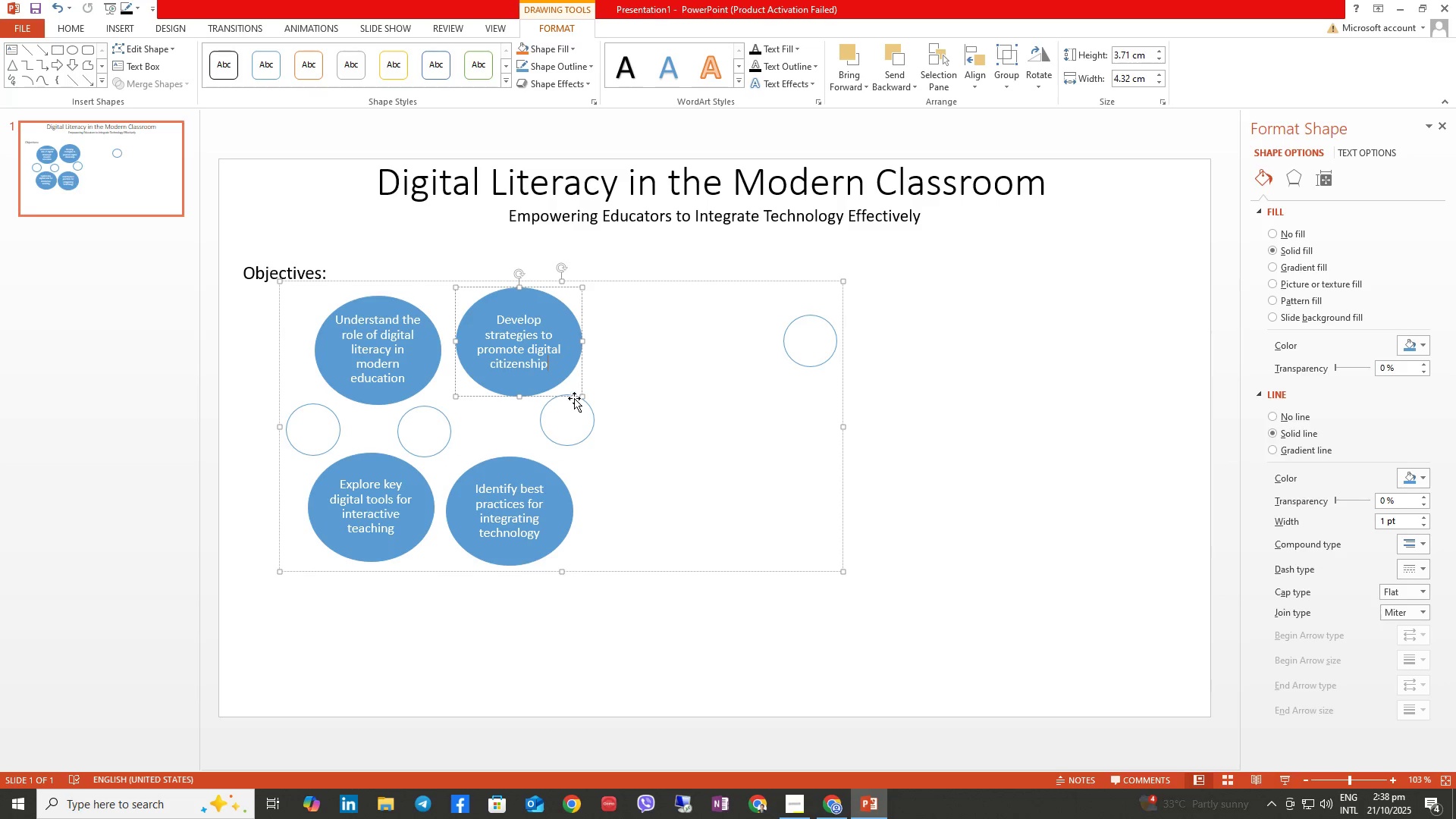 
left_click([574, 398])
 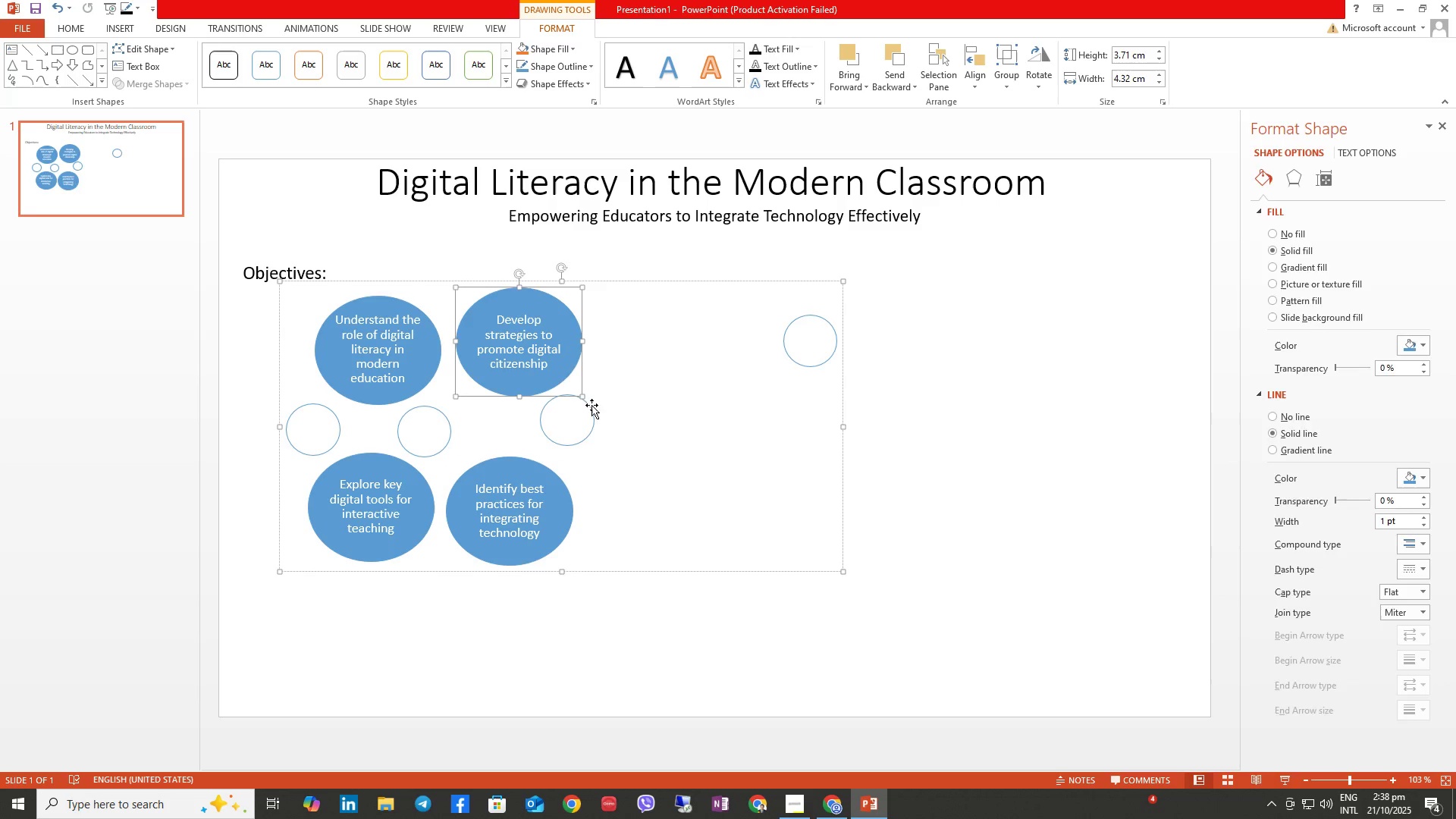 
left_click([592, 405])
 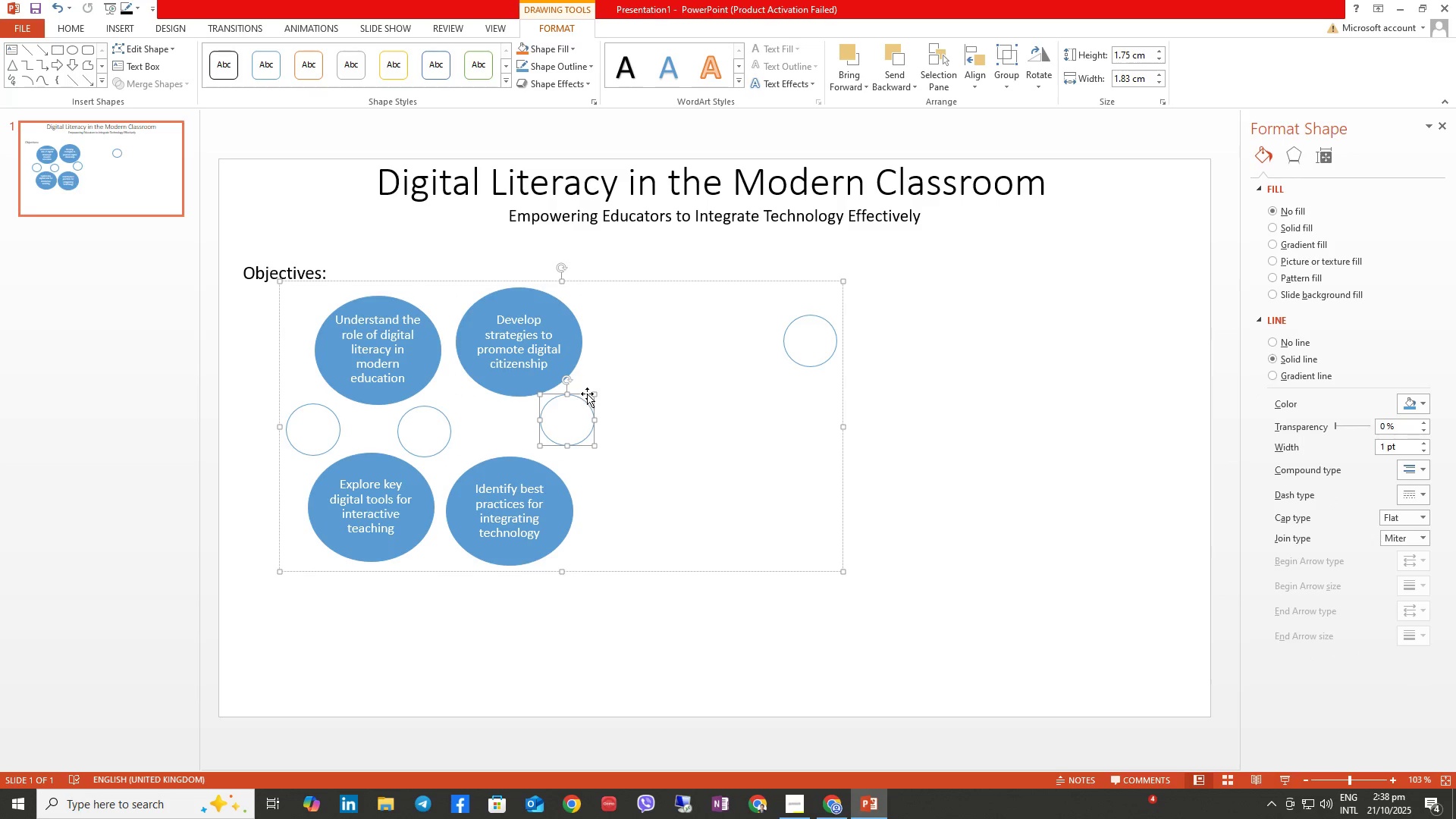 
left_click_drag(start_coordinate=[585, 394], to_coordinate=[605, 407])
 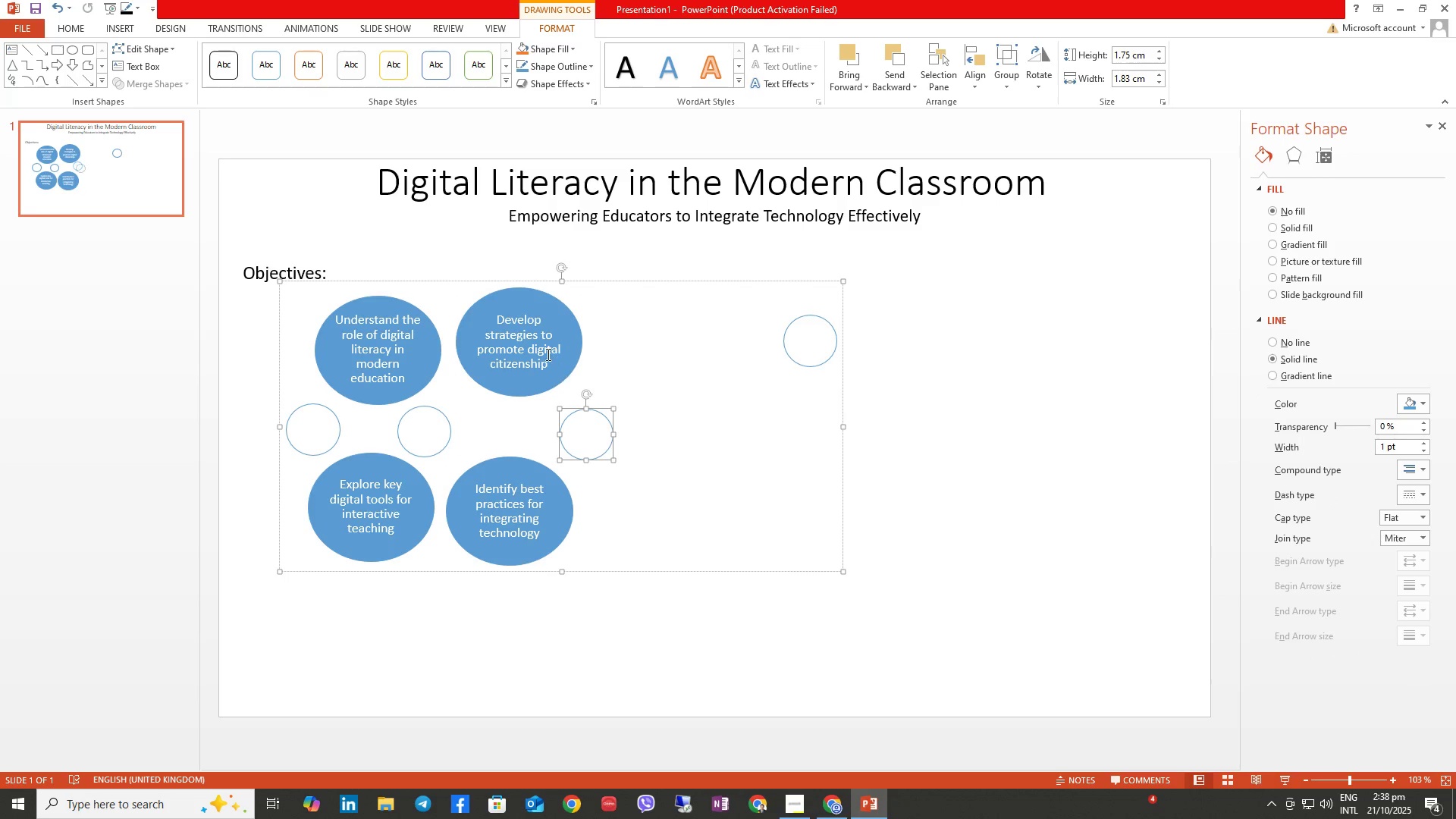 
left_click([547, 354])
 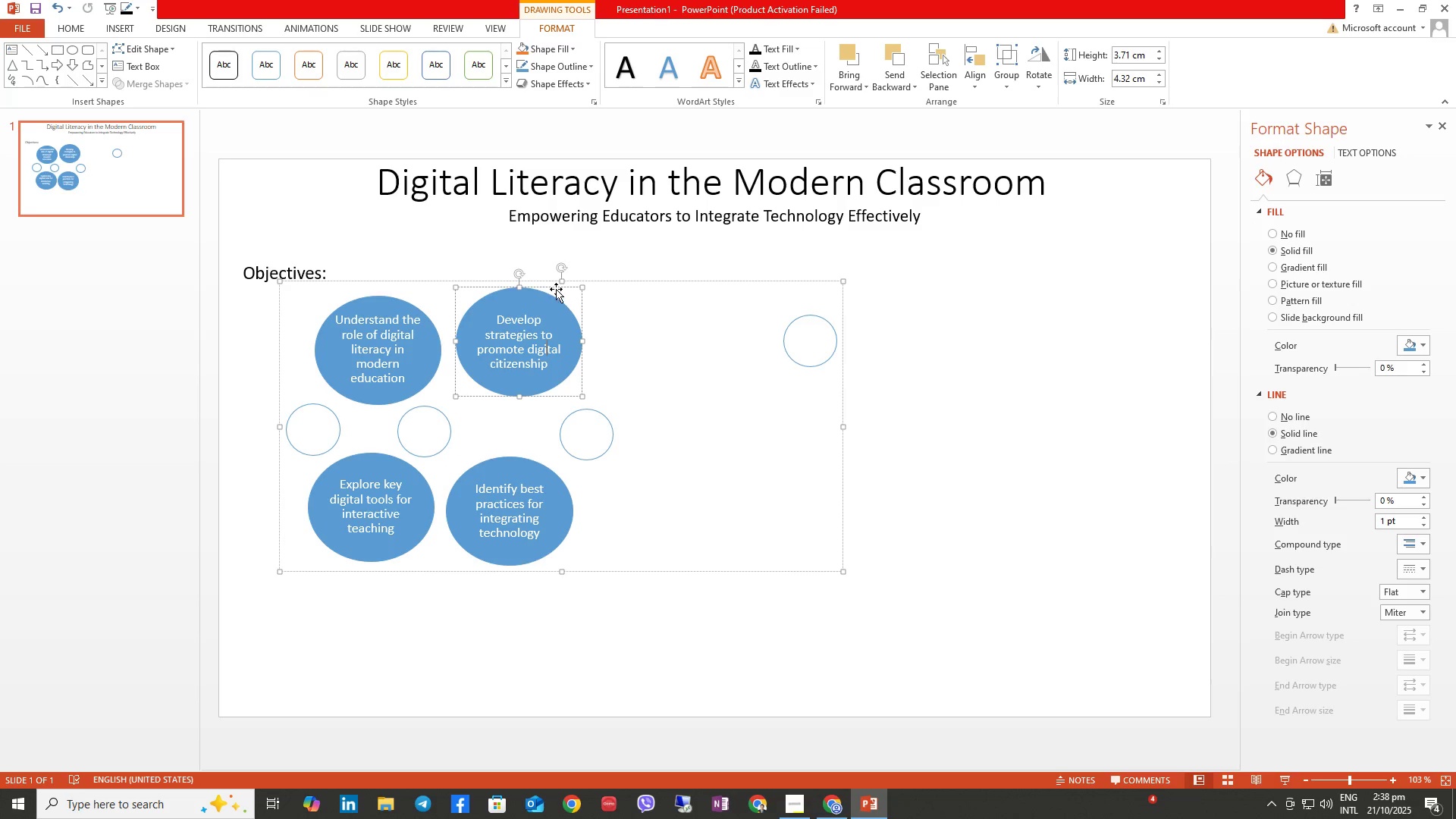 
left_click_drag(start_coordinate=[556, 289], to_coordinate=[547, 327])
 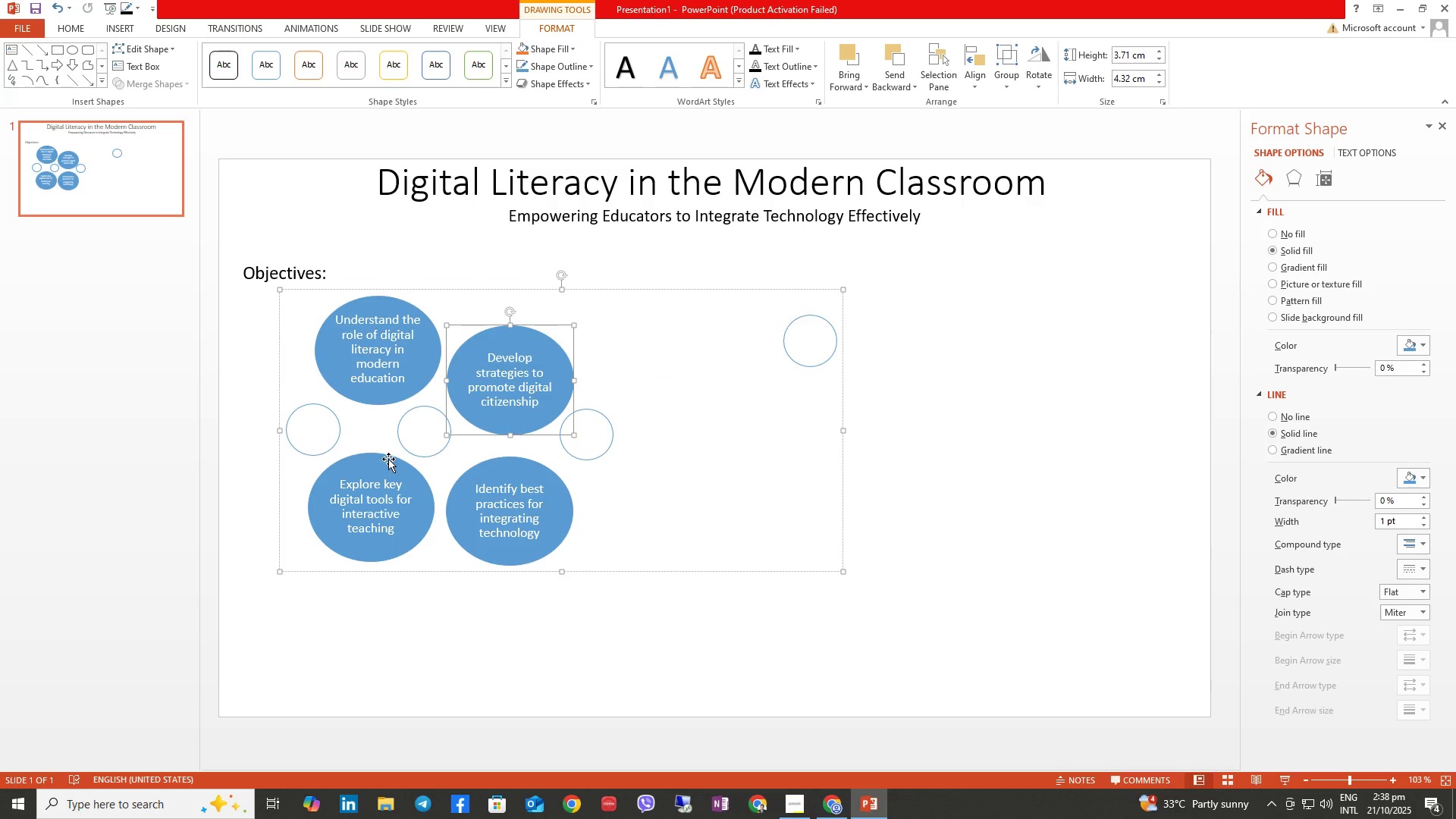 
left_click([386, 458])
 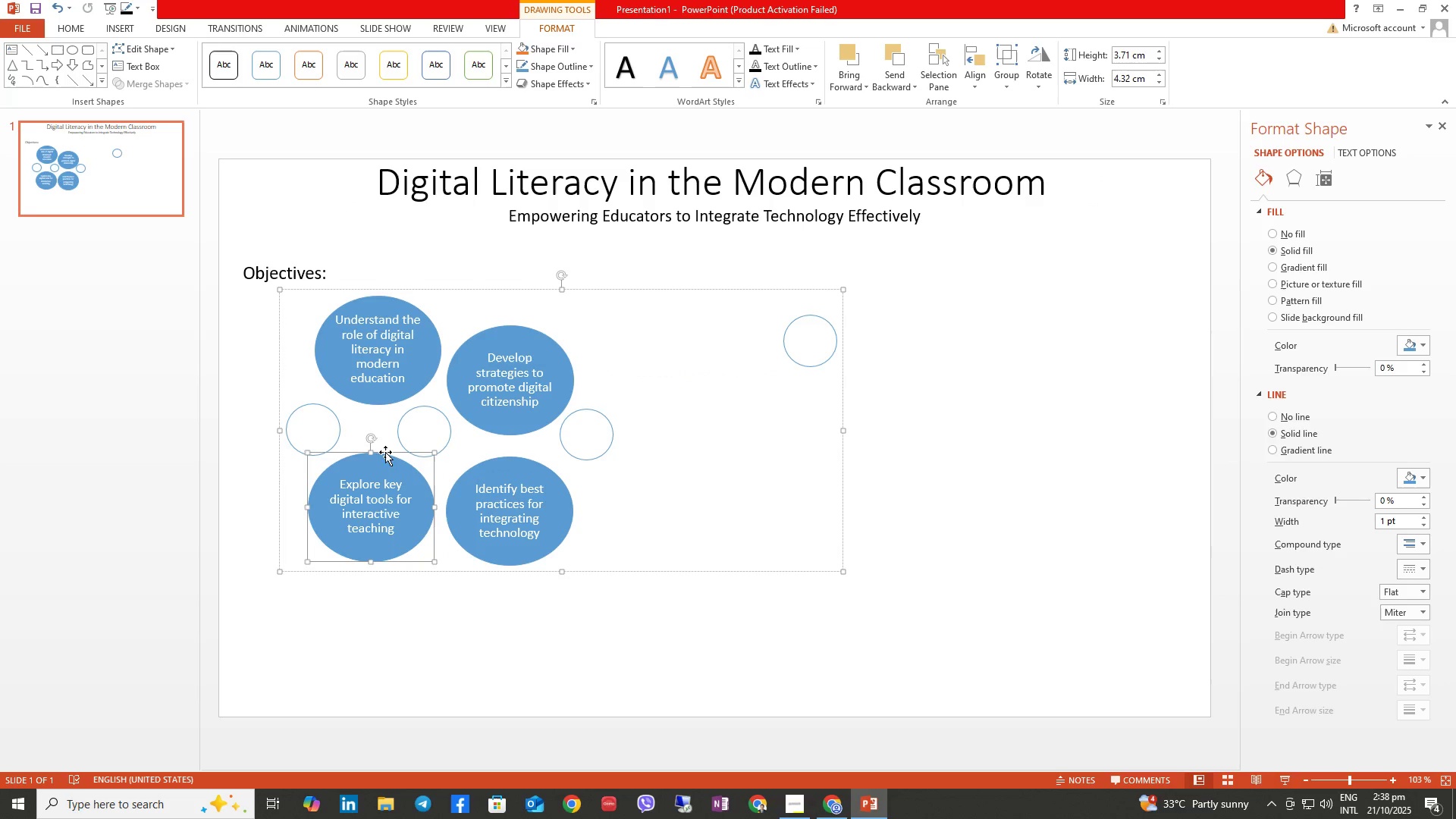 
left_click_drag(start_coordinate=[385, 452], to_coordinate=[385, 448])
 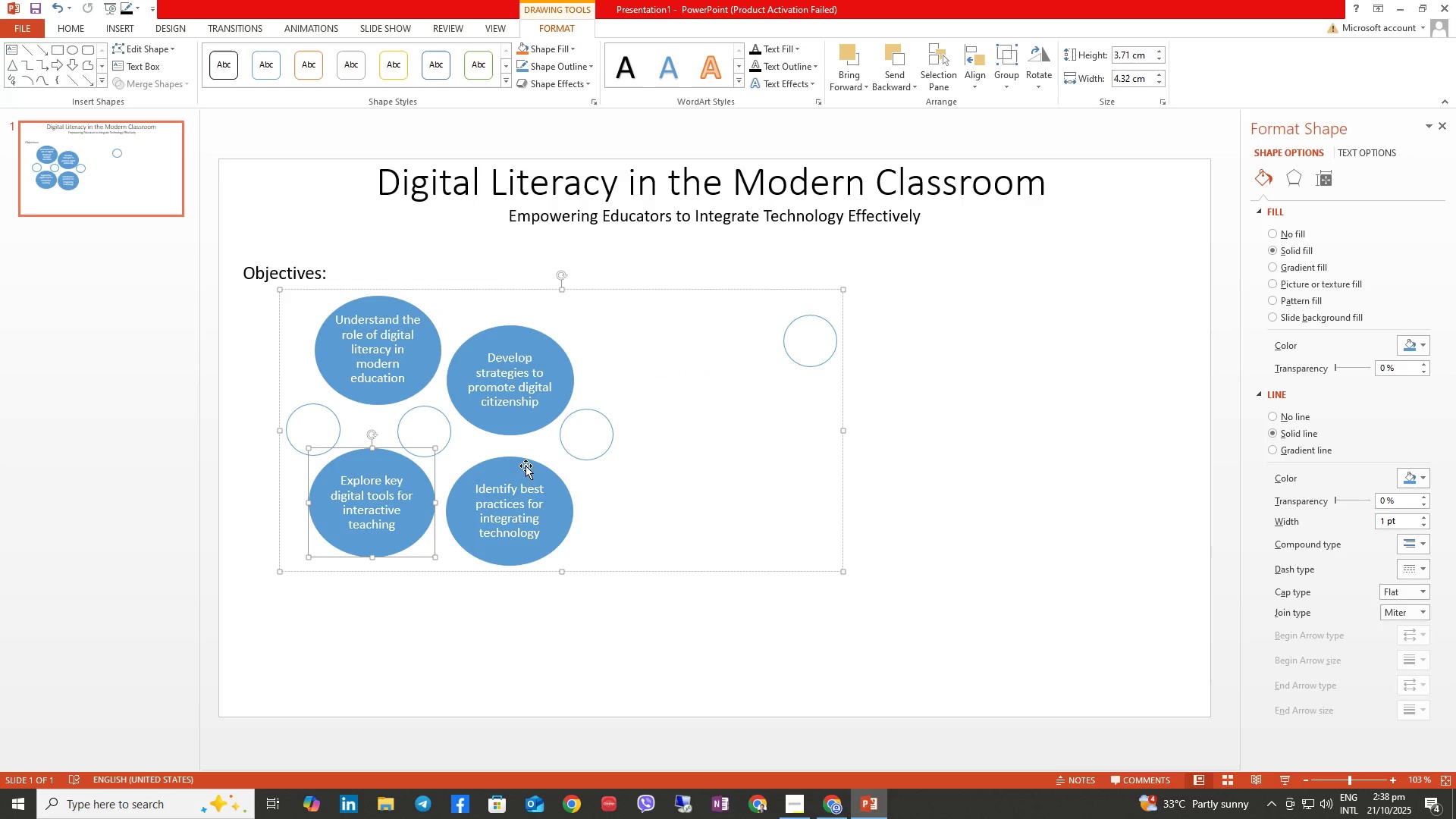 
left_click([526, 466])
 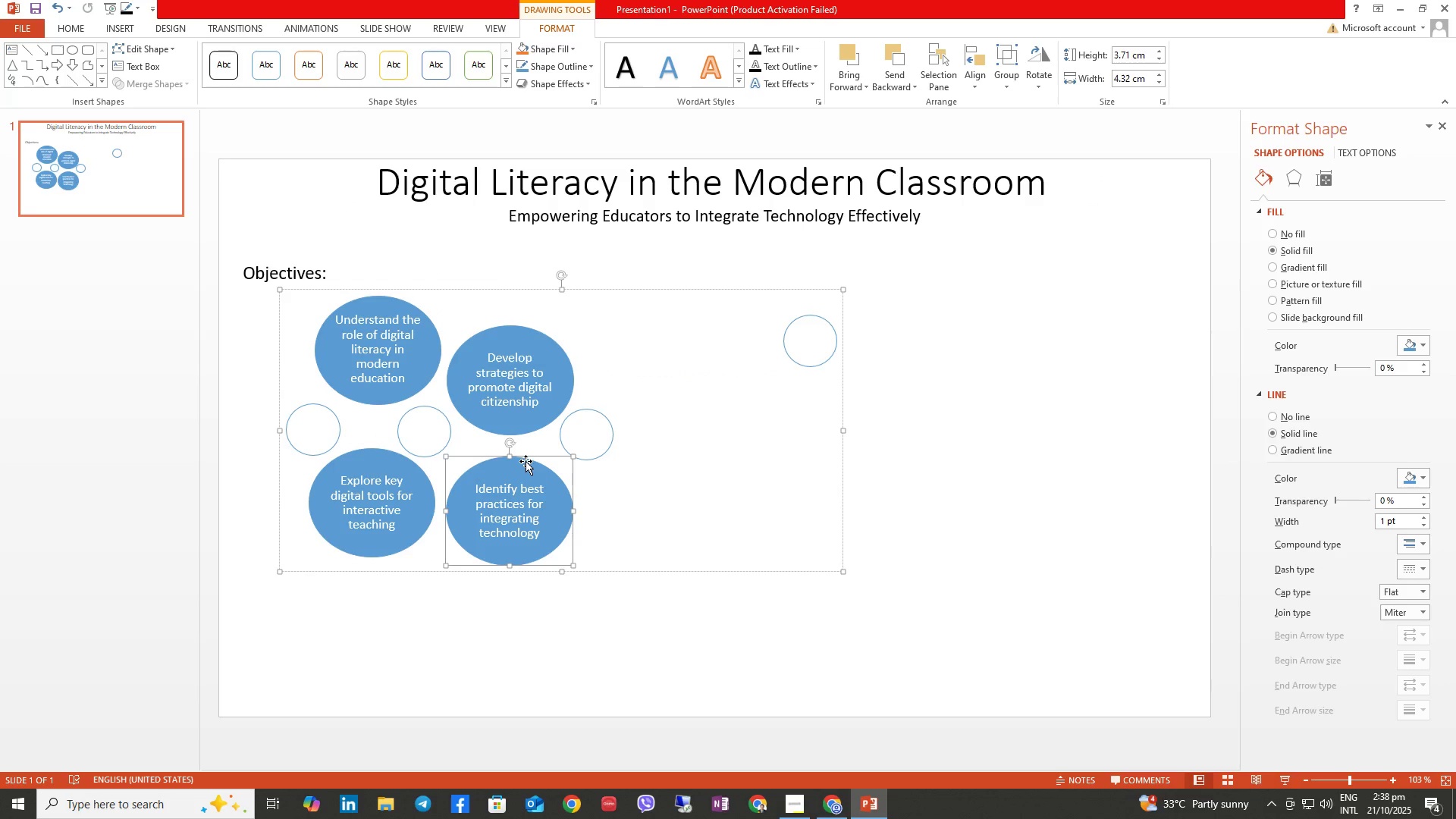 
left_click_drag(start_coordinate=[524, 457], to_coordinate=[522, 470])
 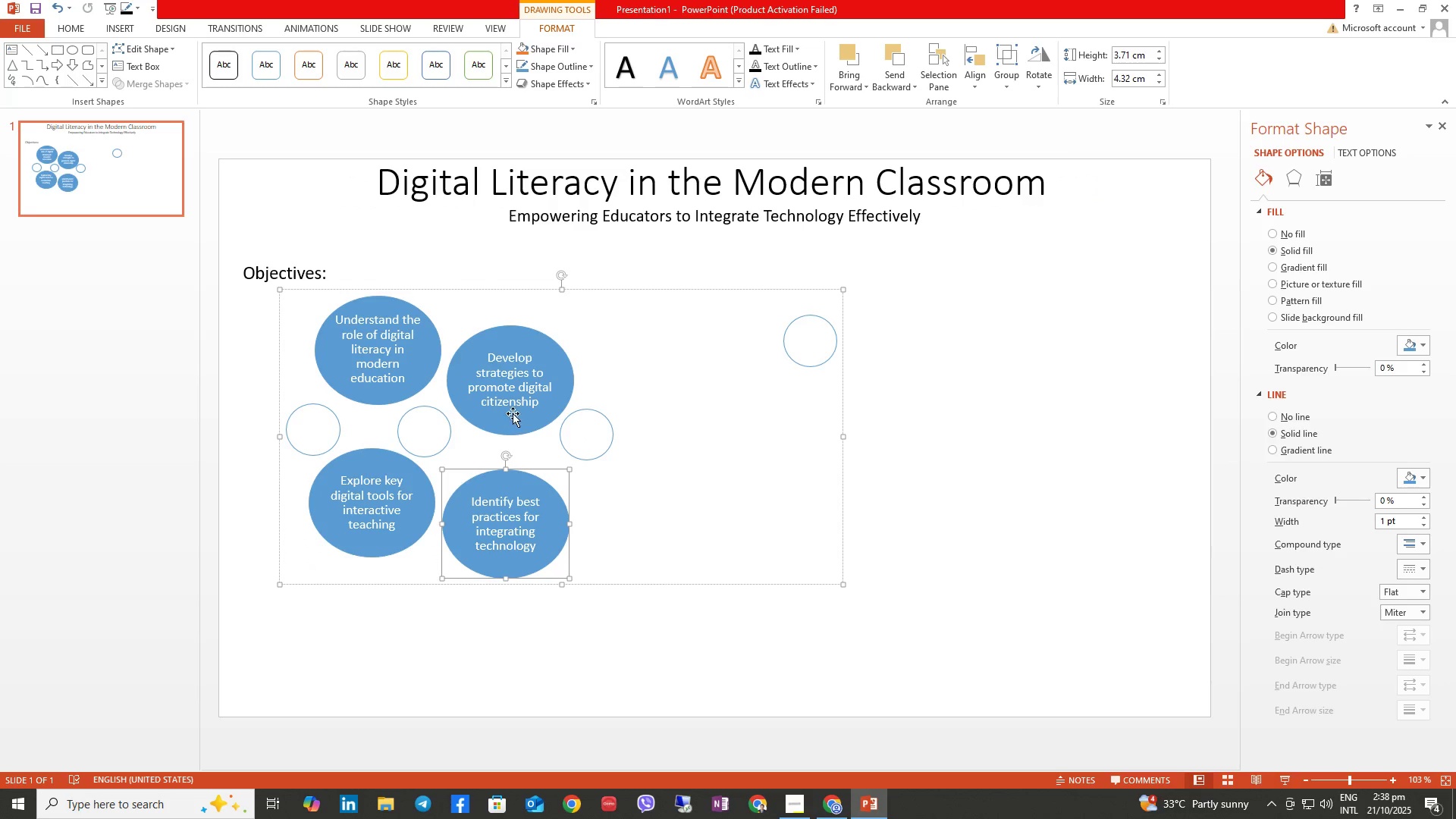 
left_click([511, 403])
 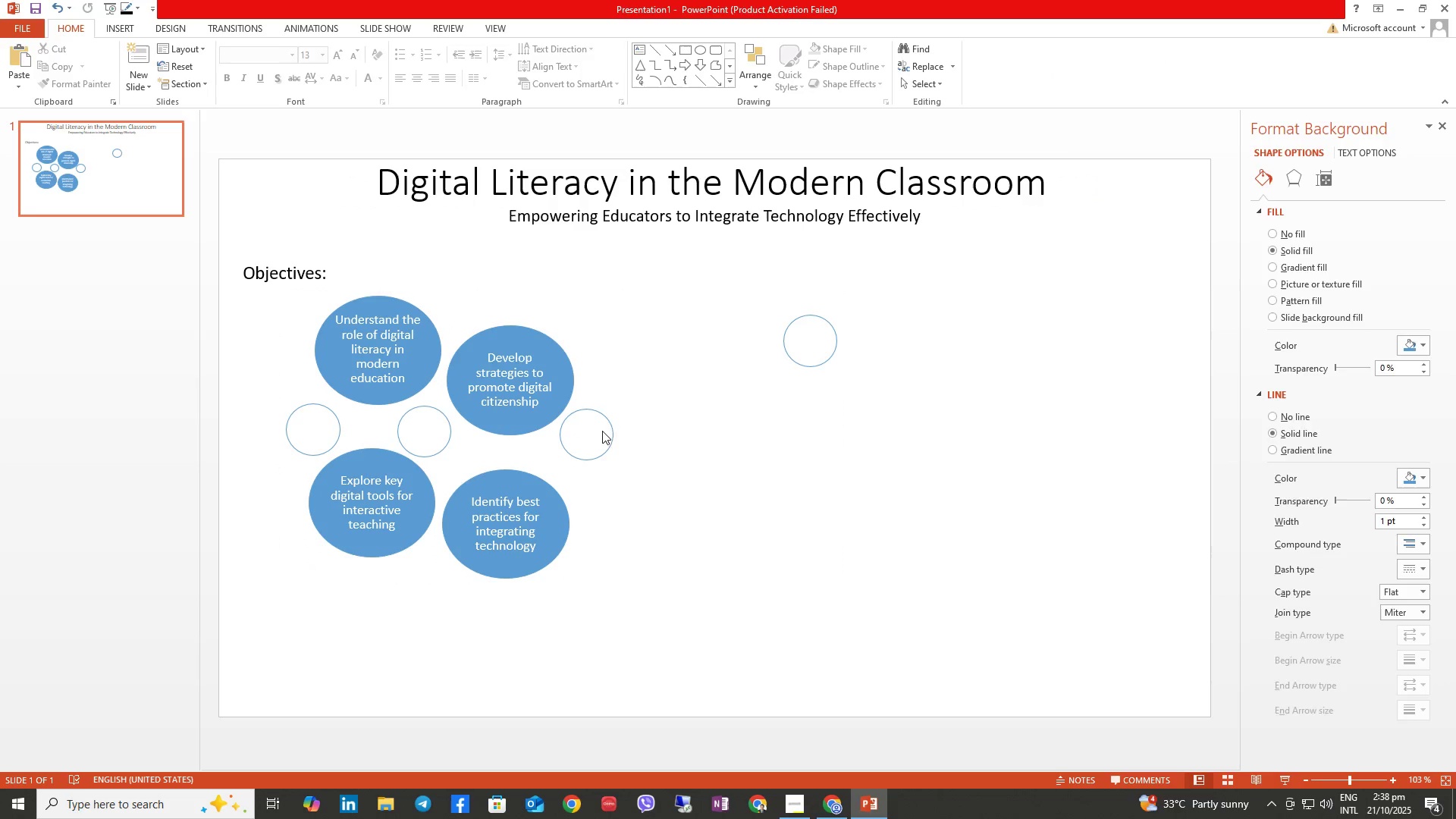 
double_click([608, 421])
 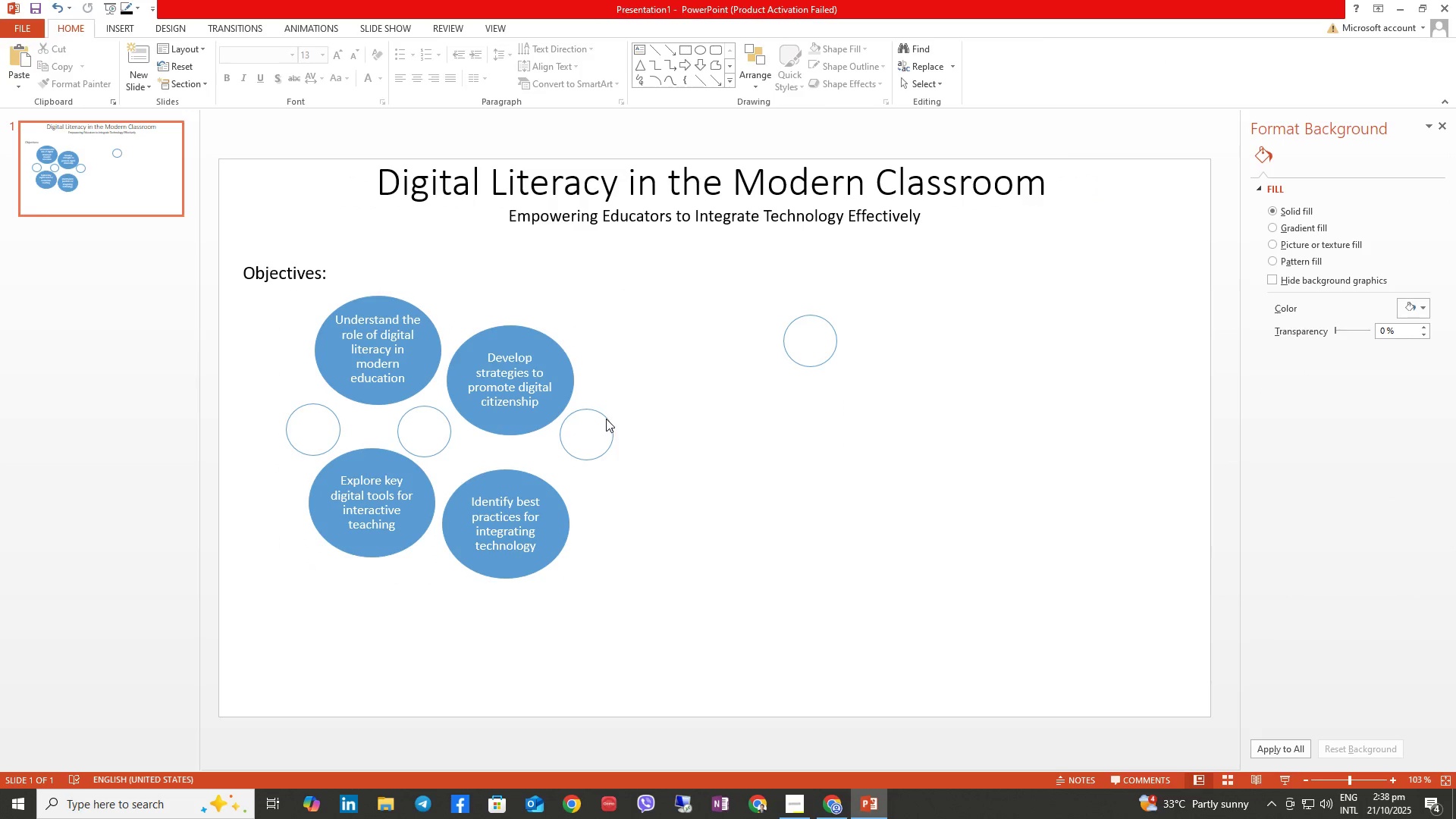 
left_click_drag(start_coordinate=[606, 418], to_coordinate=[602, 418])
 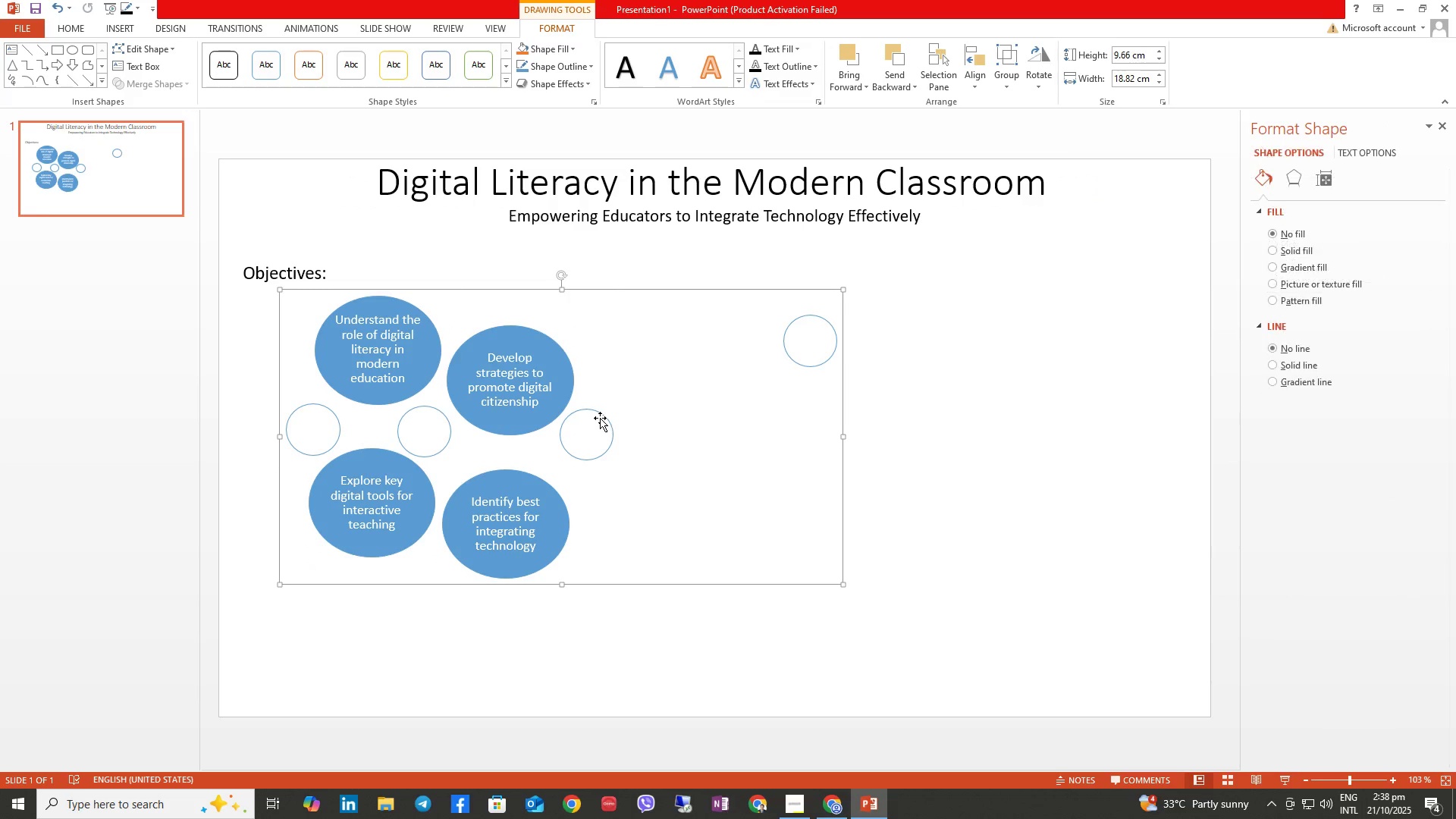 
triple_click([600, 418])
 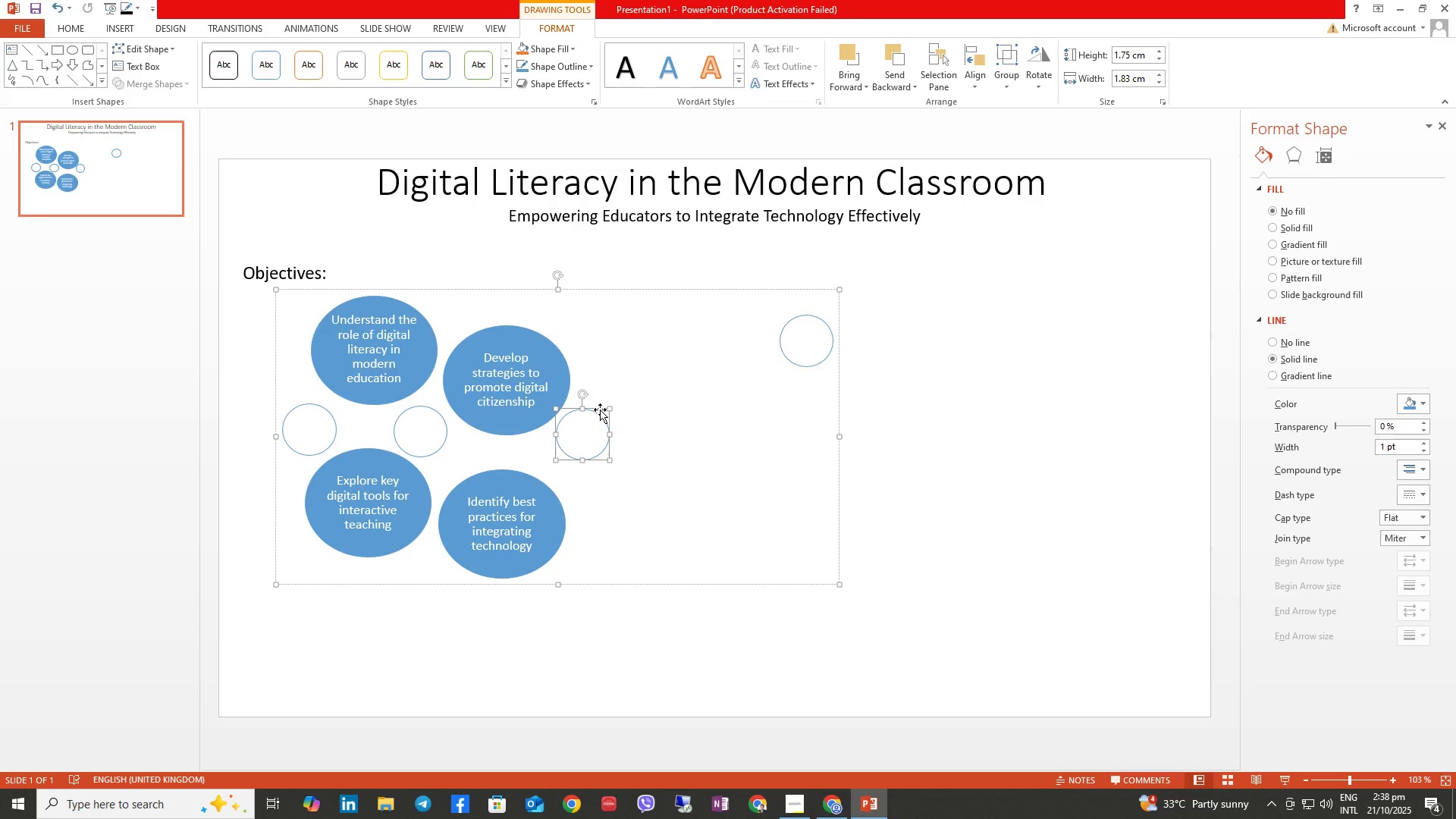 
left_click_drag(start_coordinate=[600, 410], to_coordinate=[593, 440])
 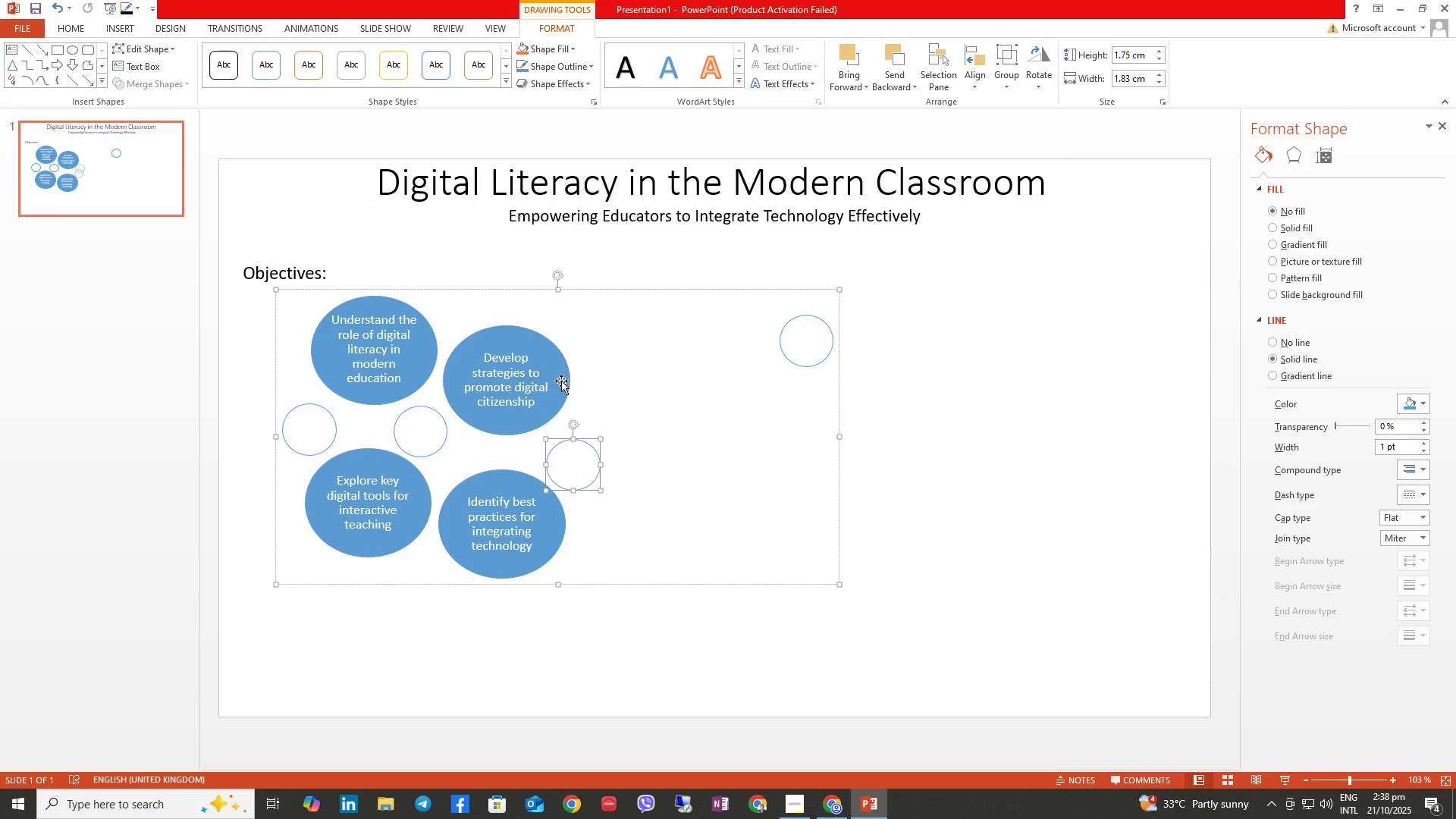 
left_click([560, 381])
 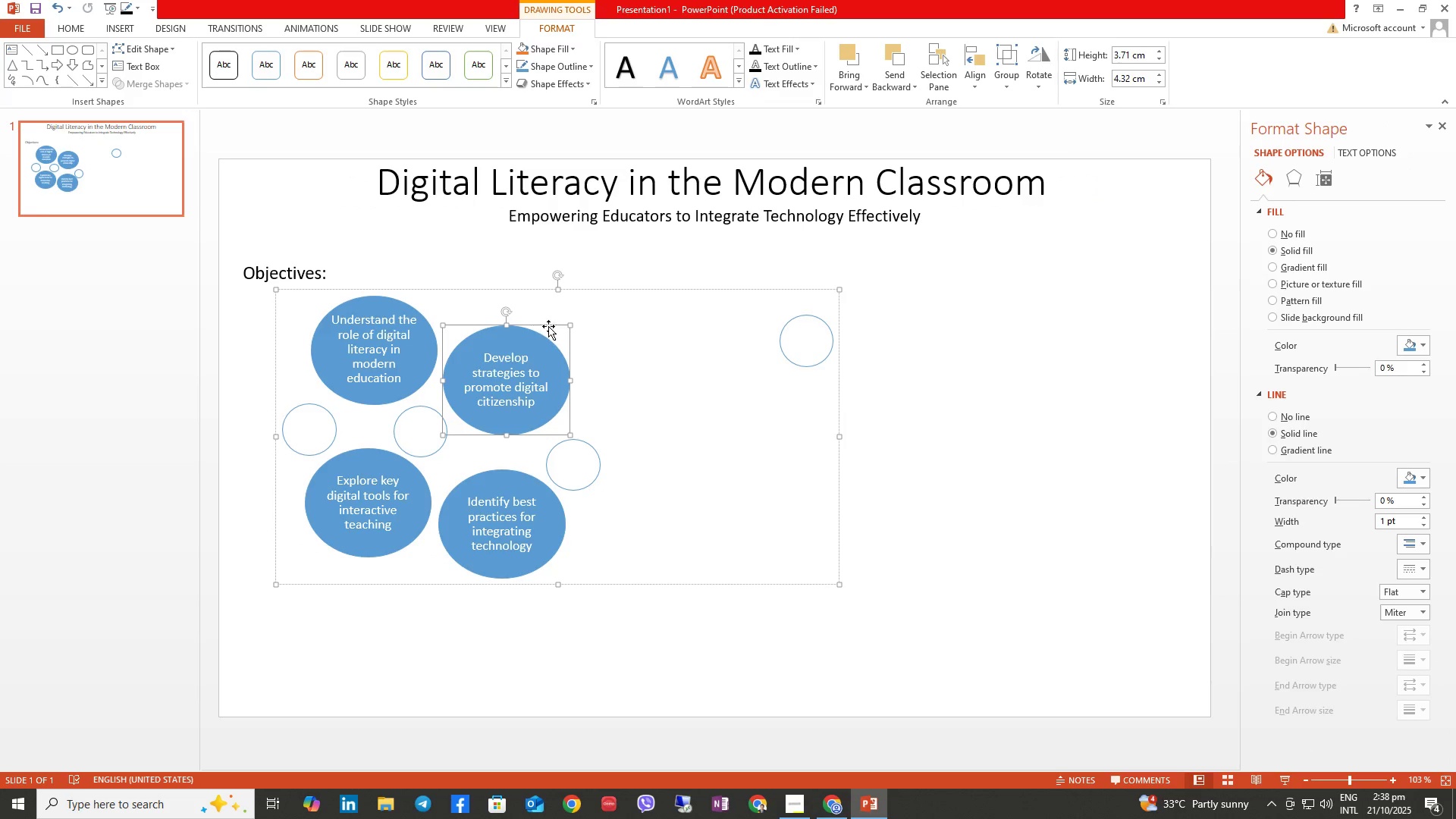 
left_click_drag(start_coordinate=[548, 325], to_coordinate=[548, 334])
 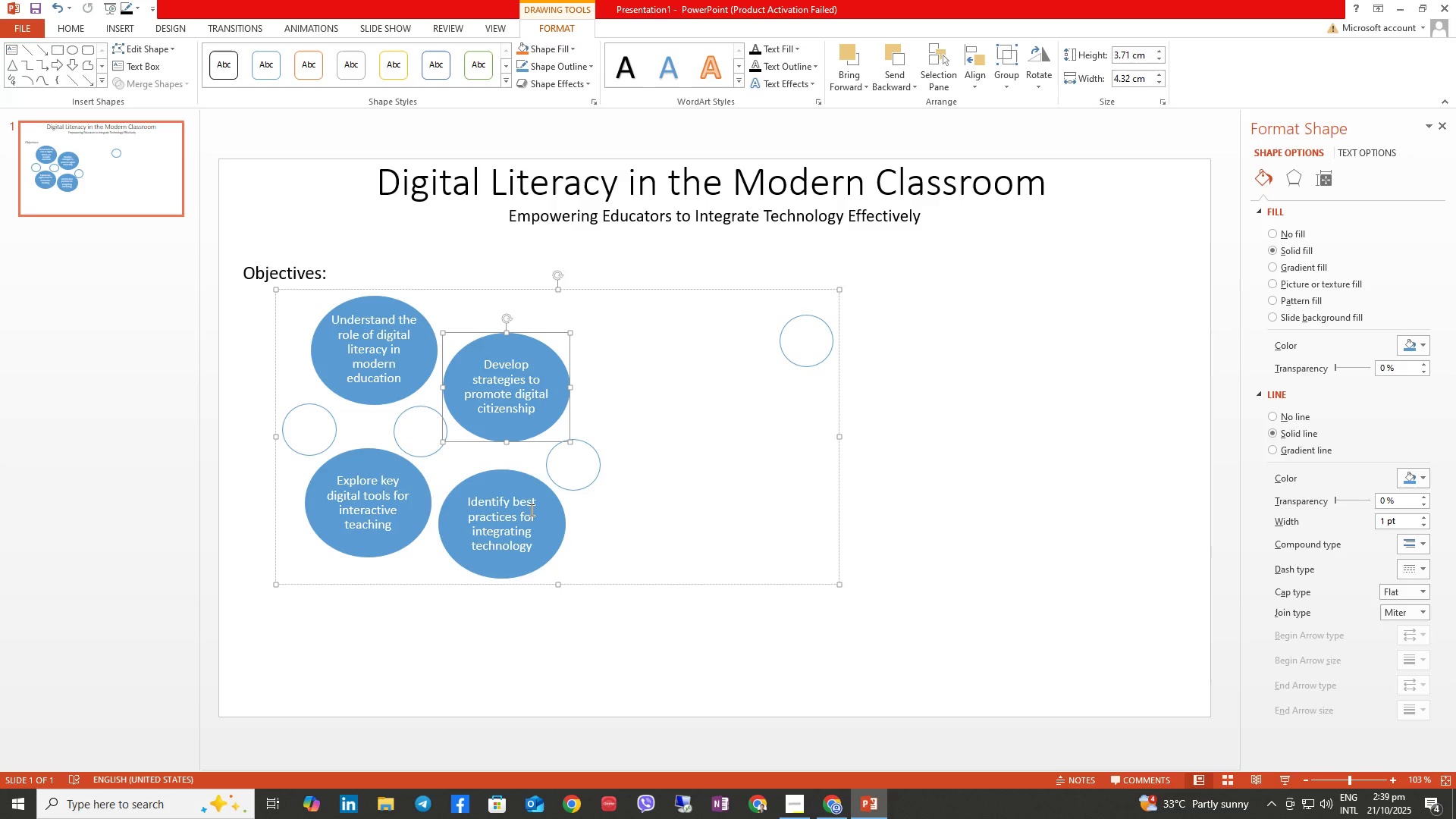 
left_click([807, 338])
 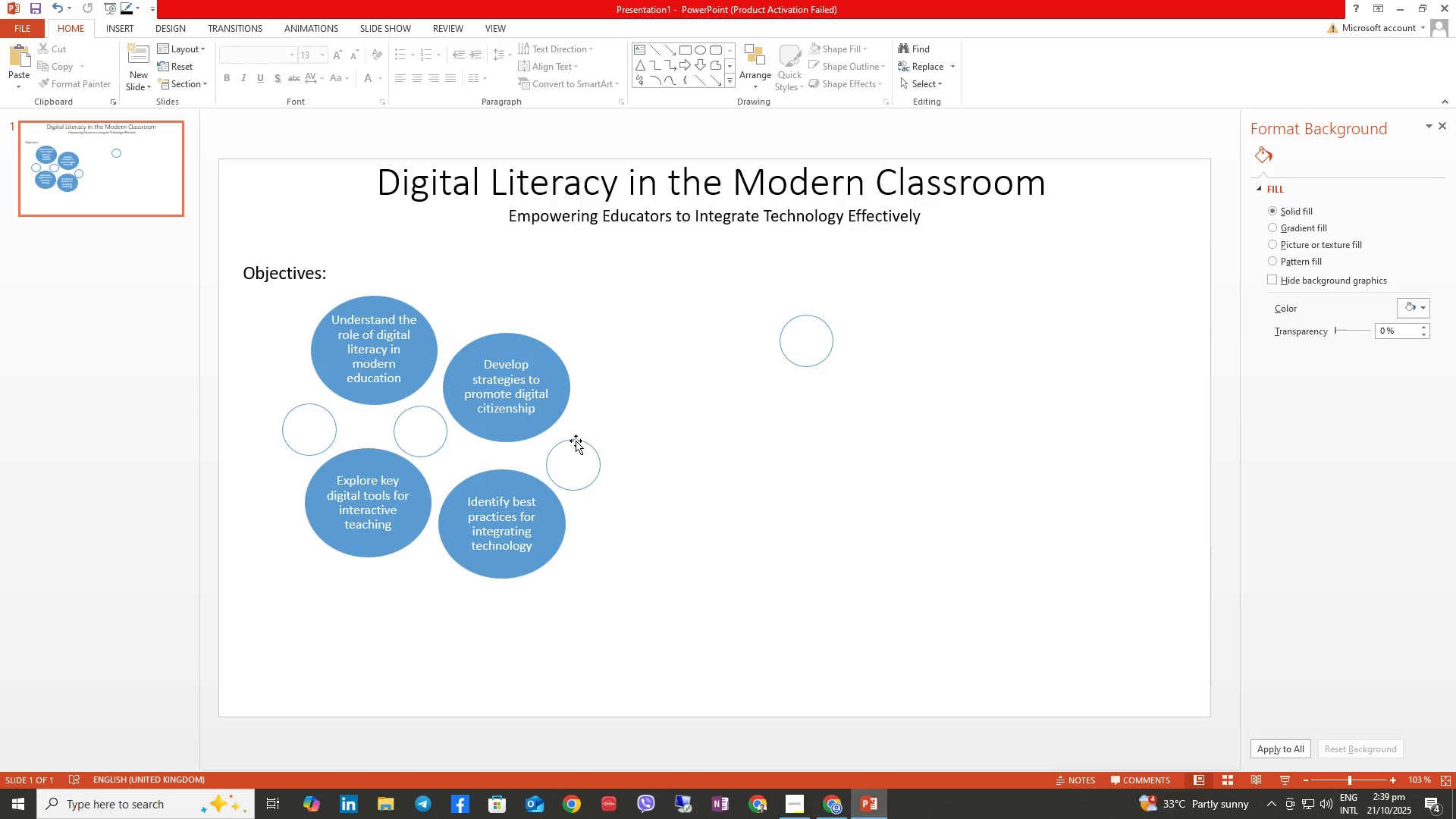 
left_click([576, 441])
 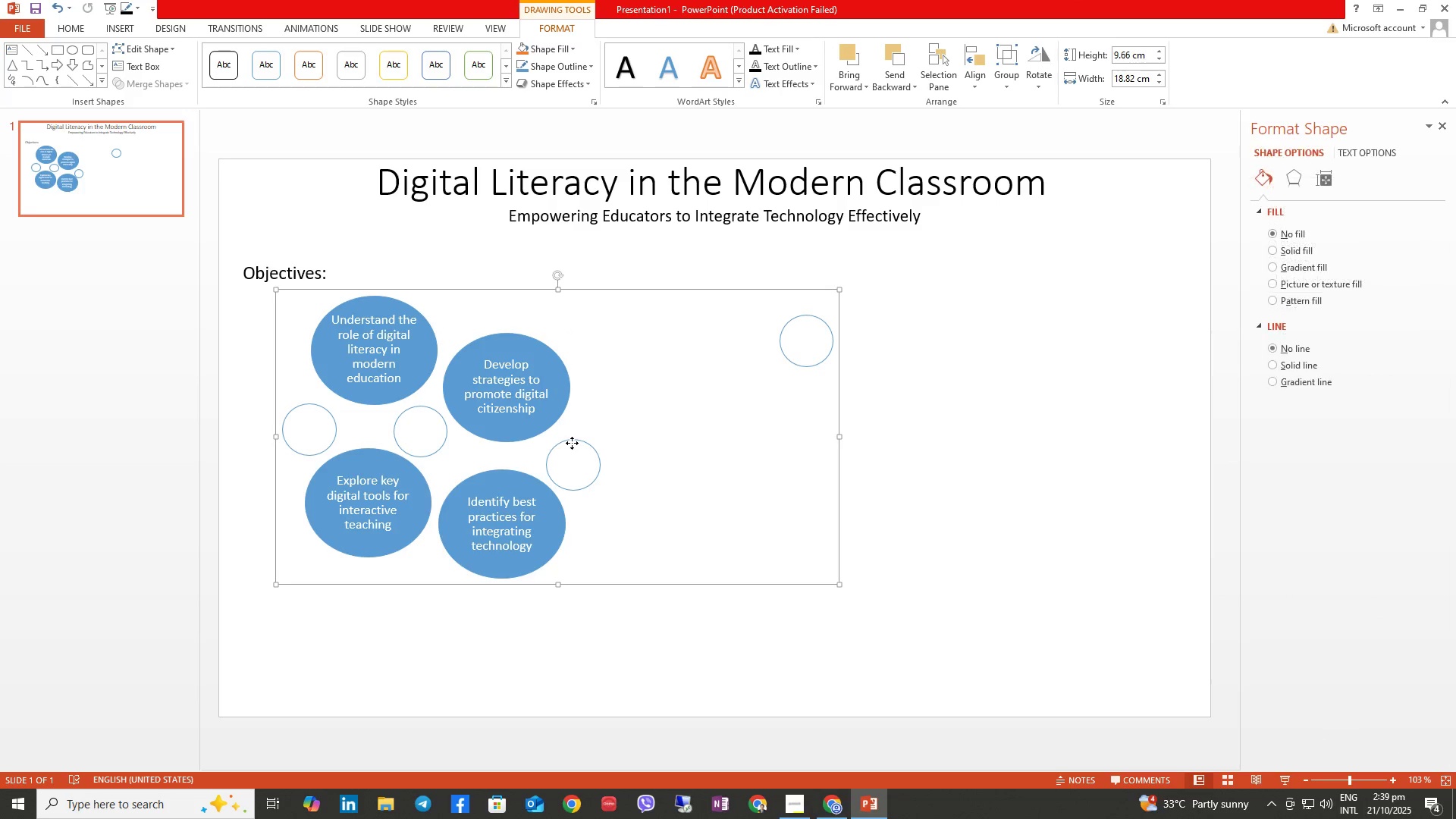 
left_click([572, 443])
 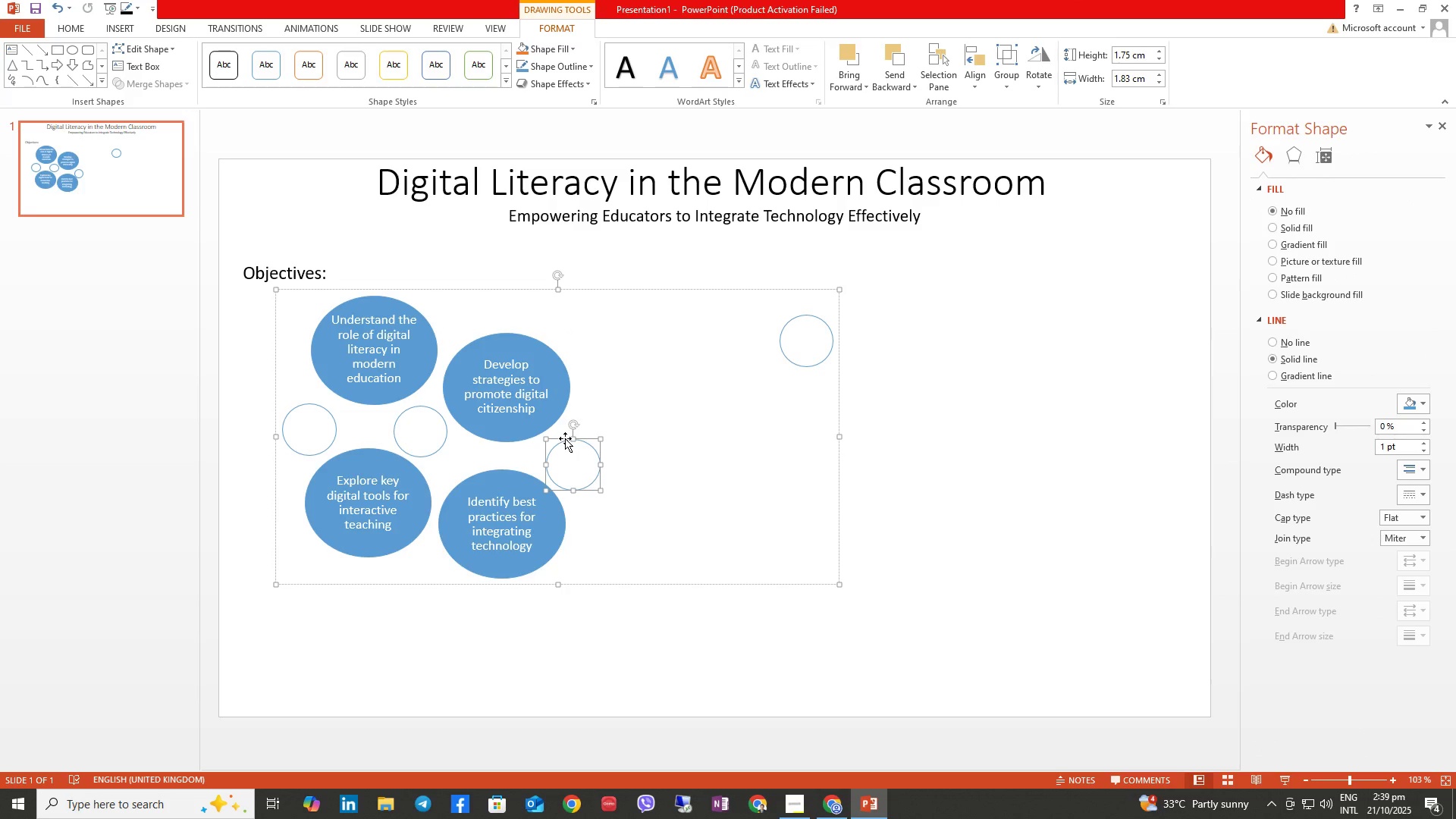 
left_click_drag(start_coordinate=[565, 438], to_coordinate=[560, 427])
 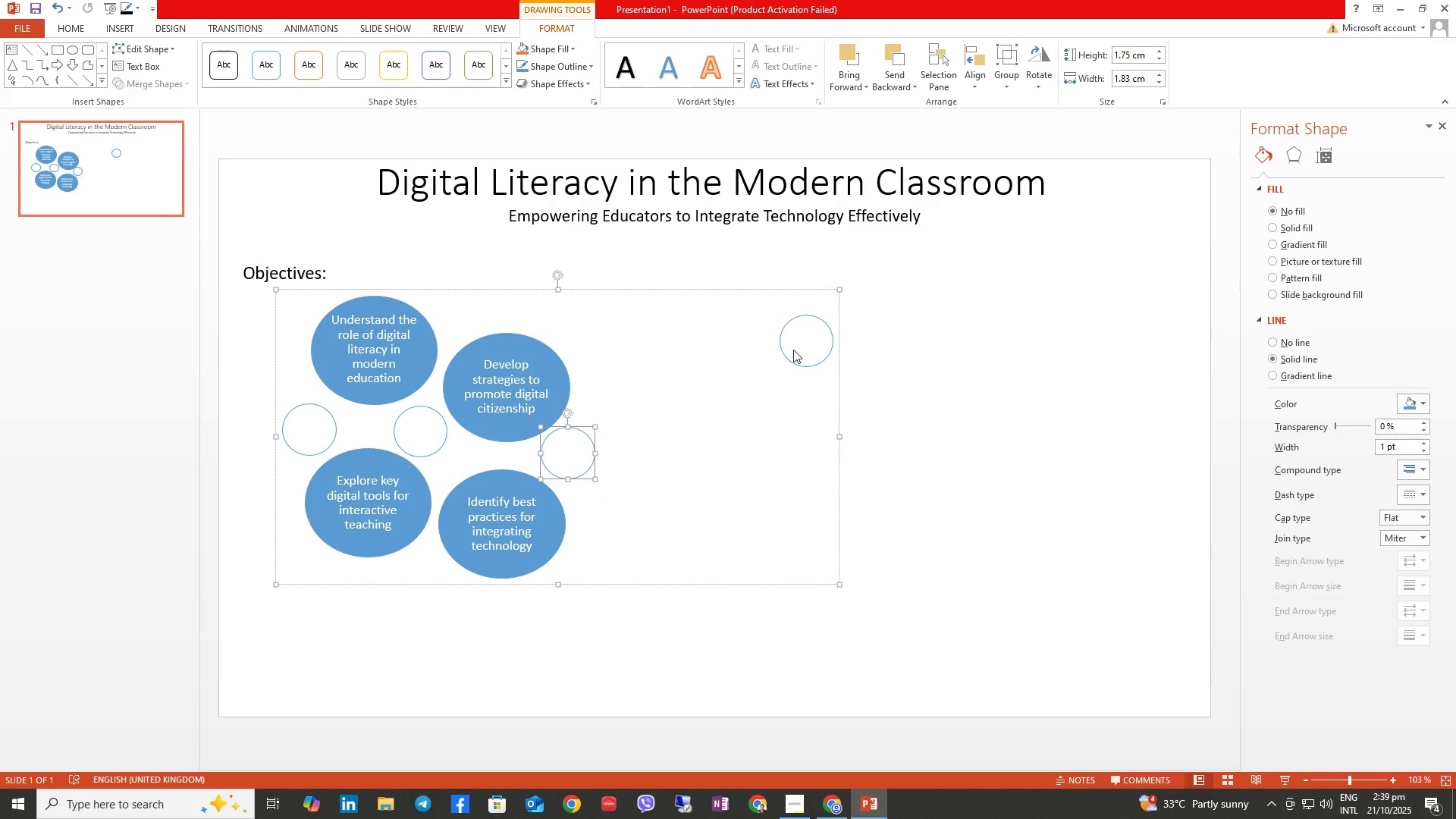 
left_click([793, 350])
 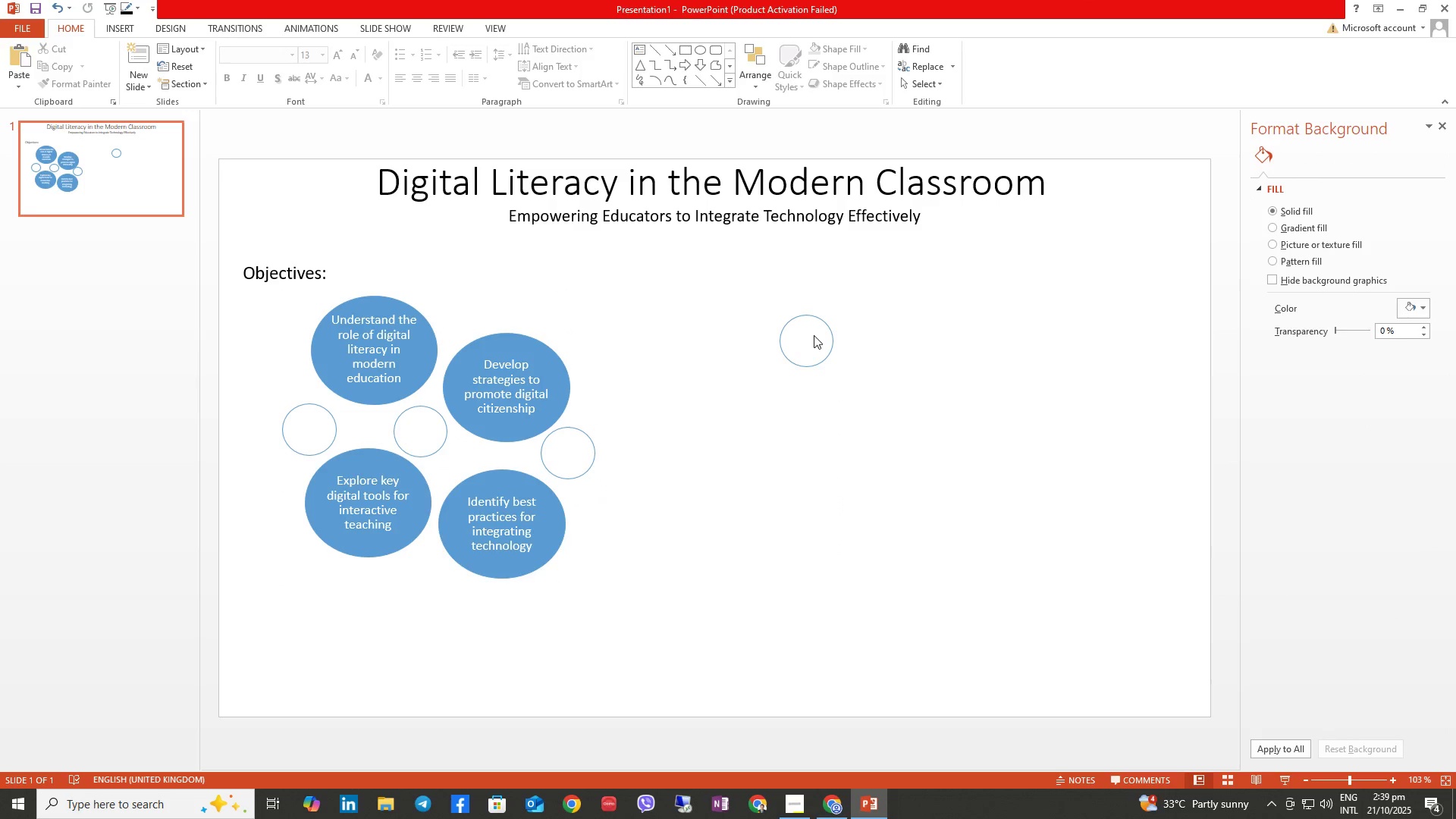 
left_click([825, 323])
 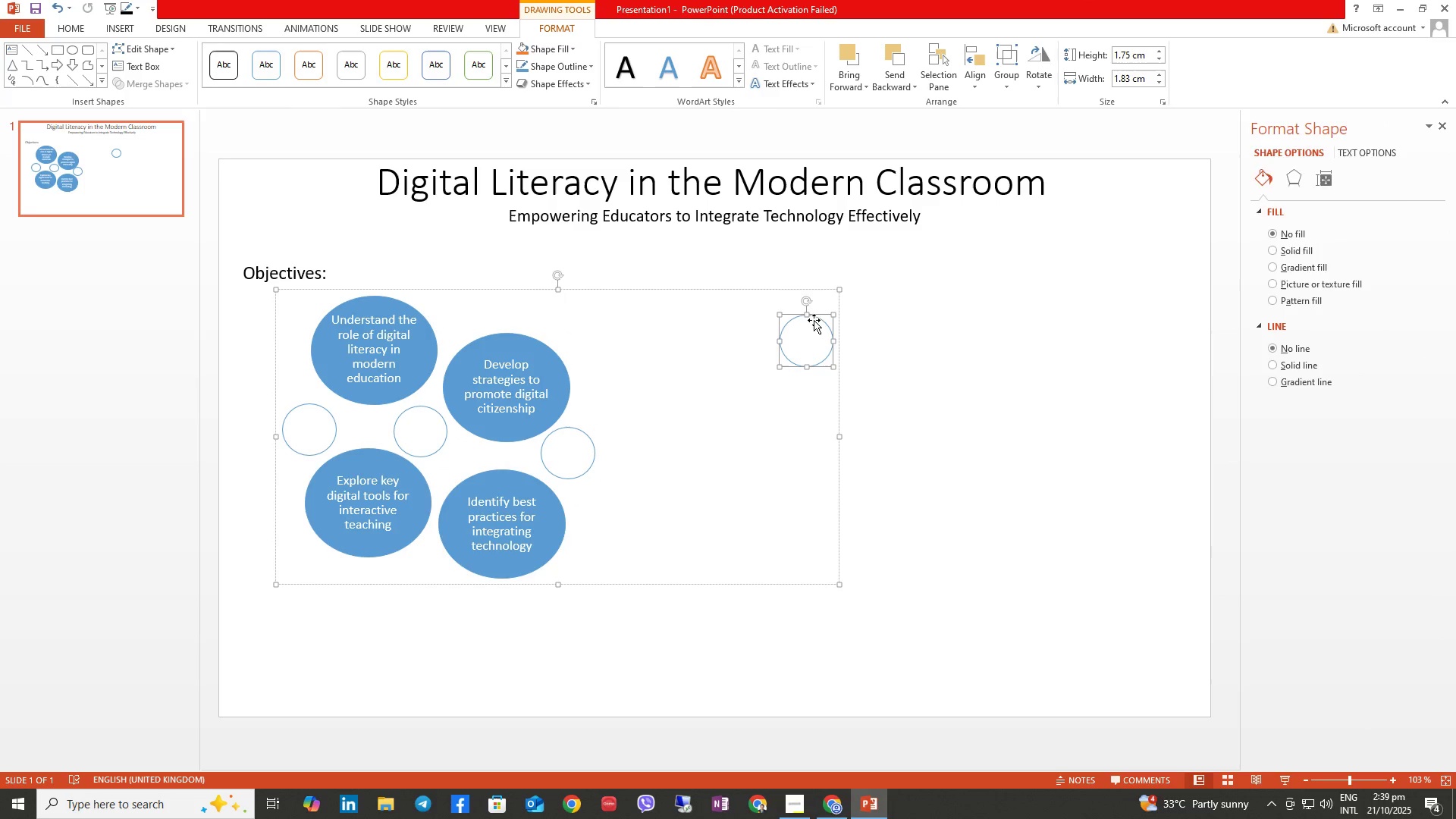 
double_click([811, 322])
 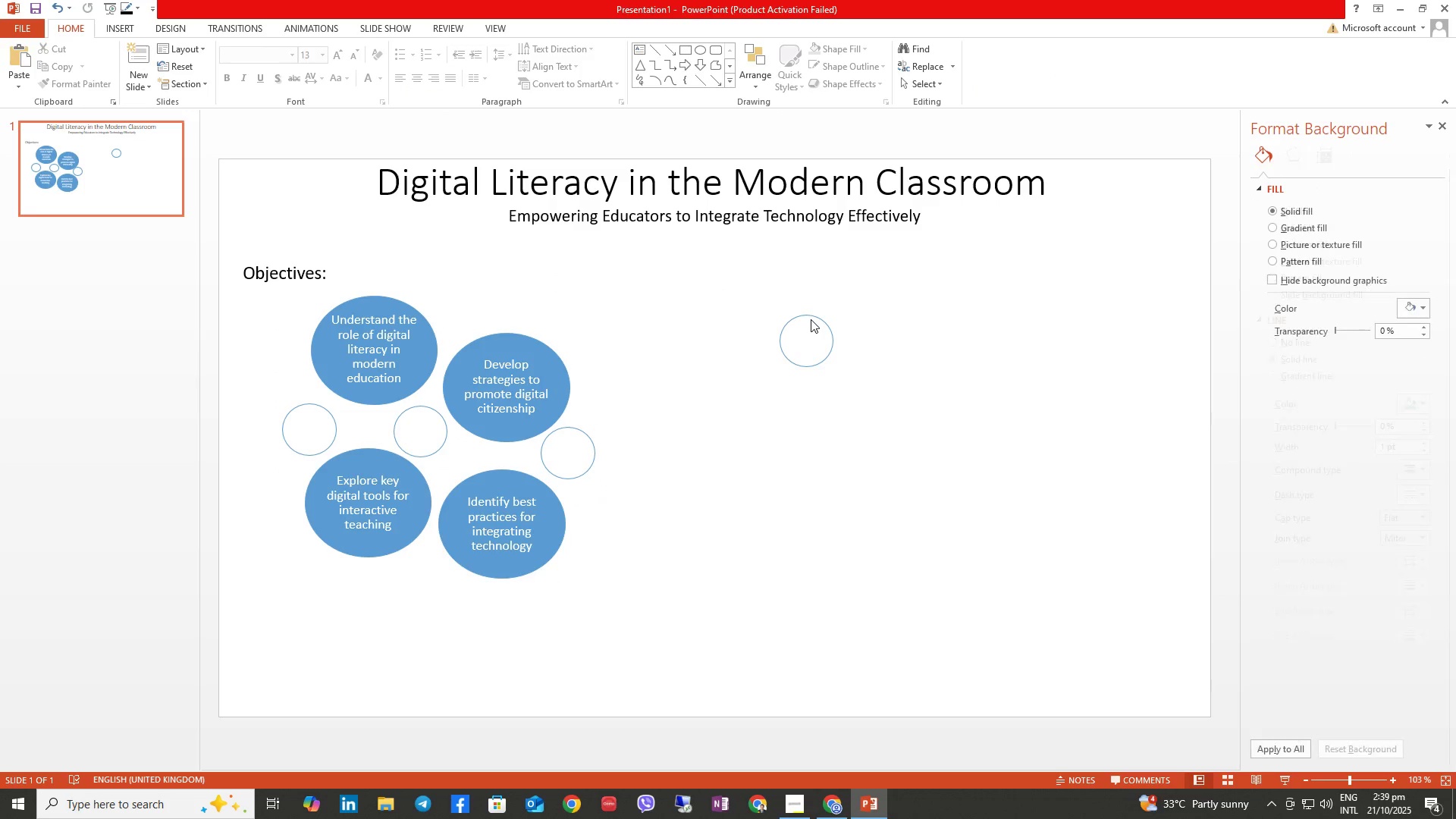 
triple_click([811, 319])
 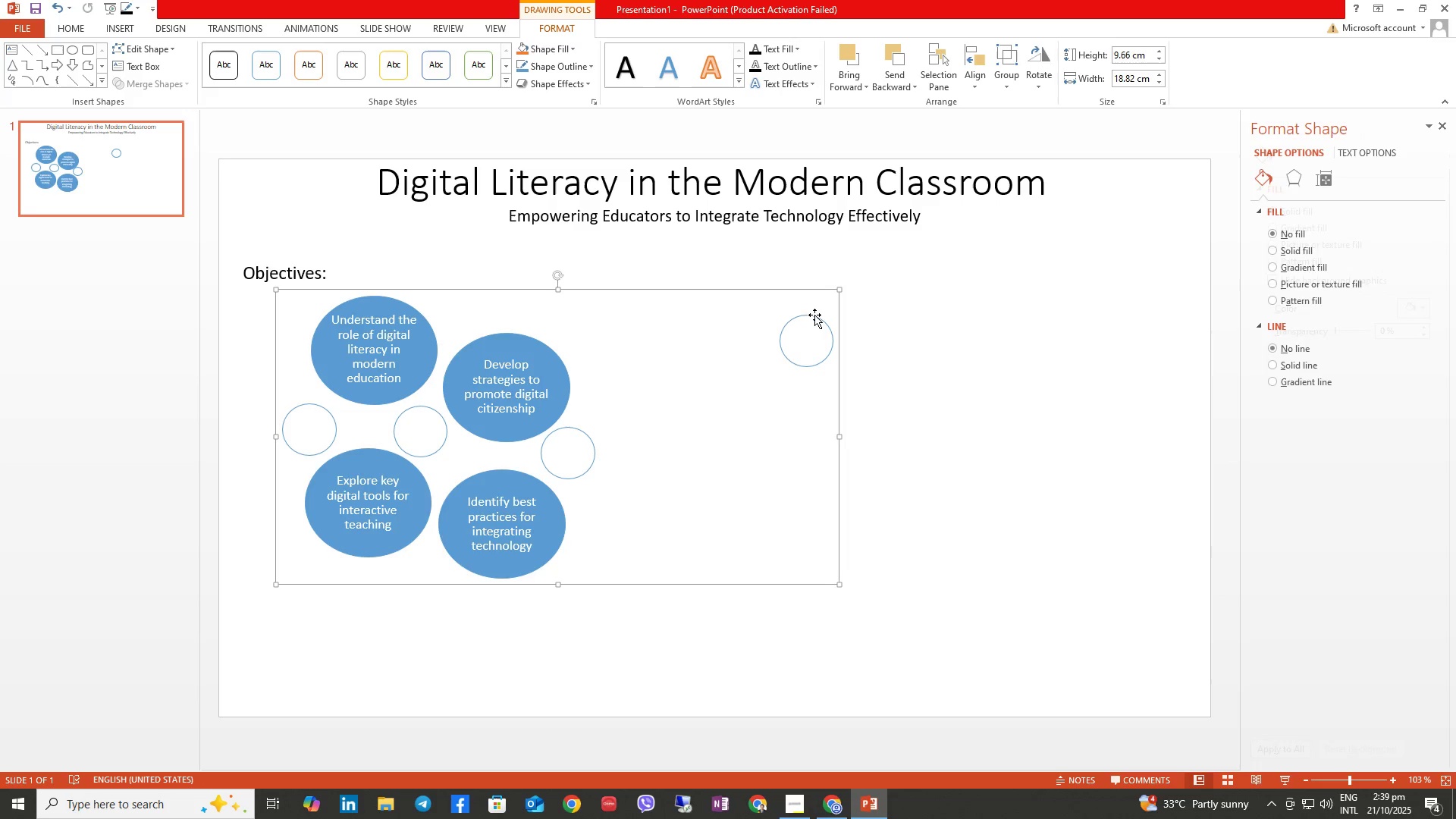 
triple_click([814, 315])
 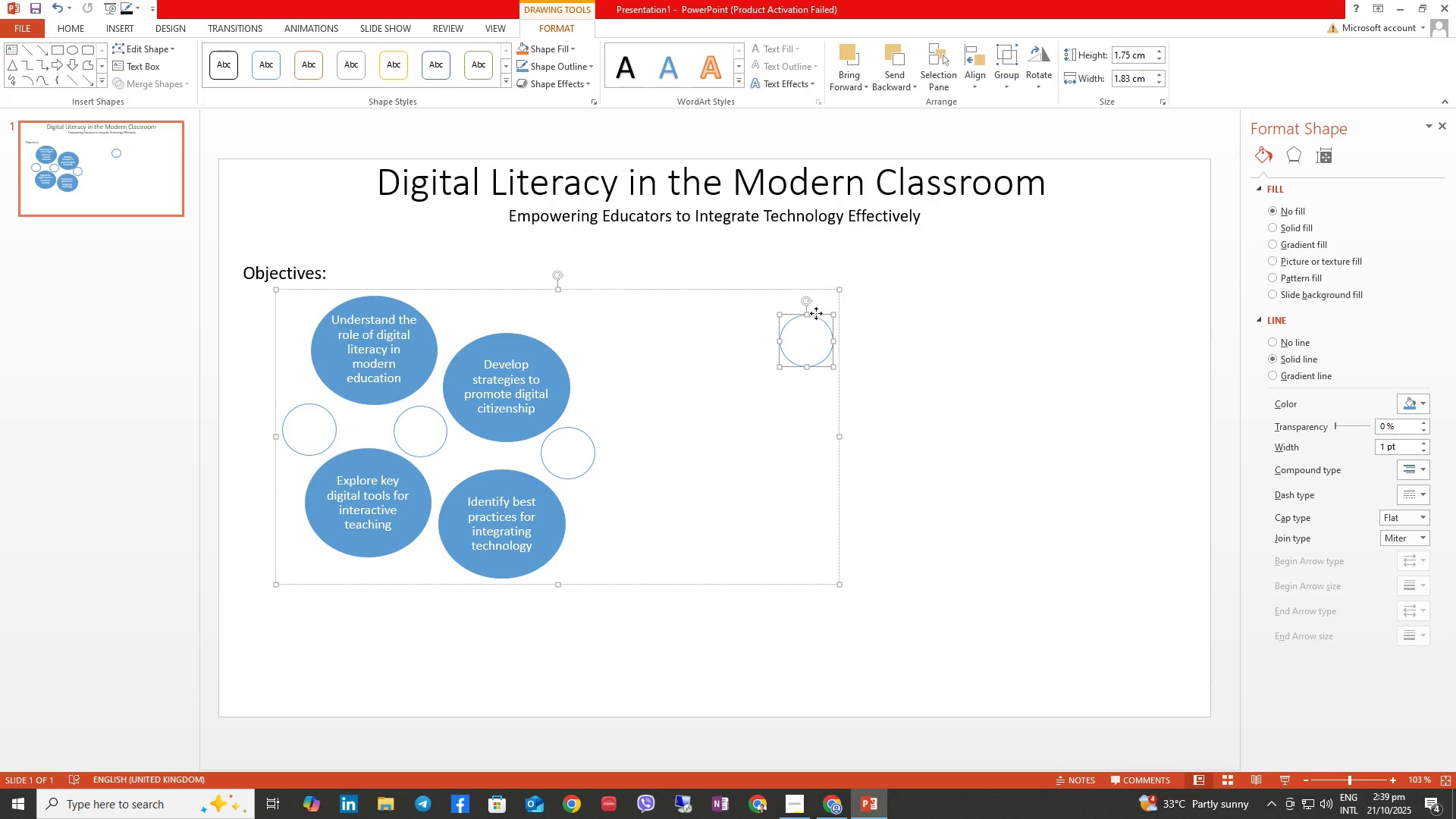 
left_click_drag(start_coordinate=[816, 313], to_coordinate=[600, 526])
 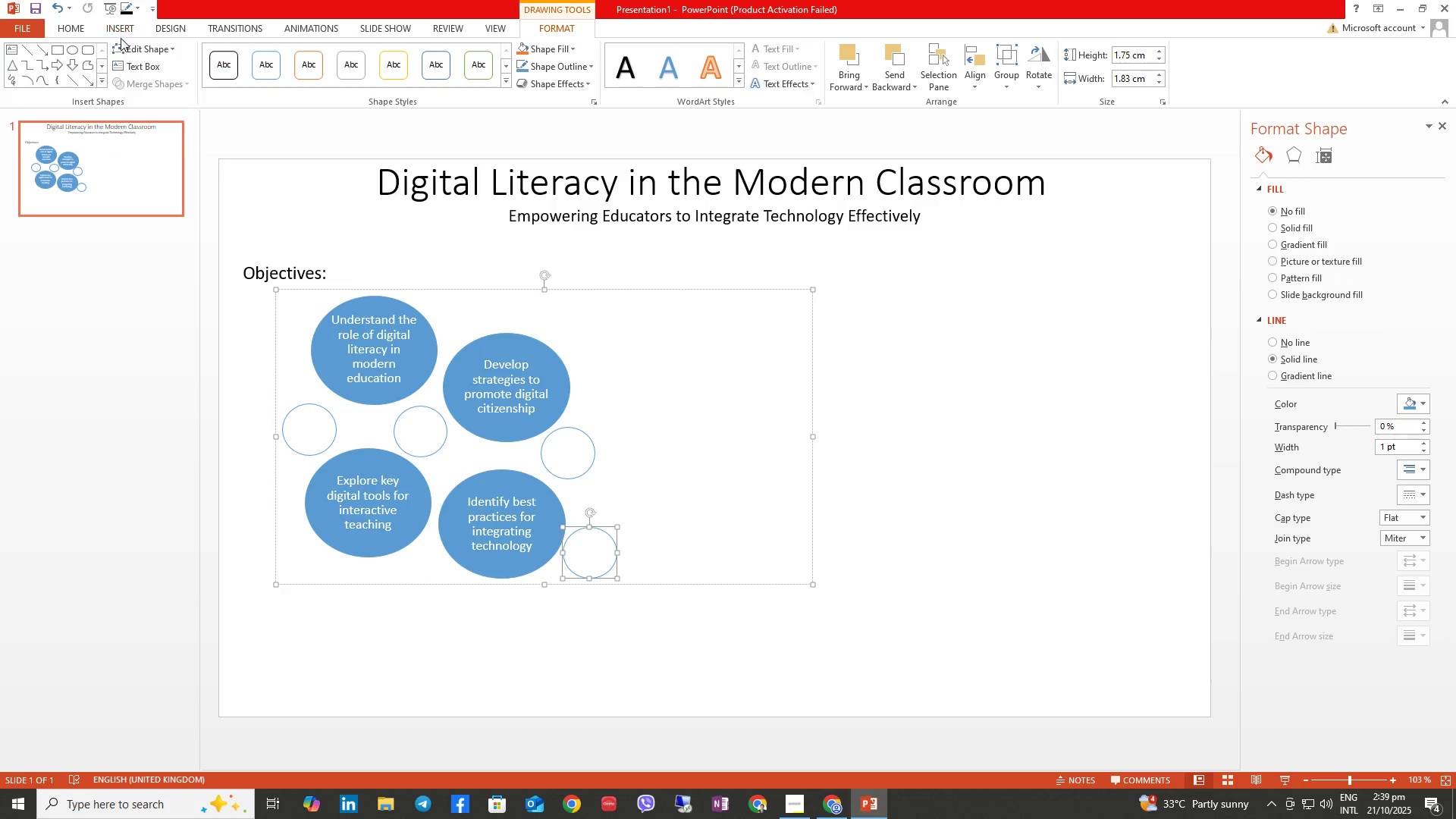 
left_click([105, 29])
 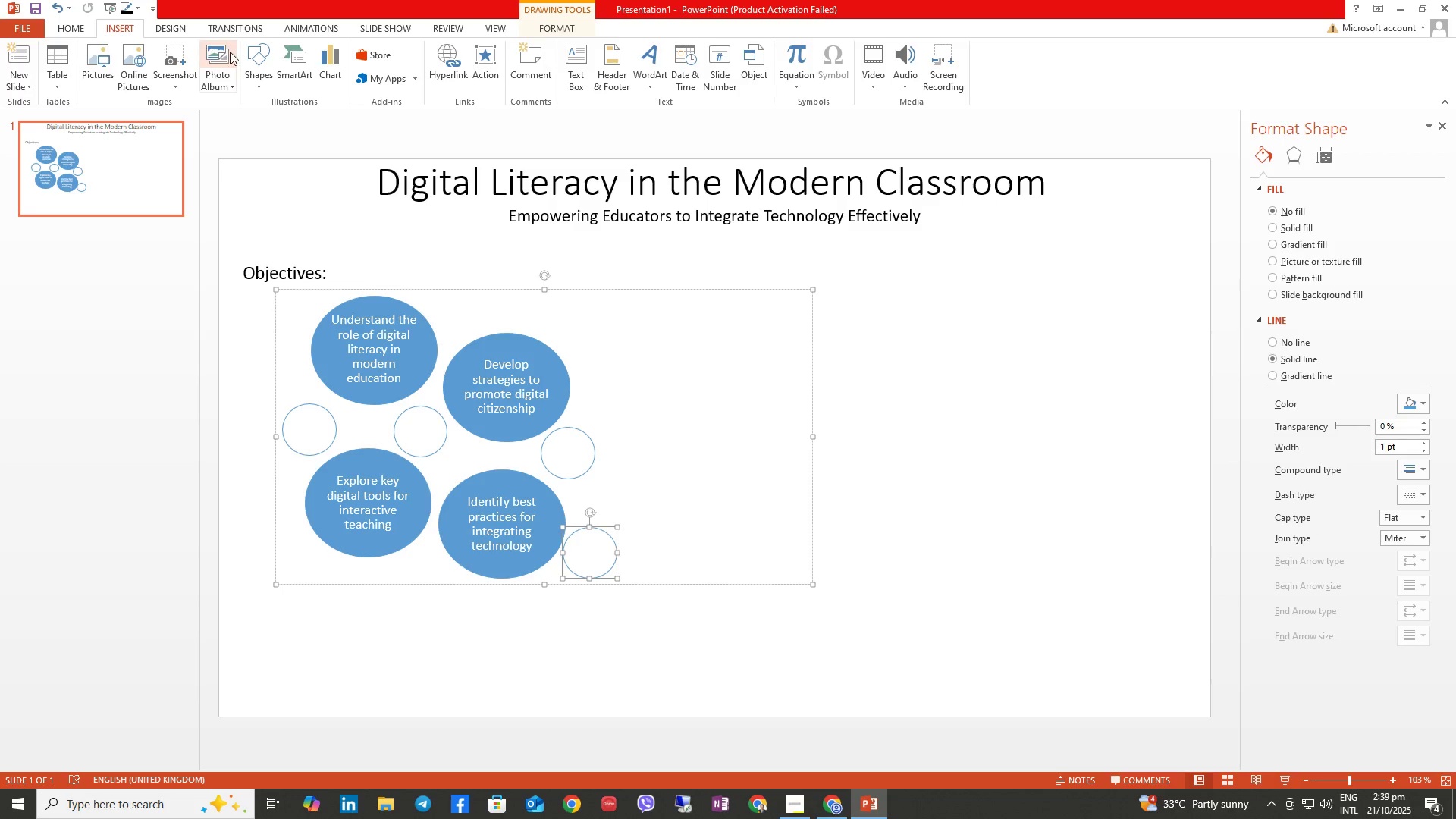 
mouse_move([249, 71])
 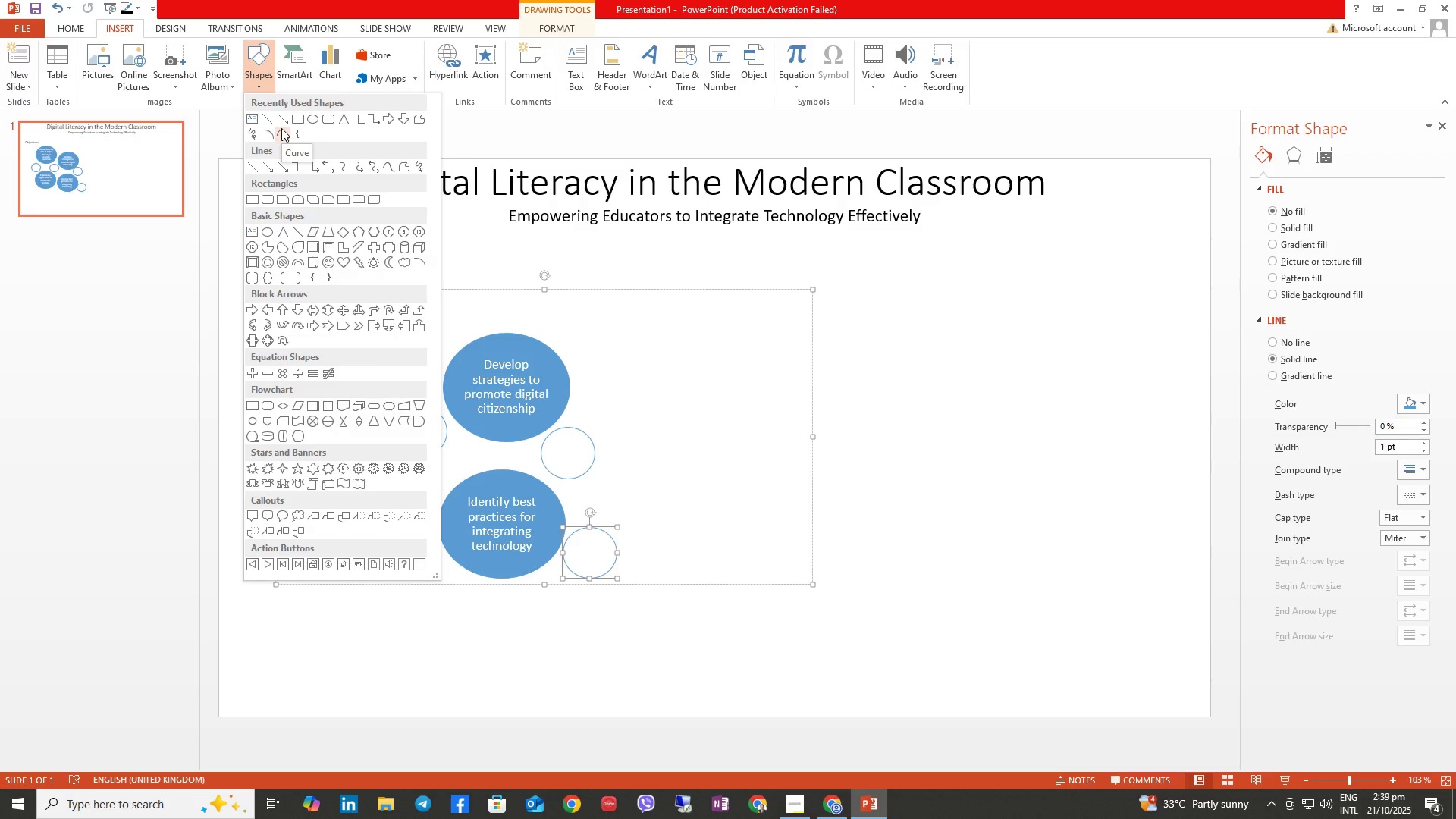 
wait(5.54)
 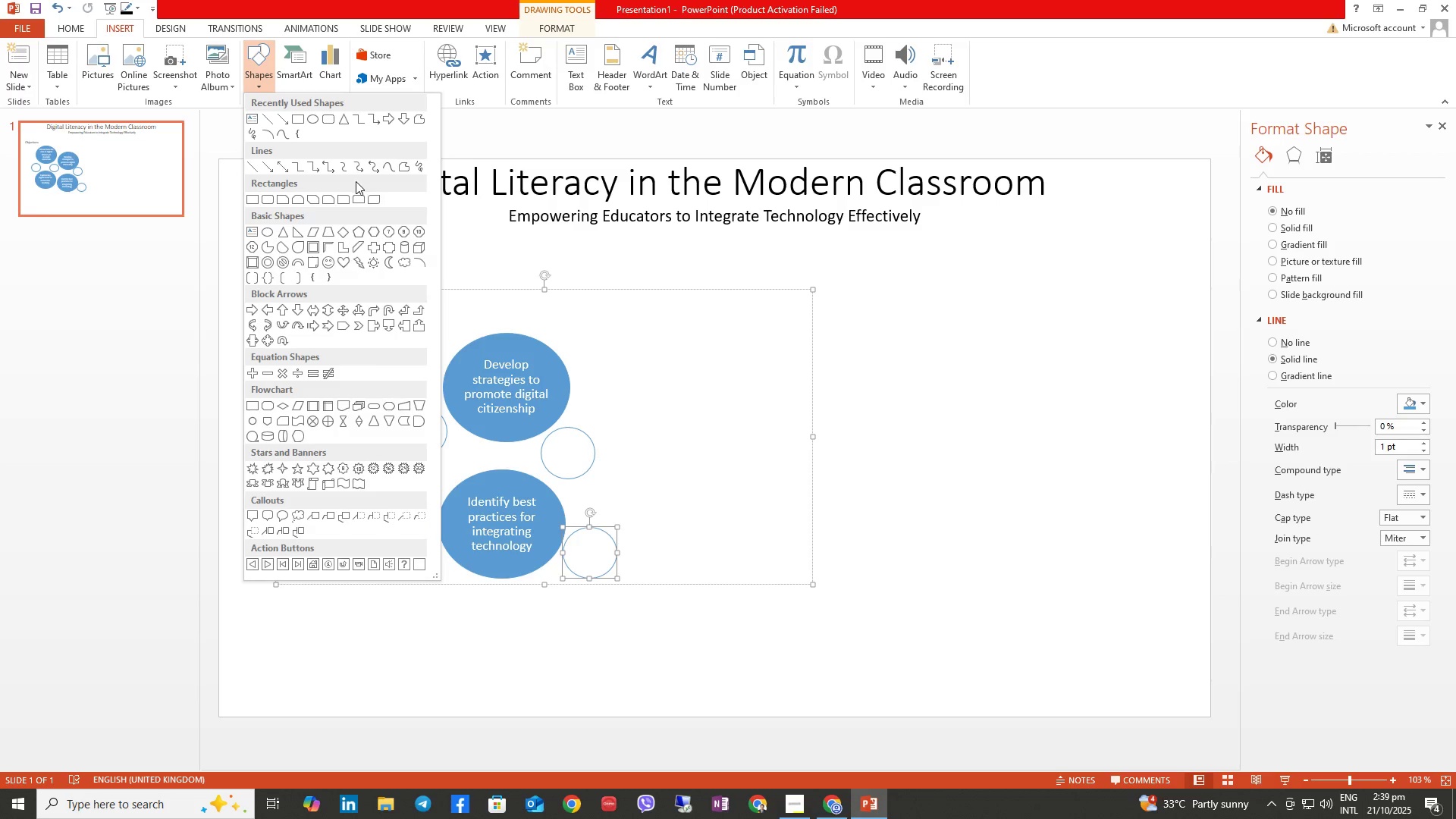 
left_click_drag(start_coordinate=[589, 347], to_coordinate=[694, 425])
 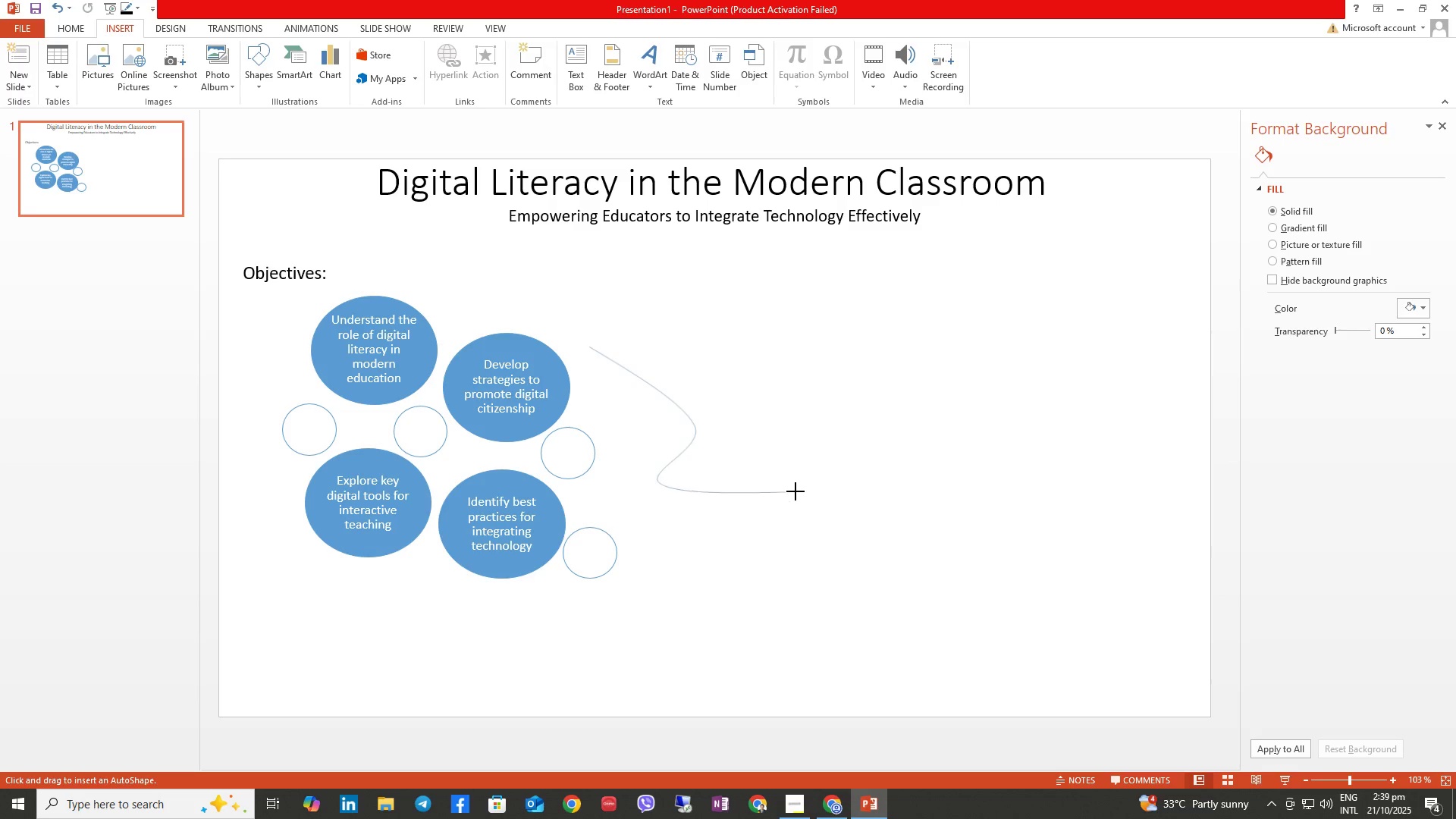 
double_click([912, 440])
 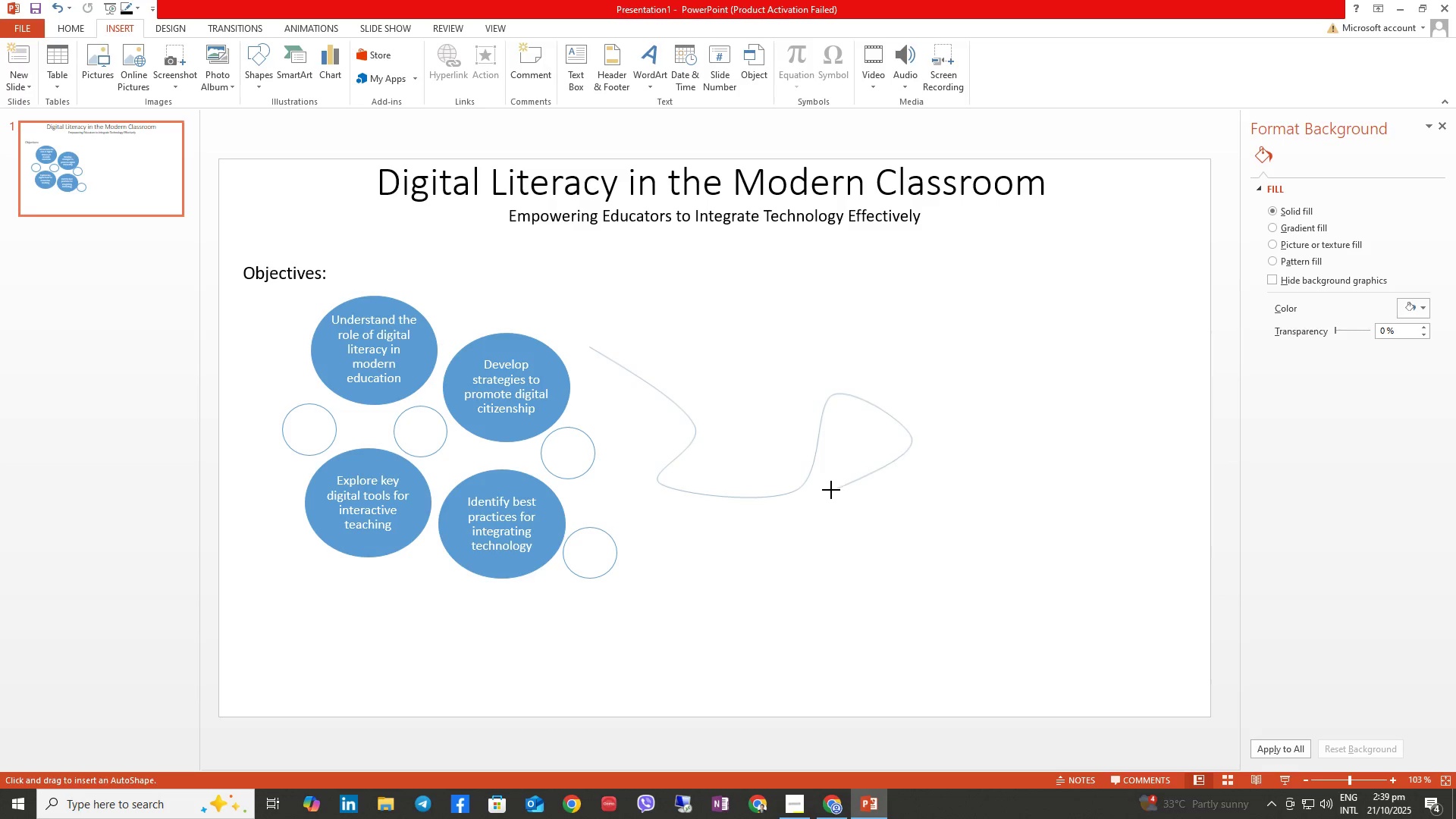 
left_click_drag(start_coordinate=[827, 489], to_coordinate=[829, 479])
 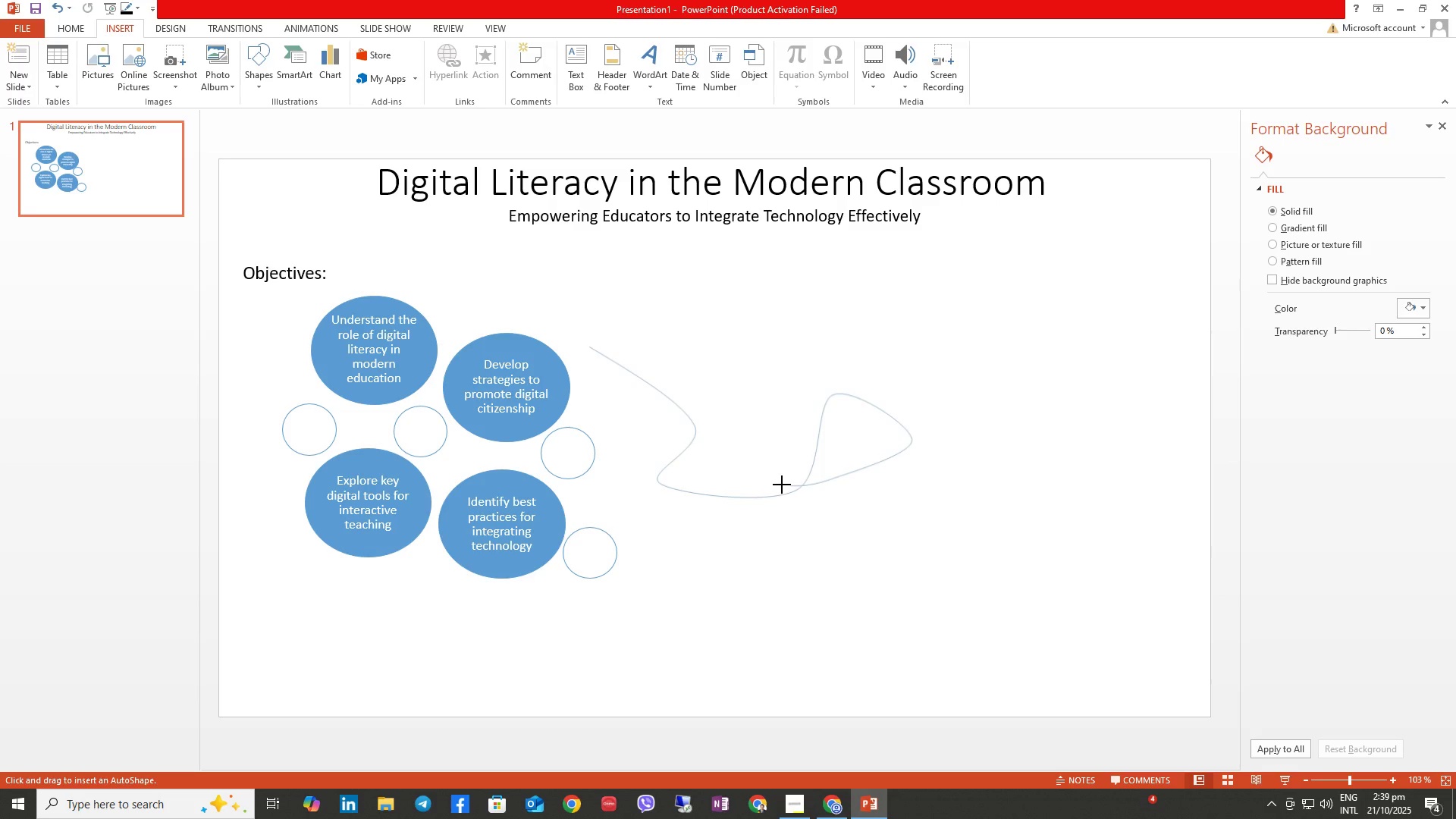 
key(Control+Z)
 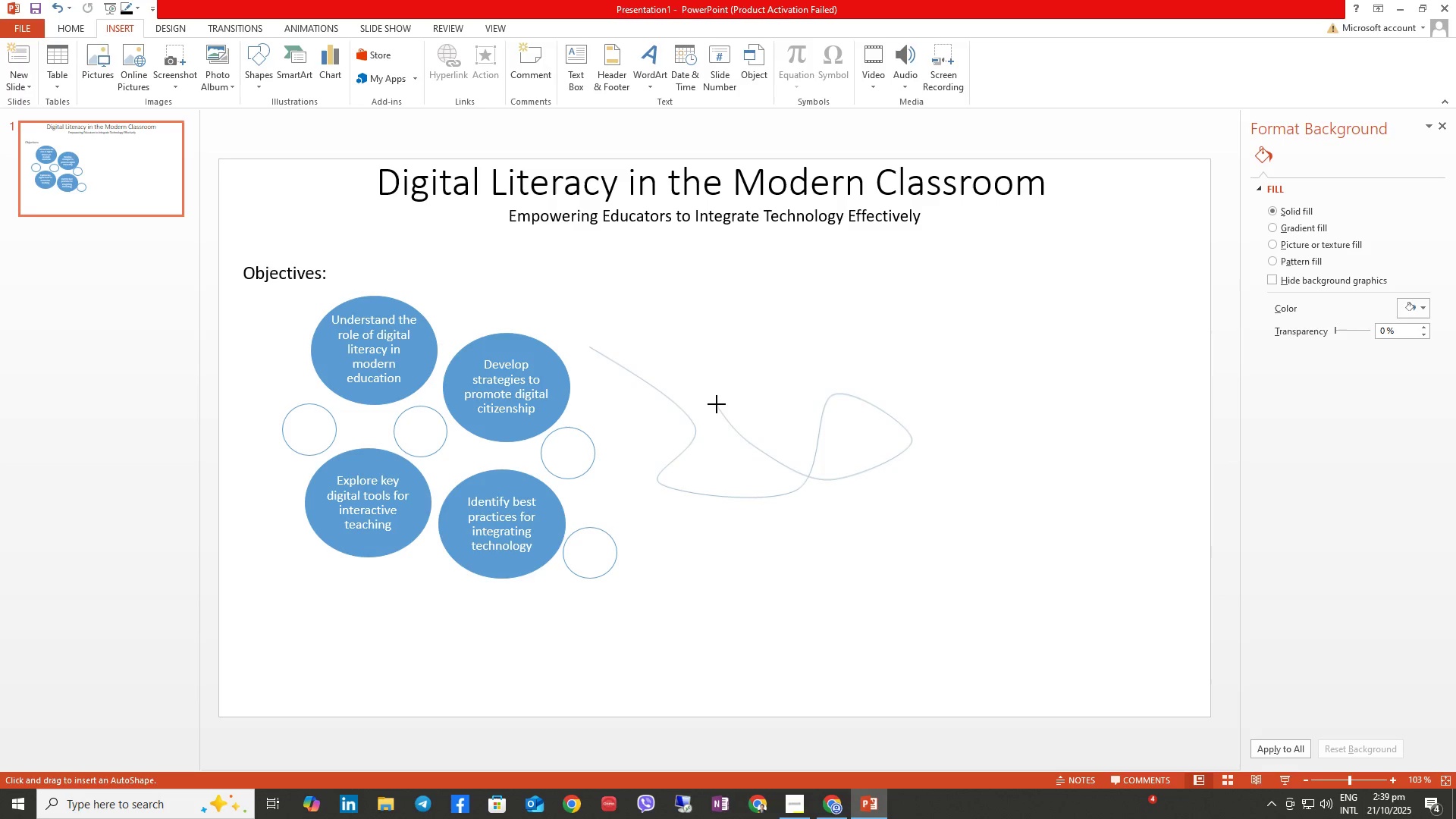 
hold_key(key=ControlLeft, duration=0.31)
 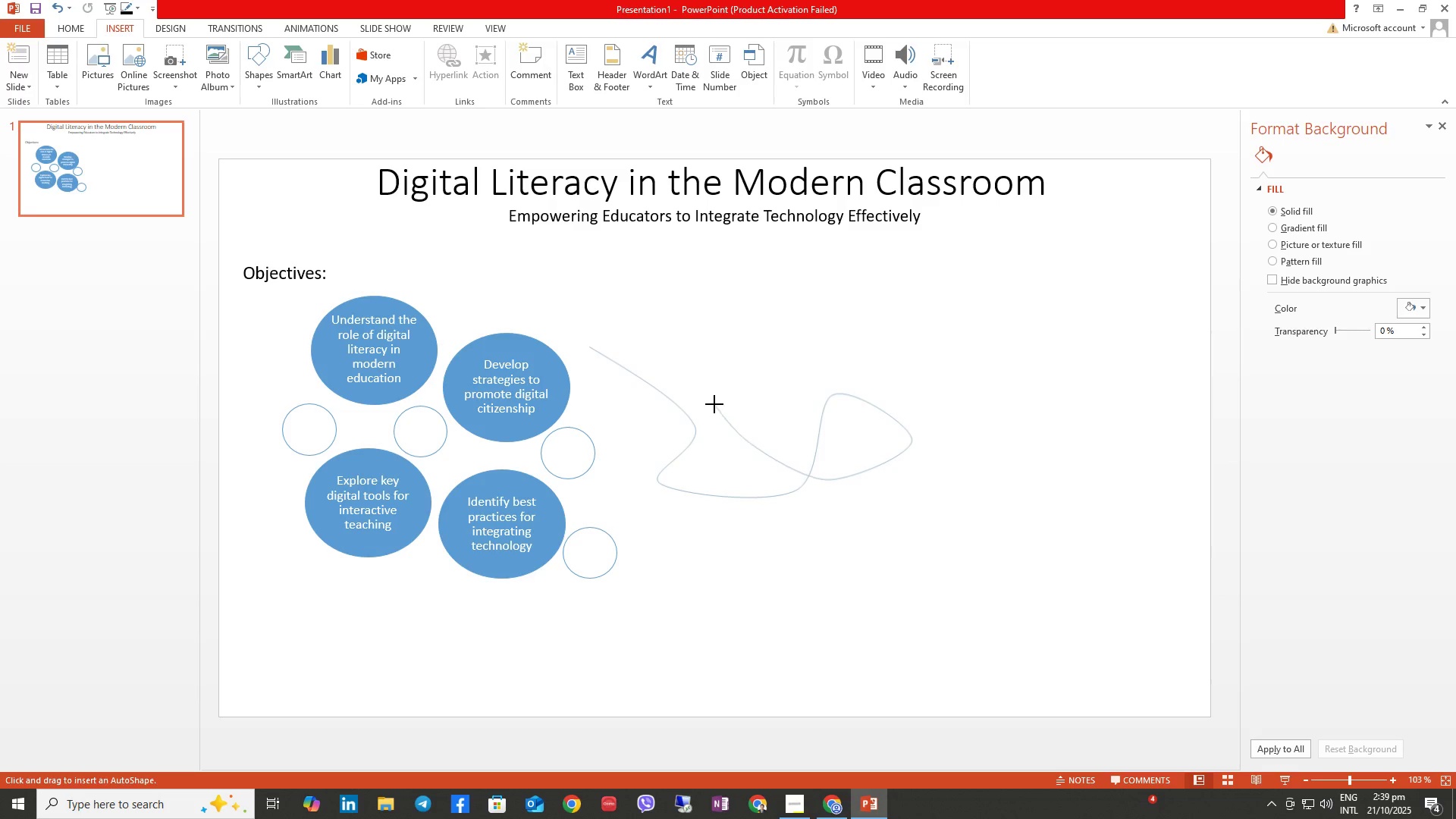 
left_click([714, 404])
 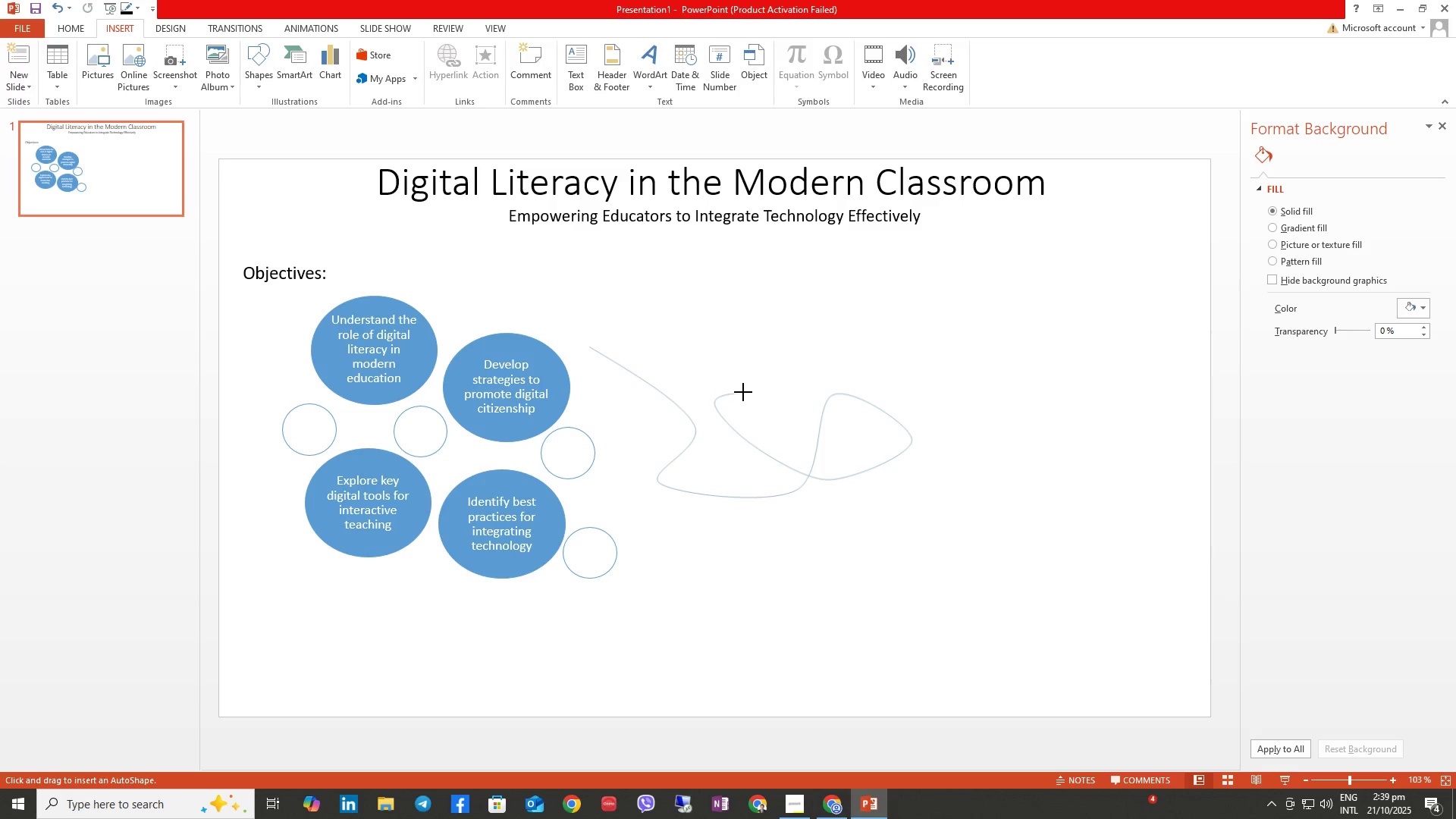 
key(Enter)
 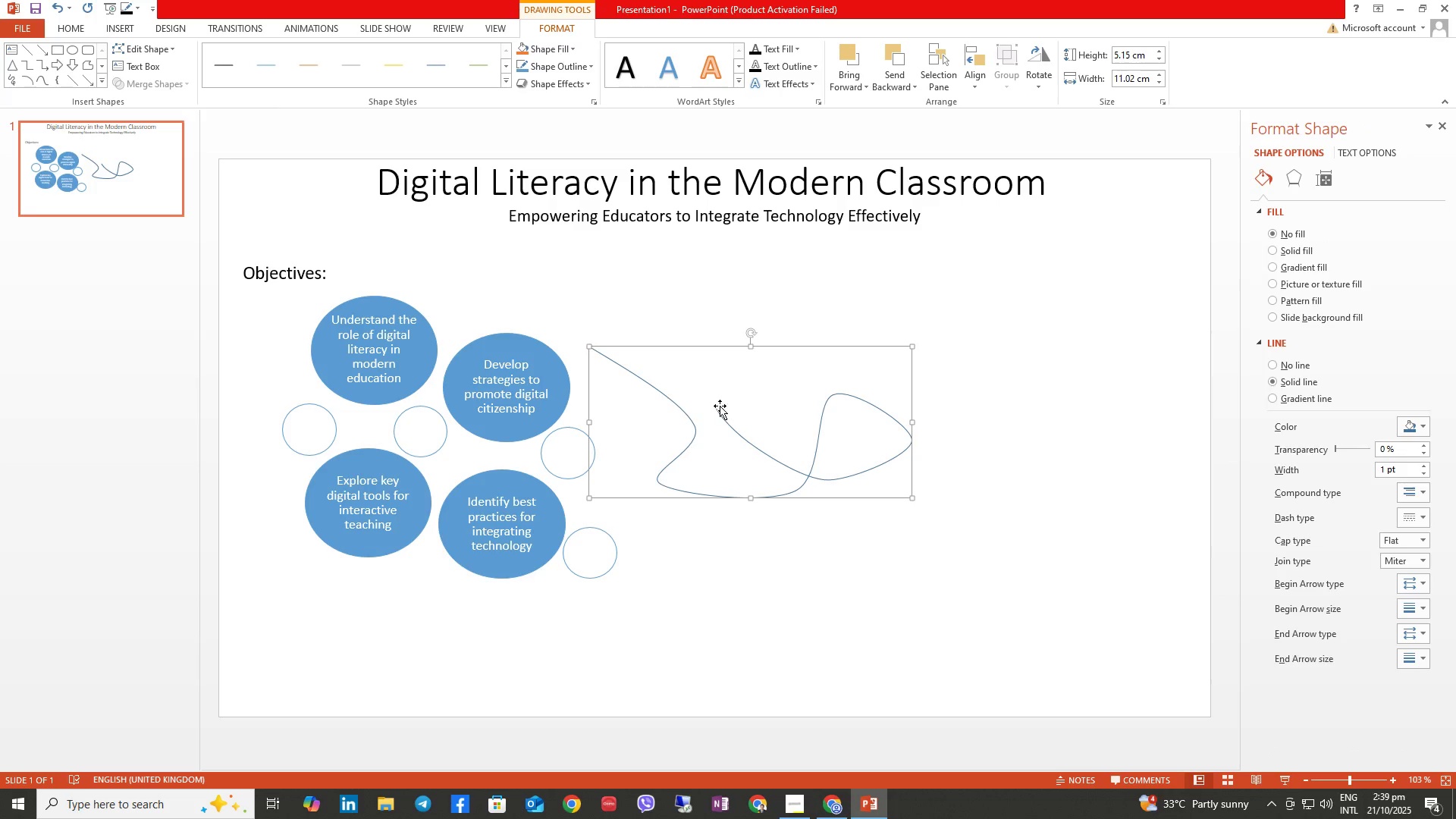 
key(Control+Z)
 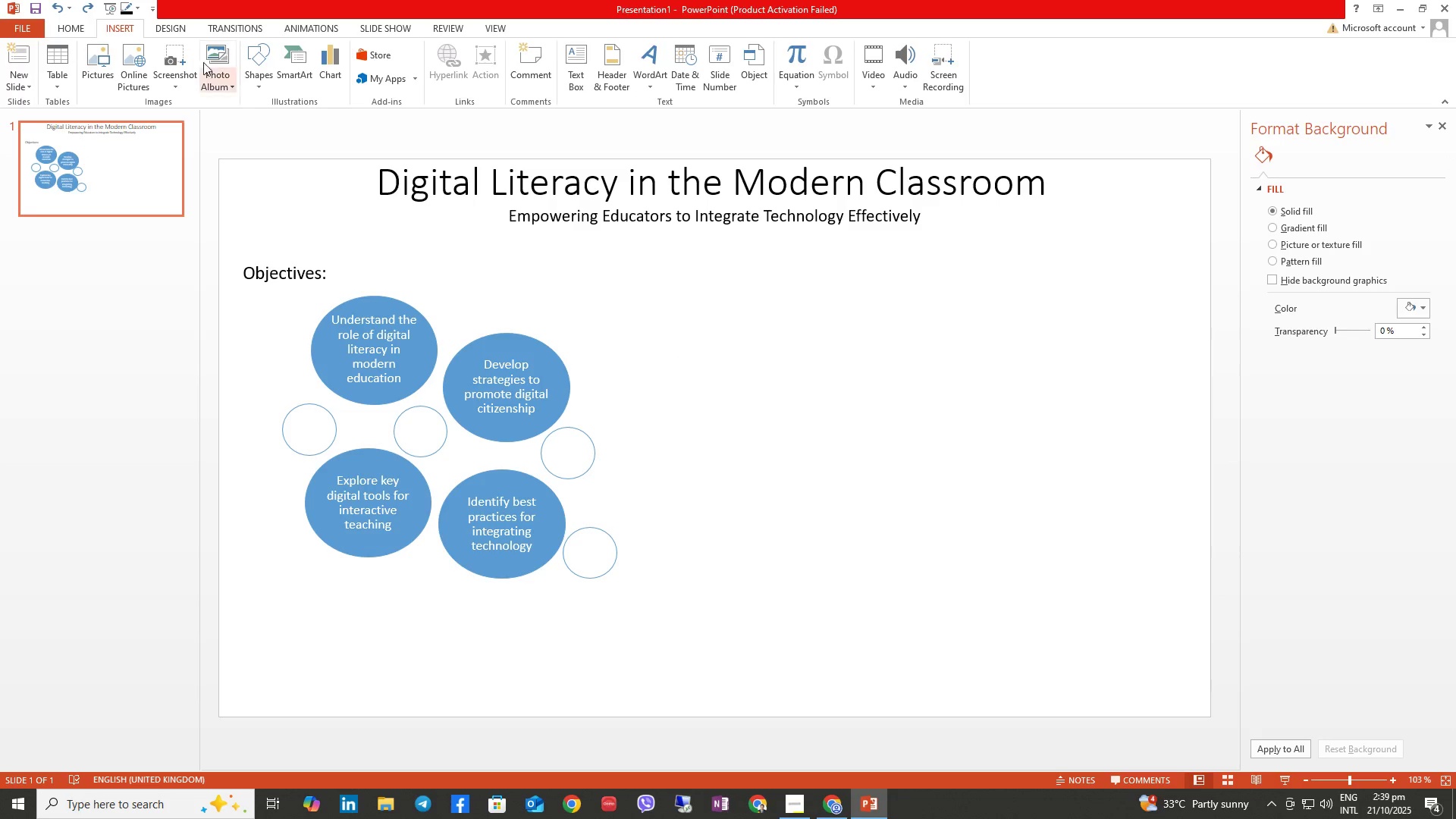 
mouse_move([133, 42])
 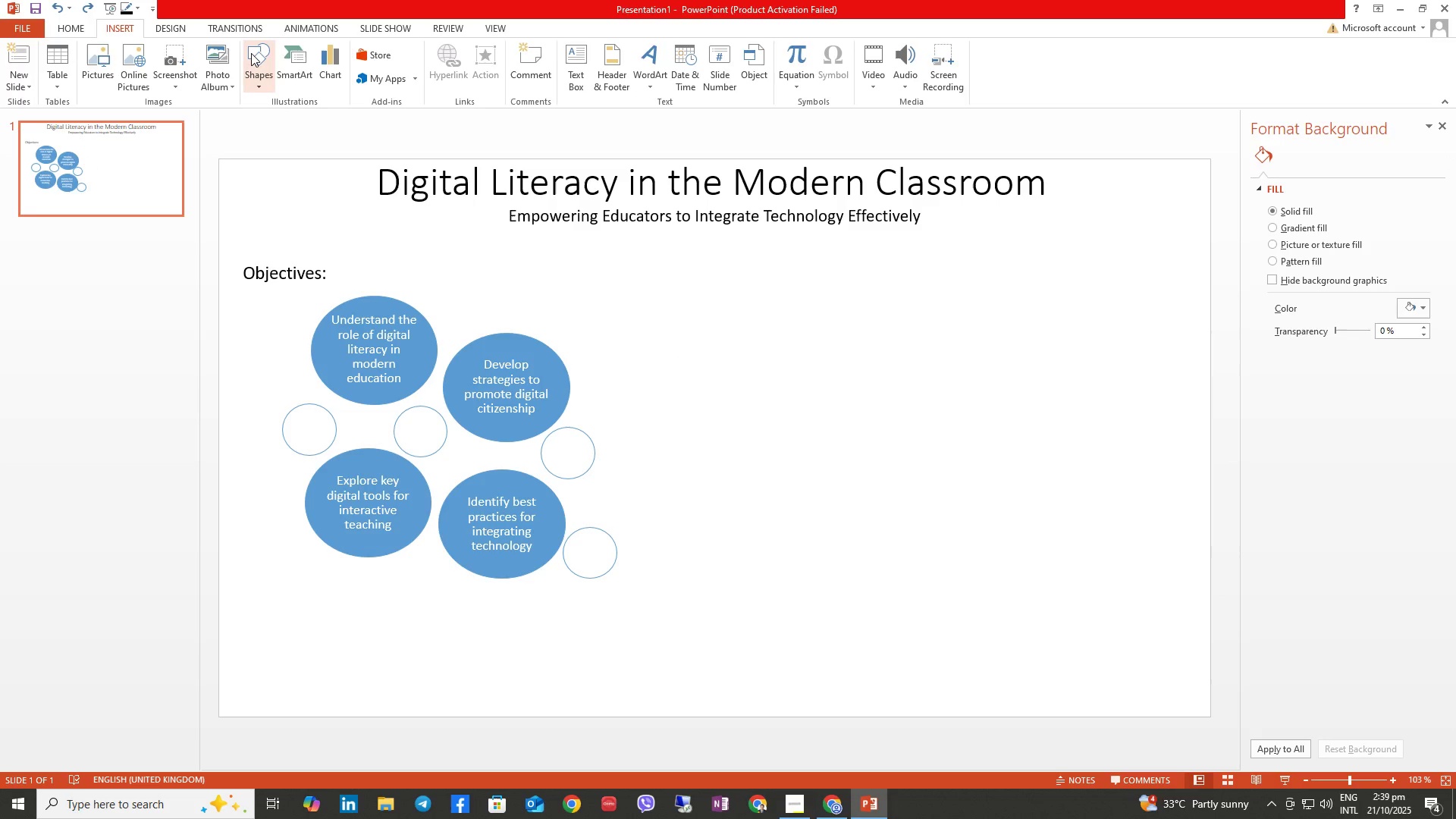 
left_click([253, 54])
 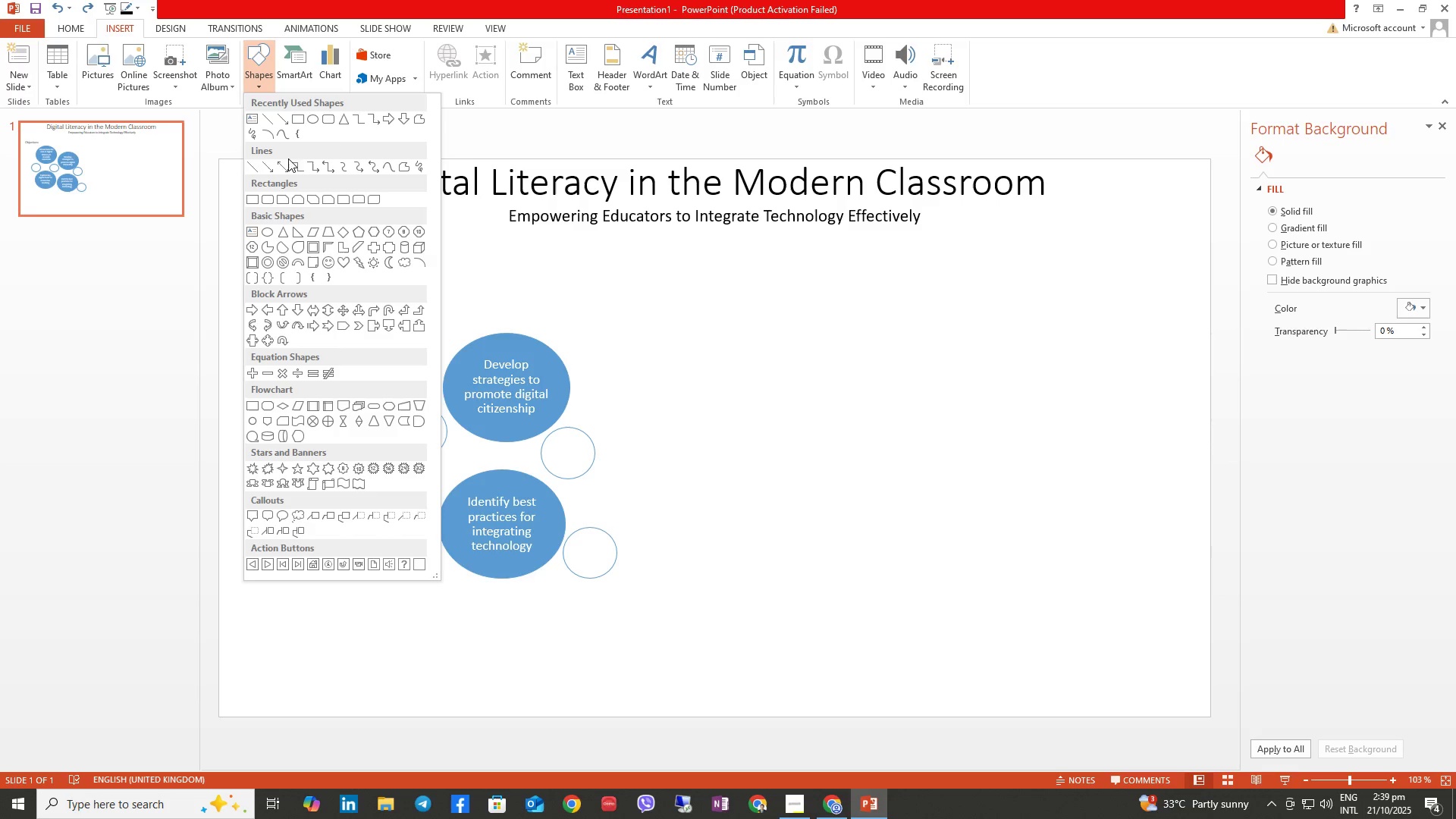 
wait(12.26)
 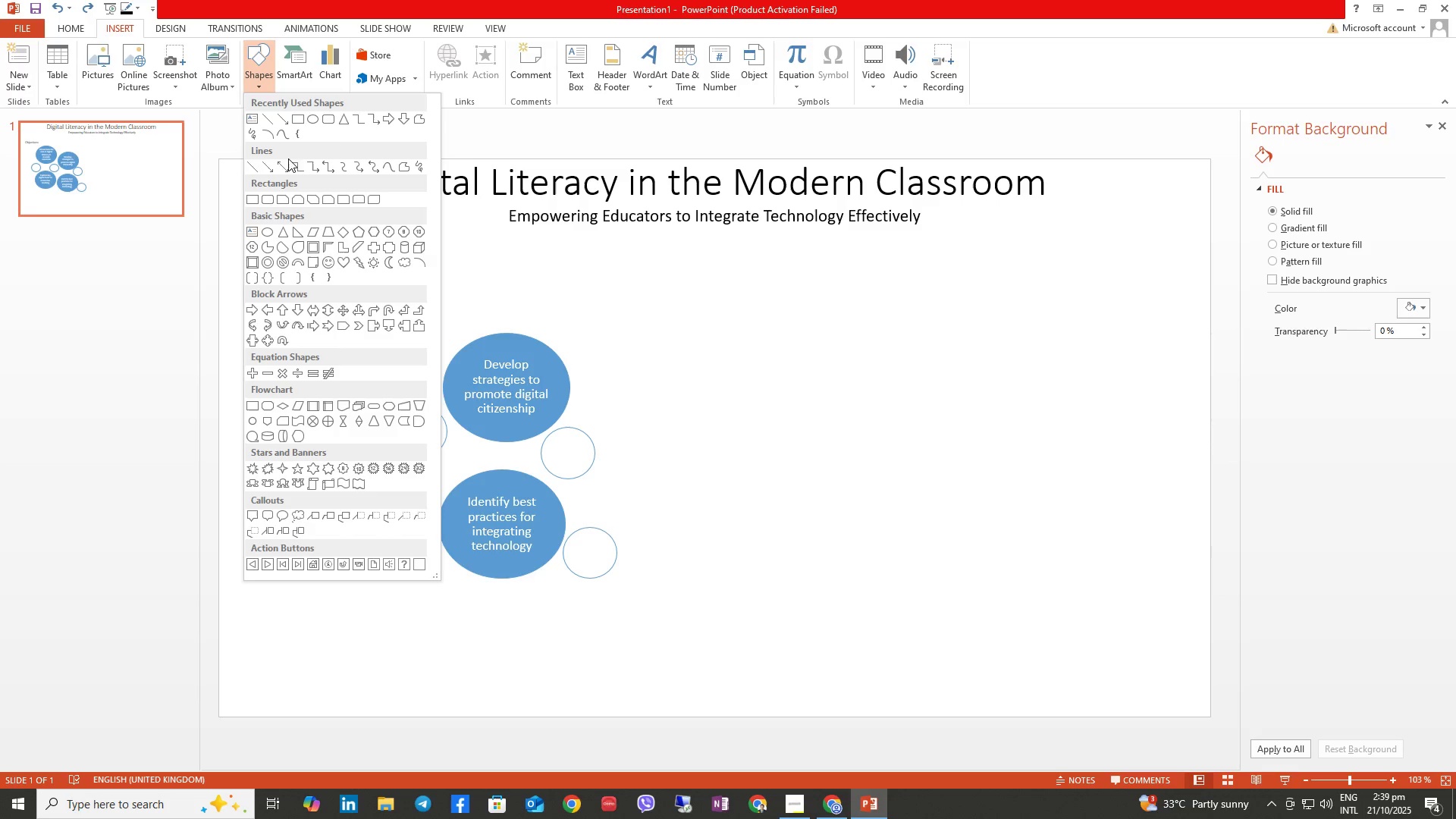 
left_click([319, 375])
 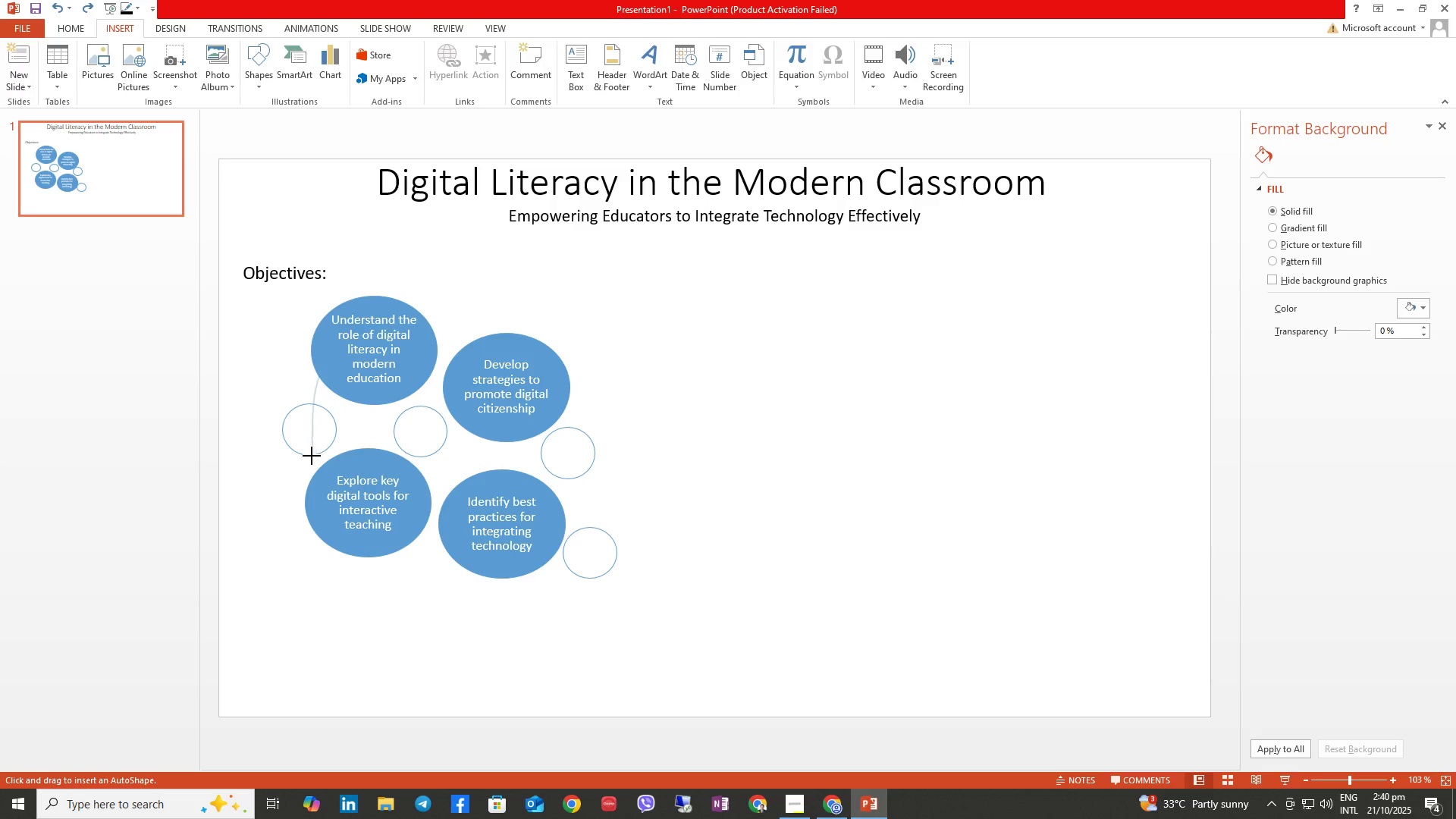 
wait(6.54)
 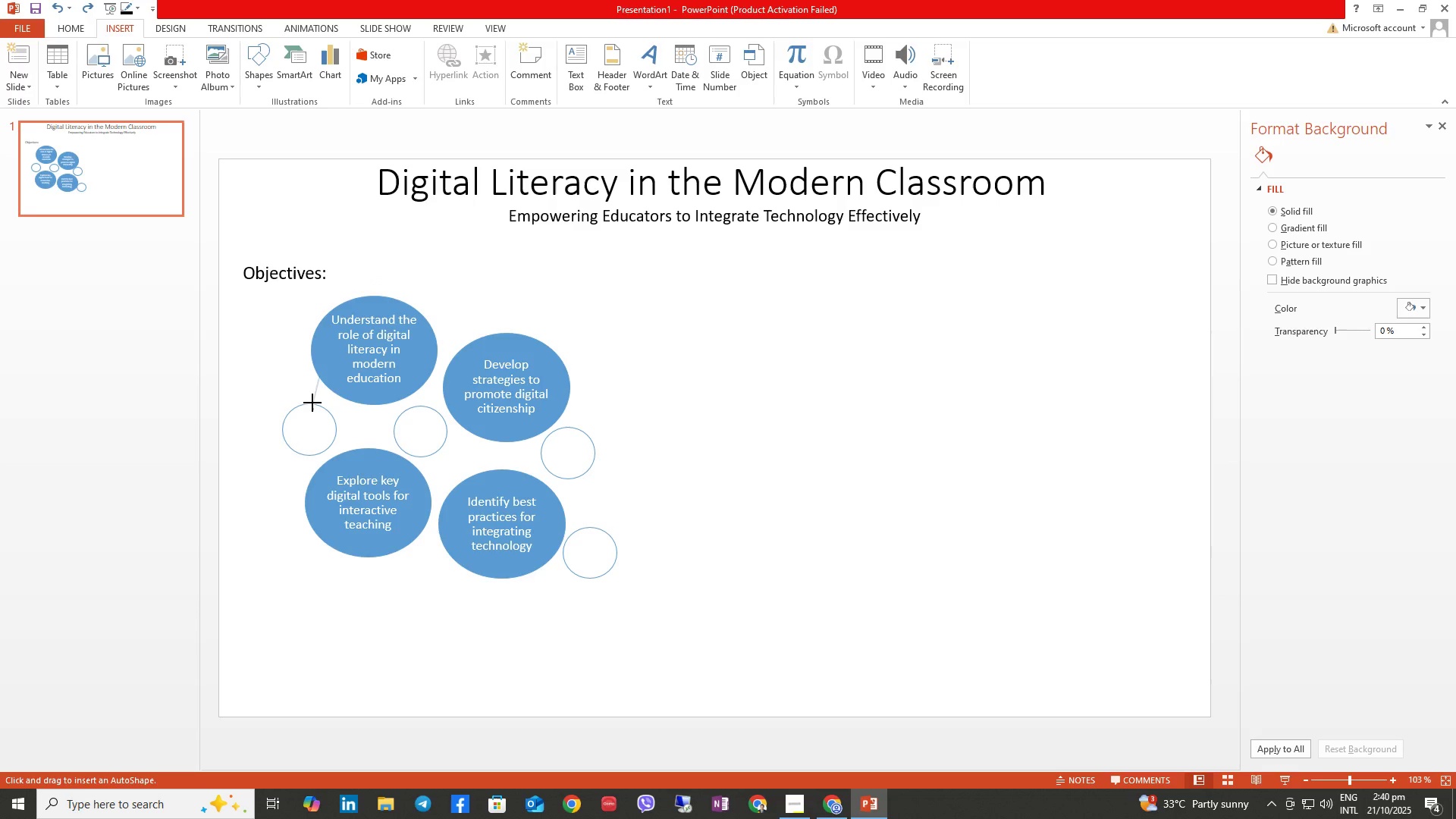 
left_click([306, 455])
 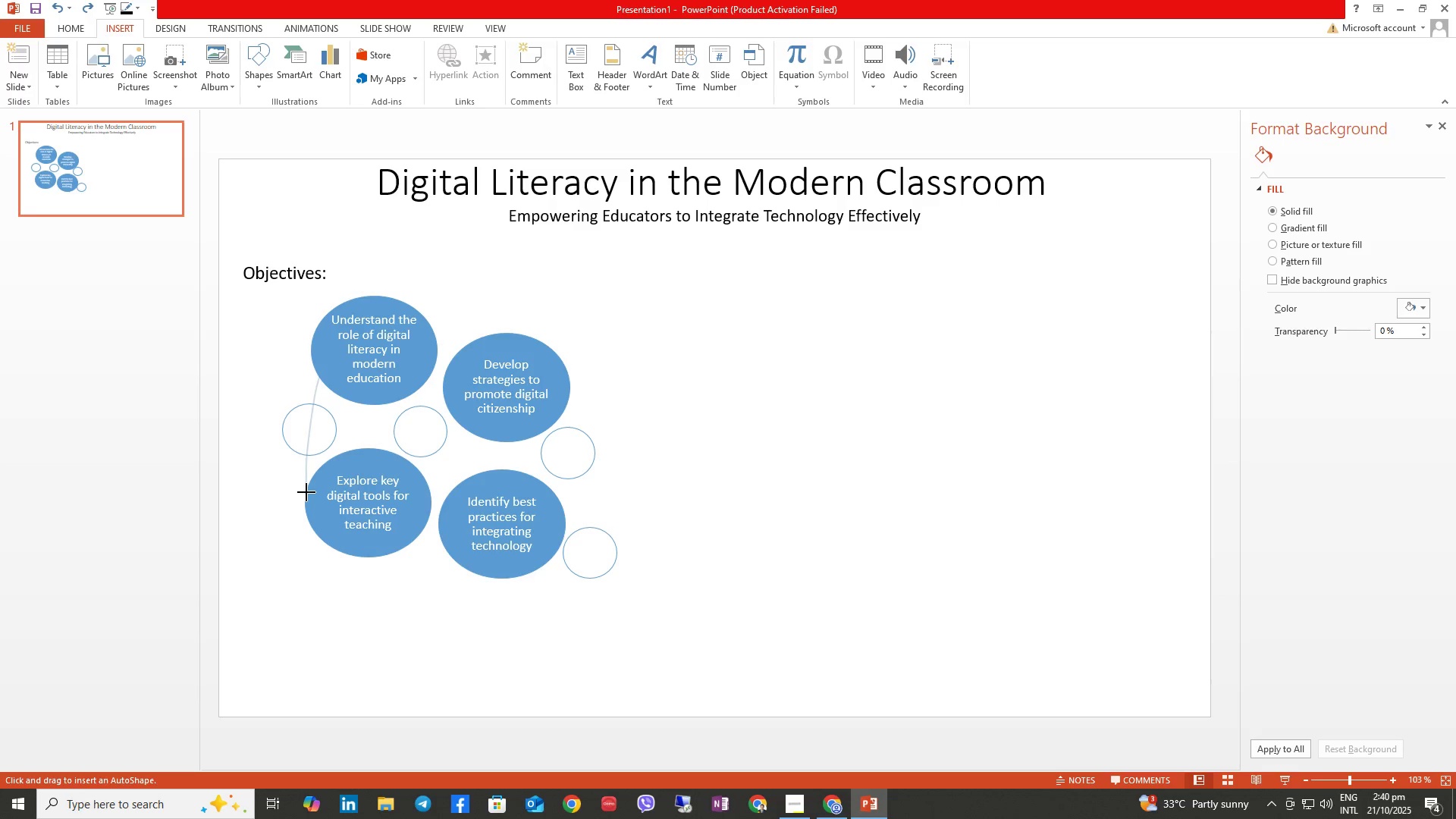 
left_click([306, 492])
 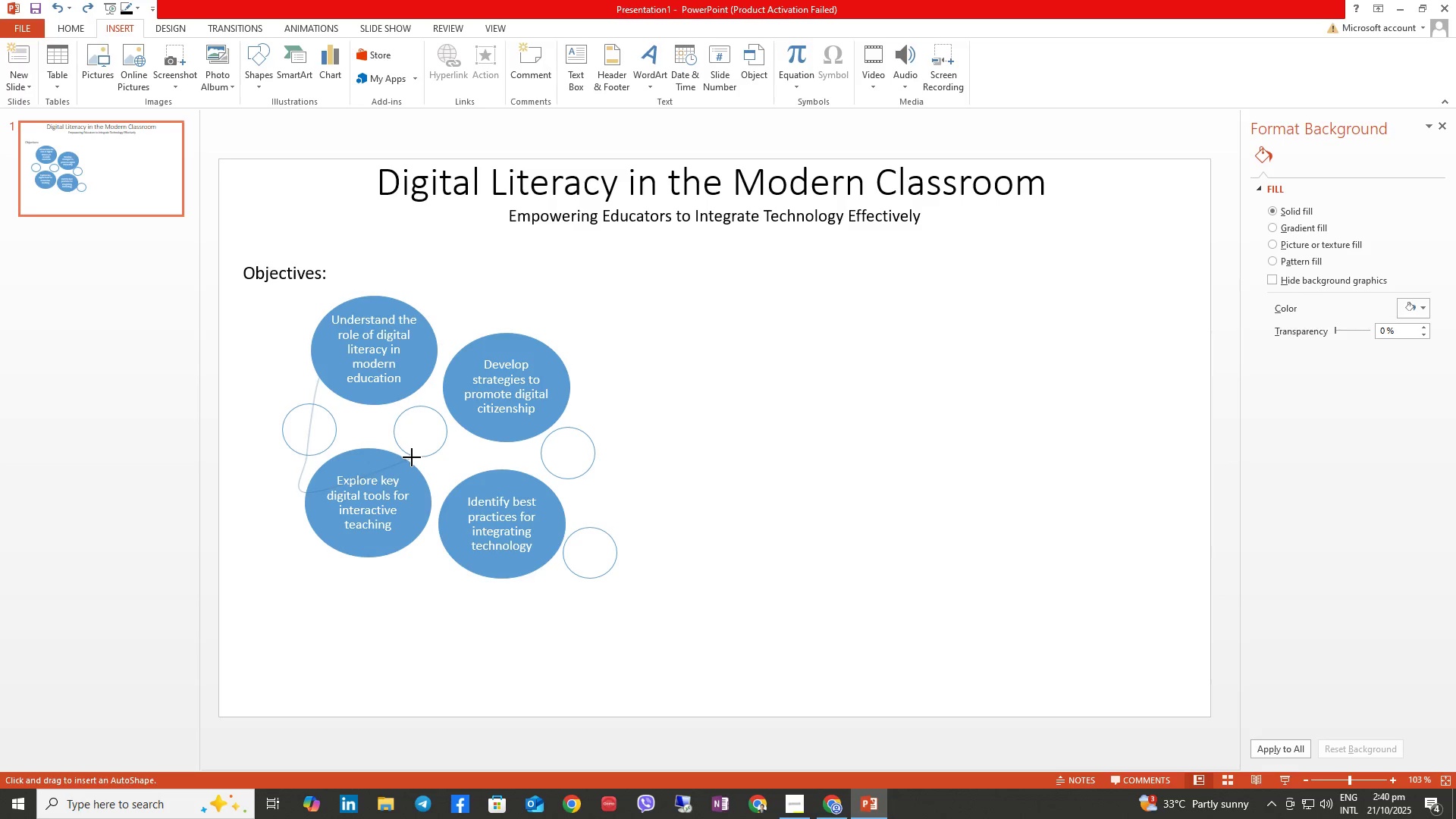 
wait(6.91)
 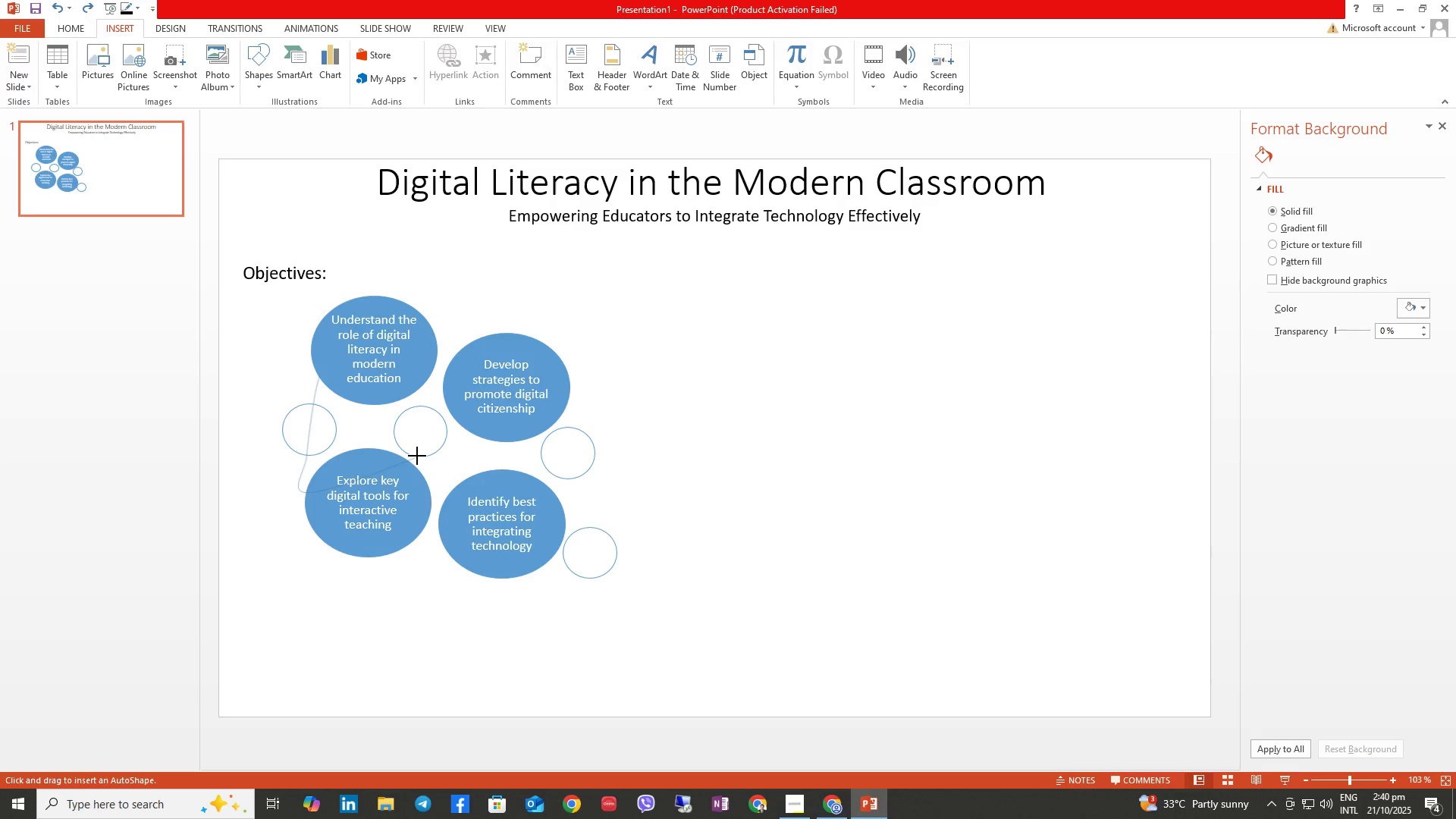 
key(Control+Z)
 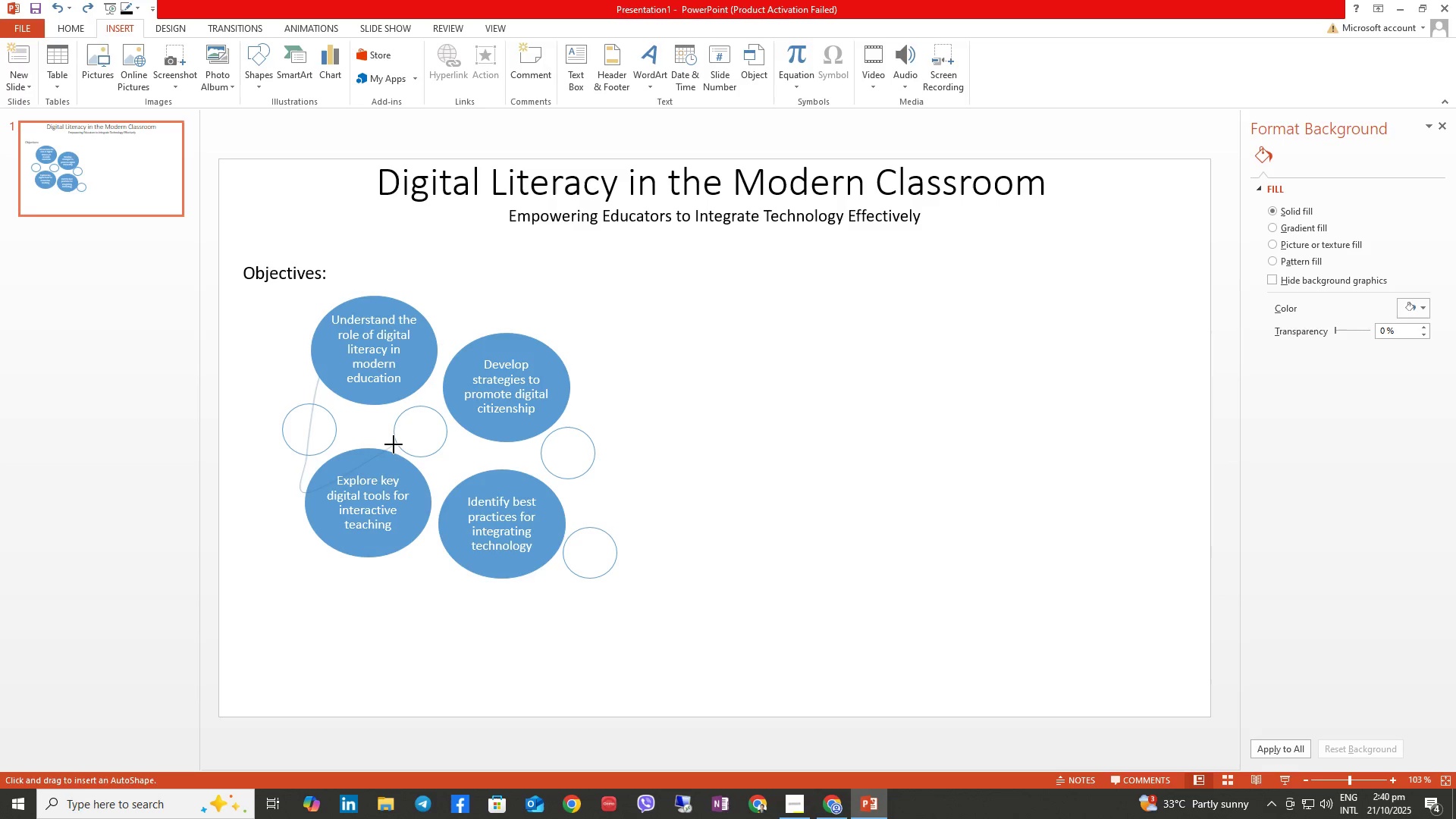 
key(Enter)
 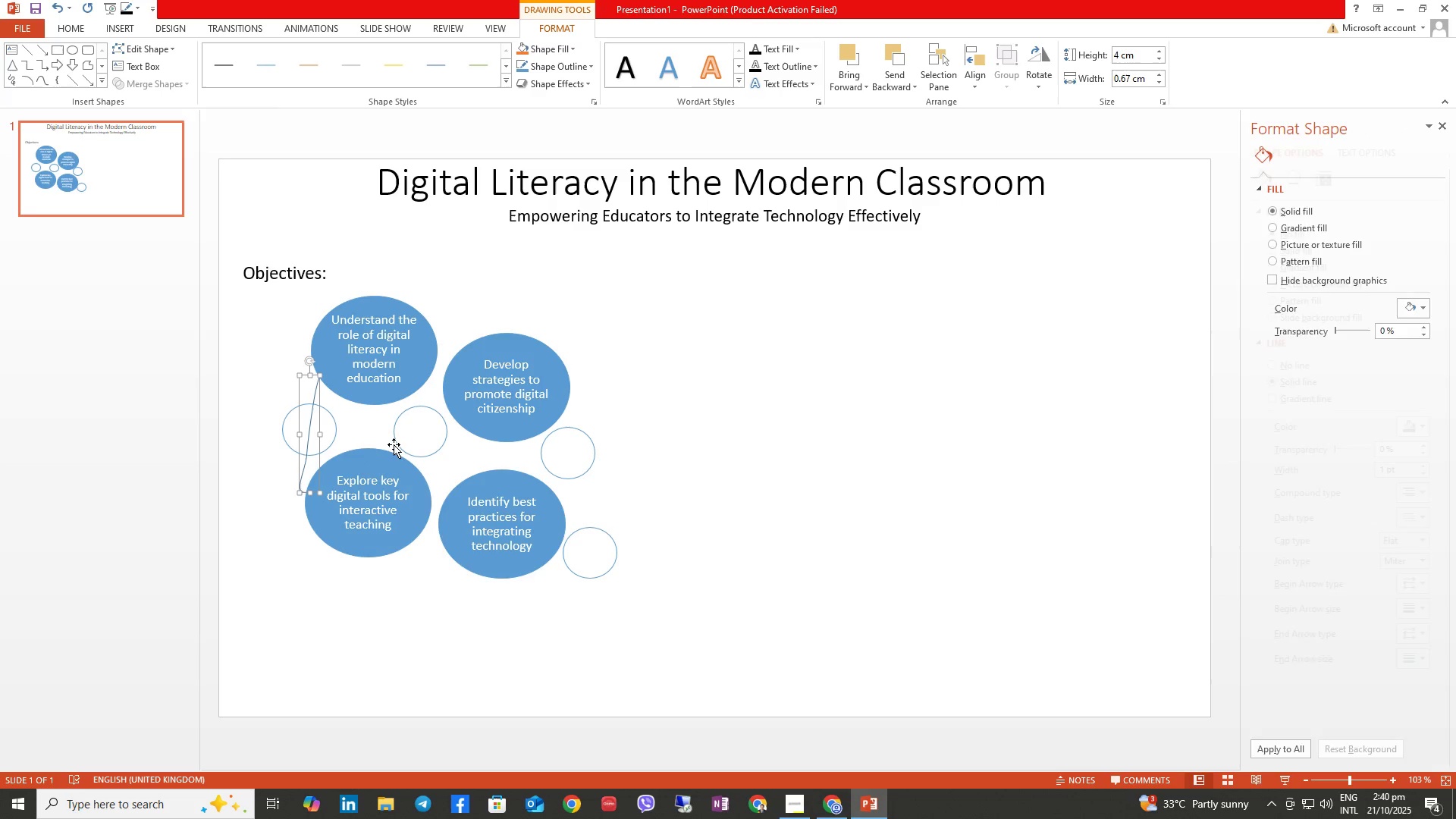 
key(Control+Z)
 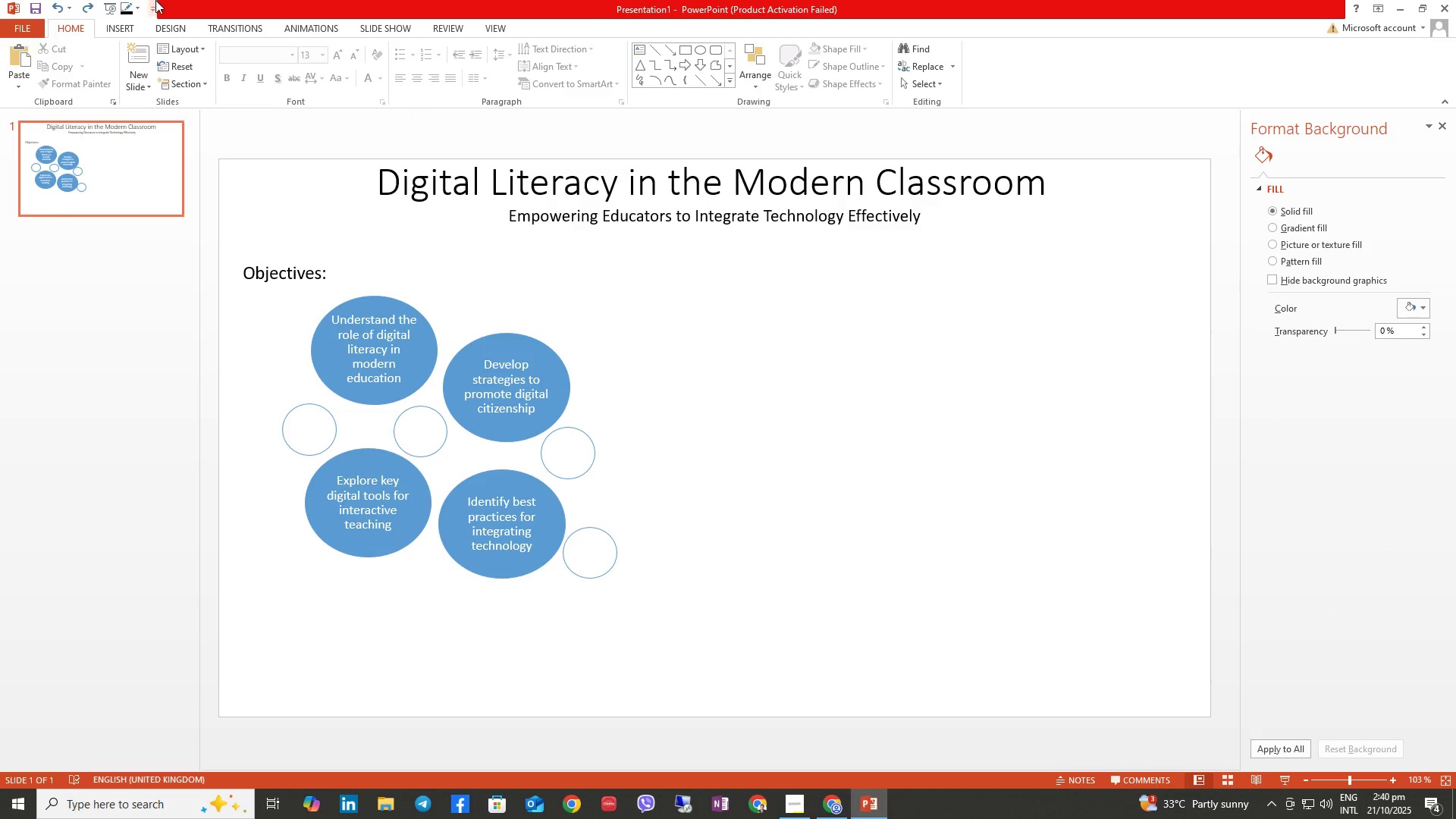 
left_click([136, 24])
 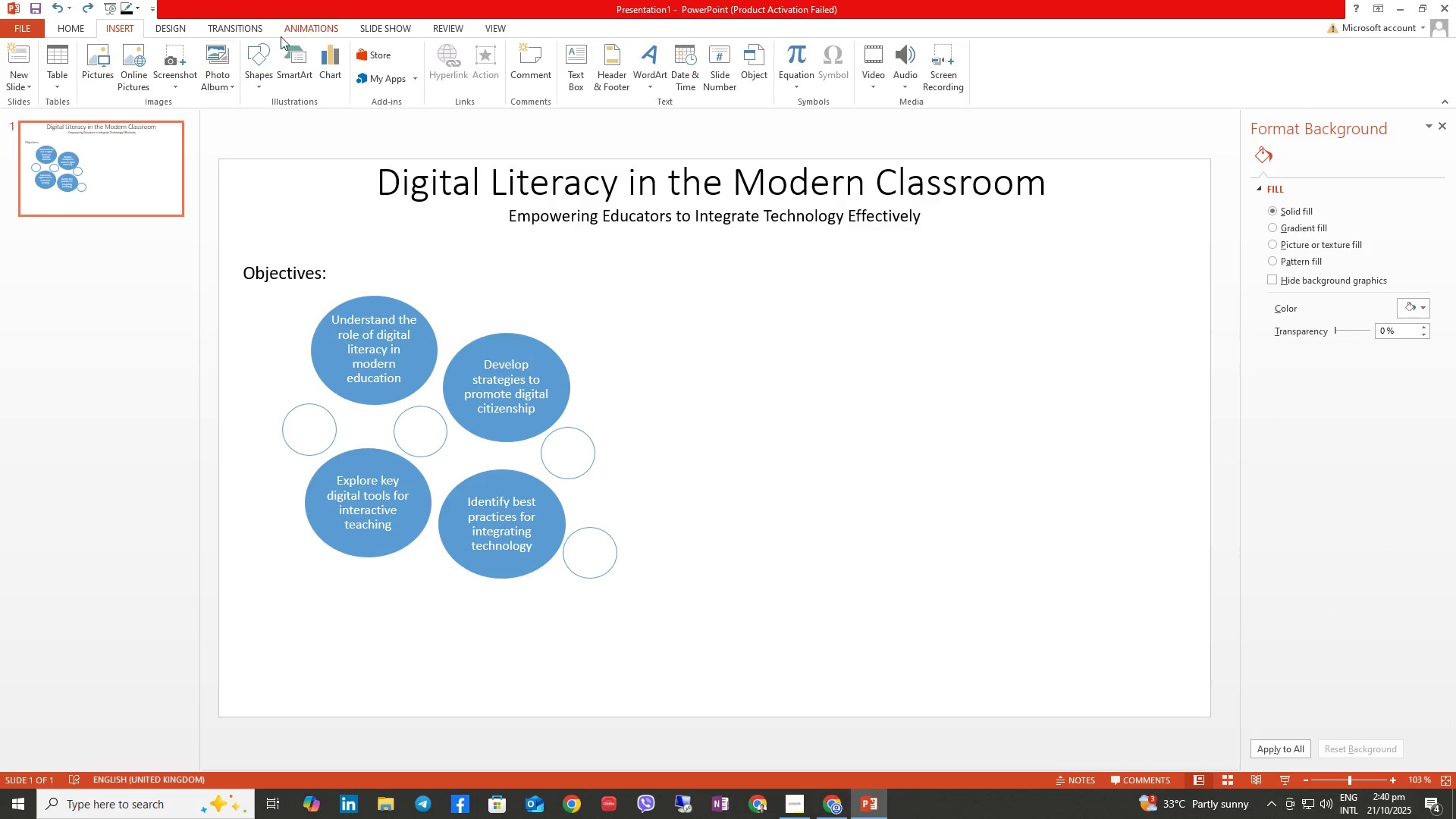 
left_click([247, 50])
 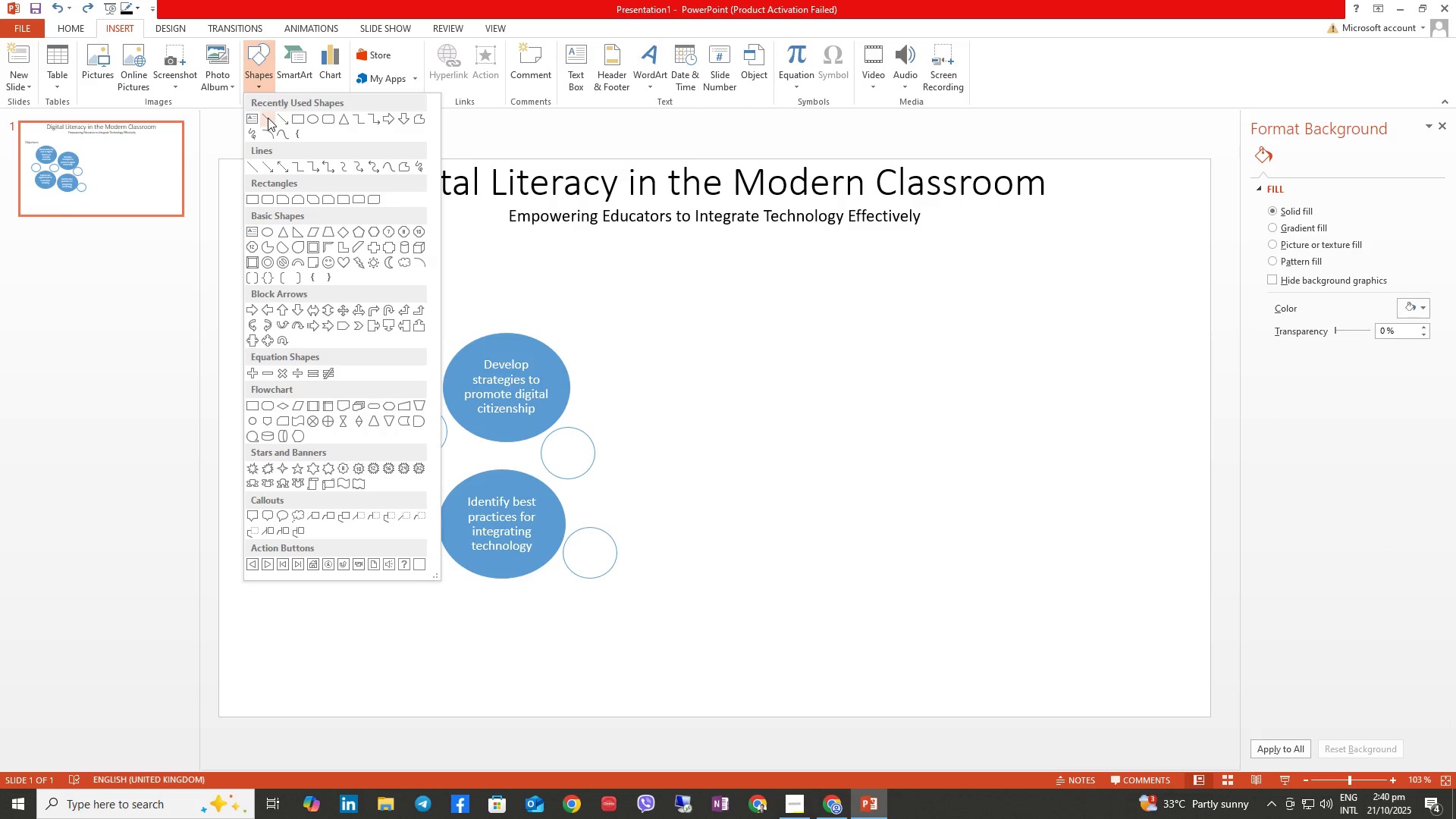 
left_click([268, 118])
 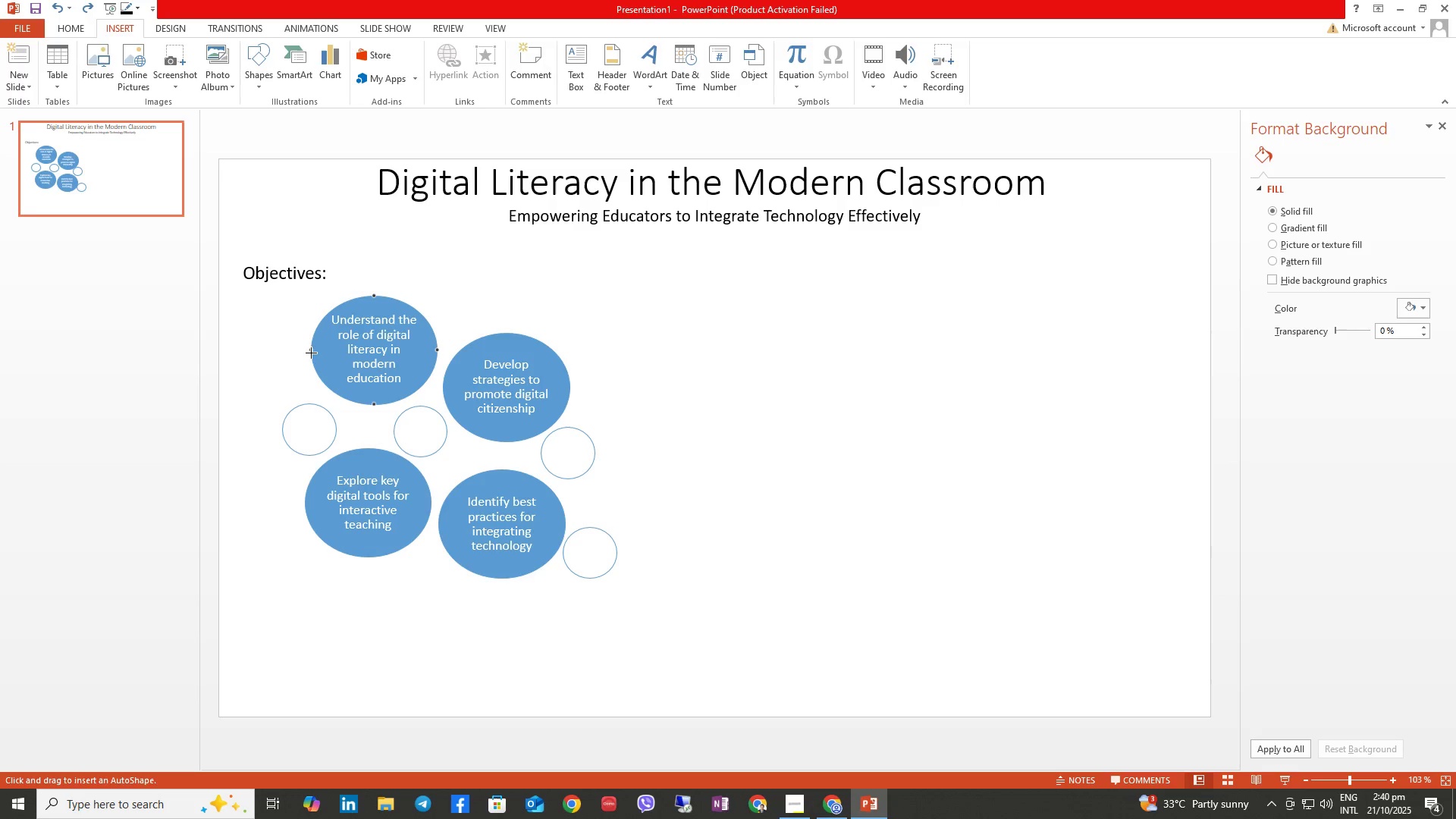 
left_click_drag(start_coordinate=[310, 349], to_coordinate=[309, 404])
 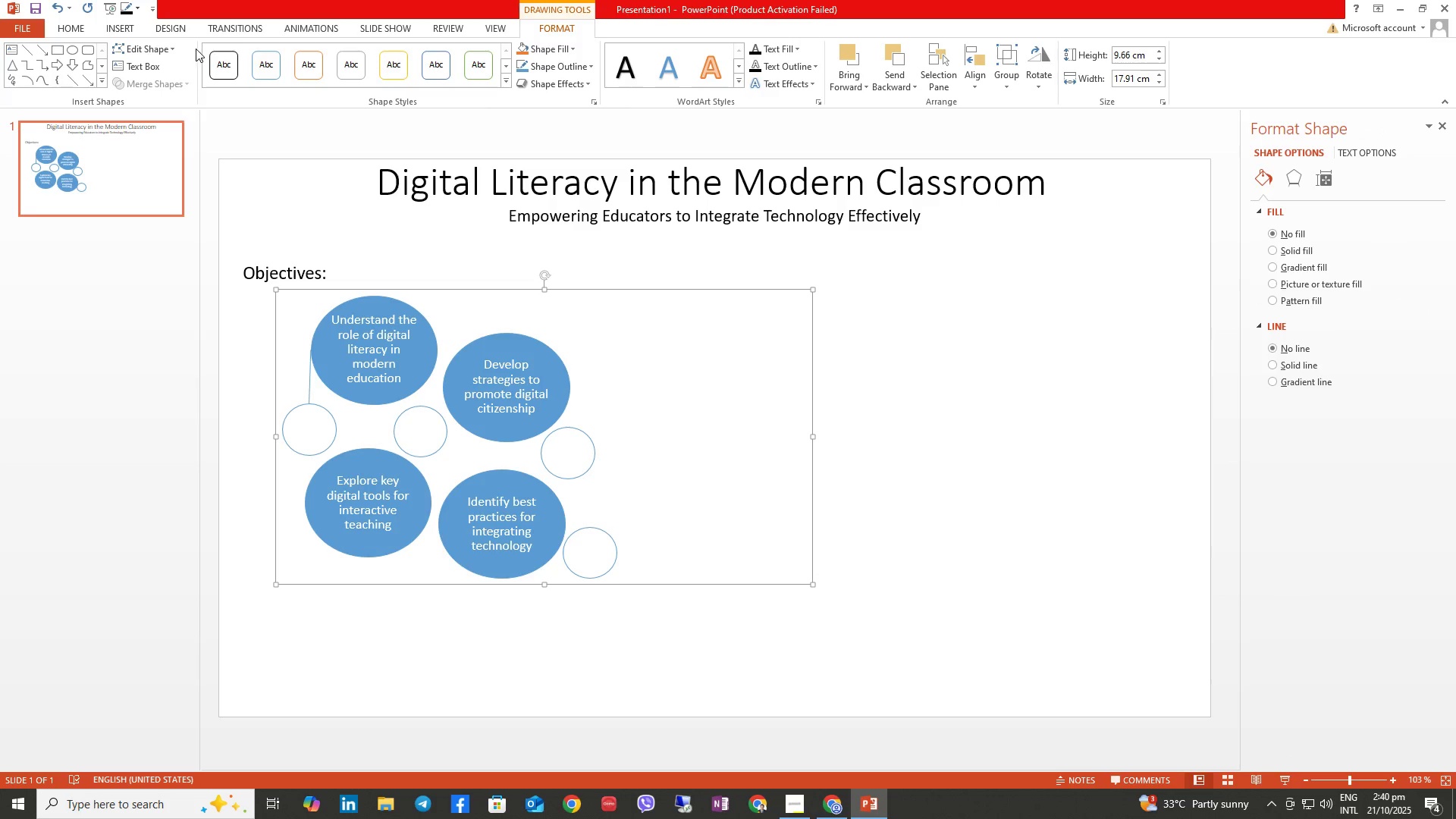 
left_click([129, 30])
 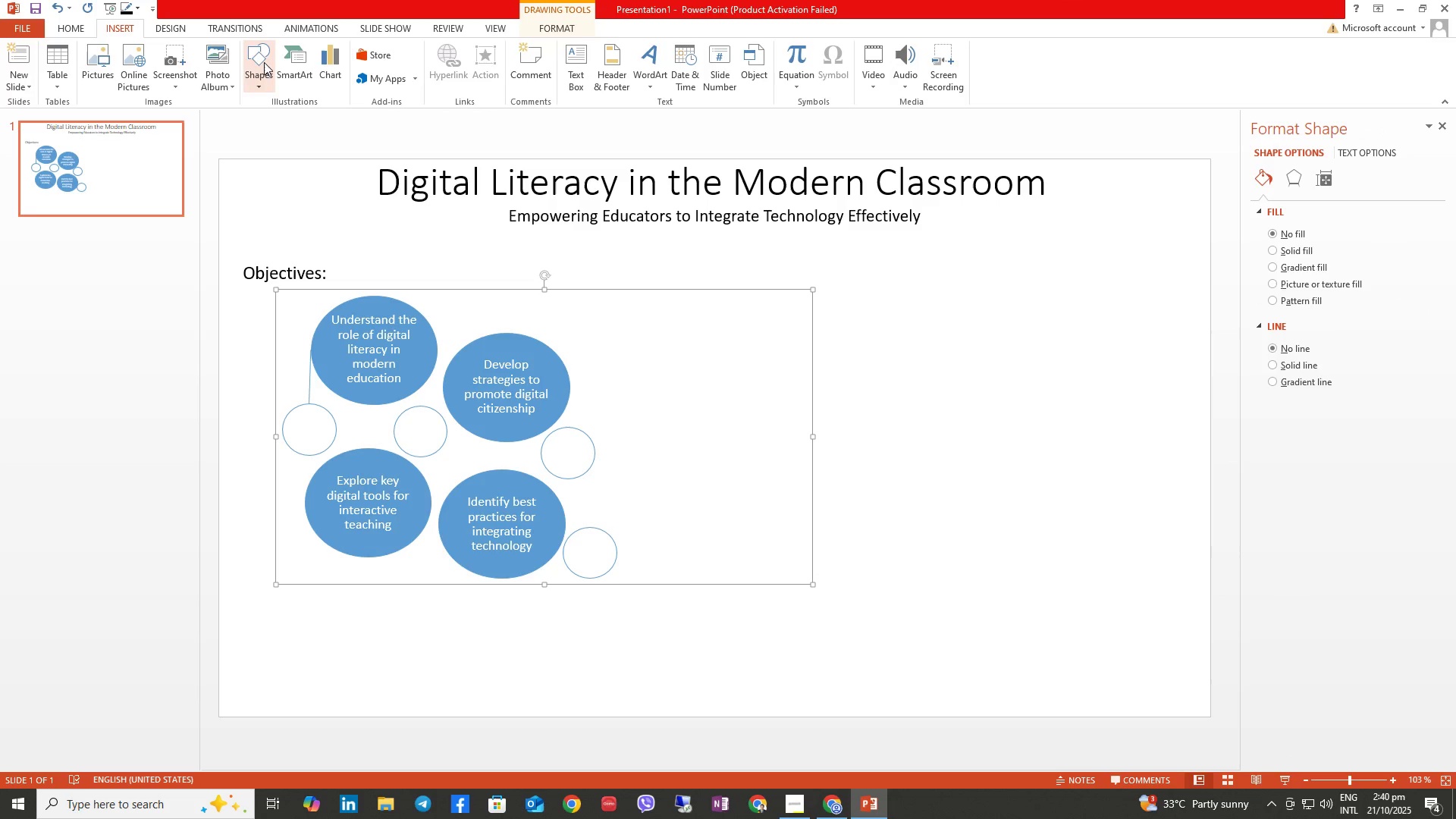 
left_click([265, 62])
 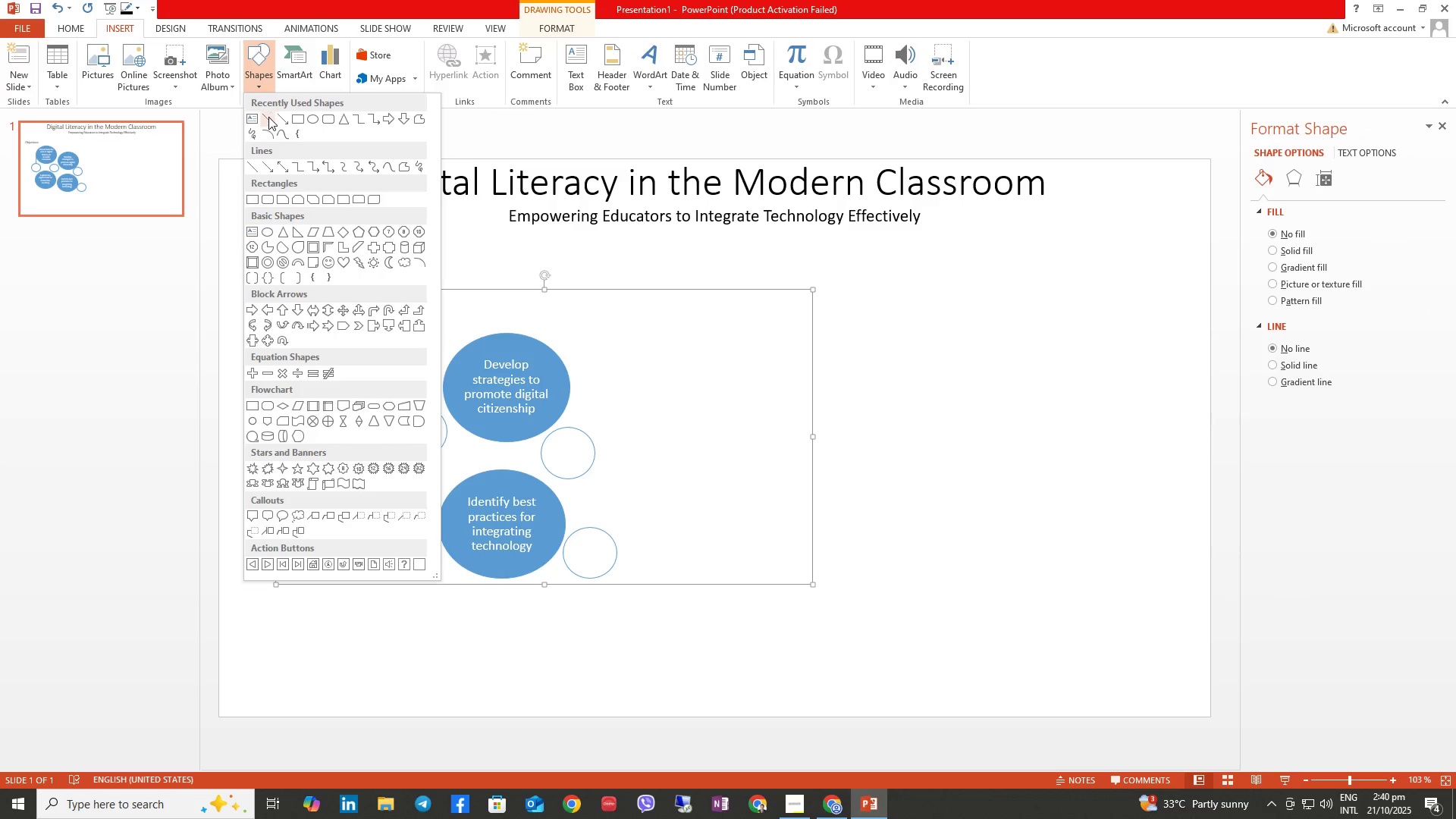 
left_click([268, 117])
 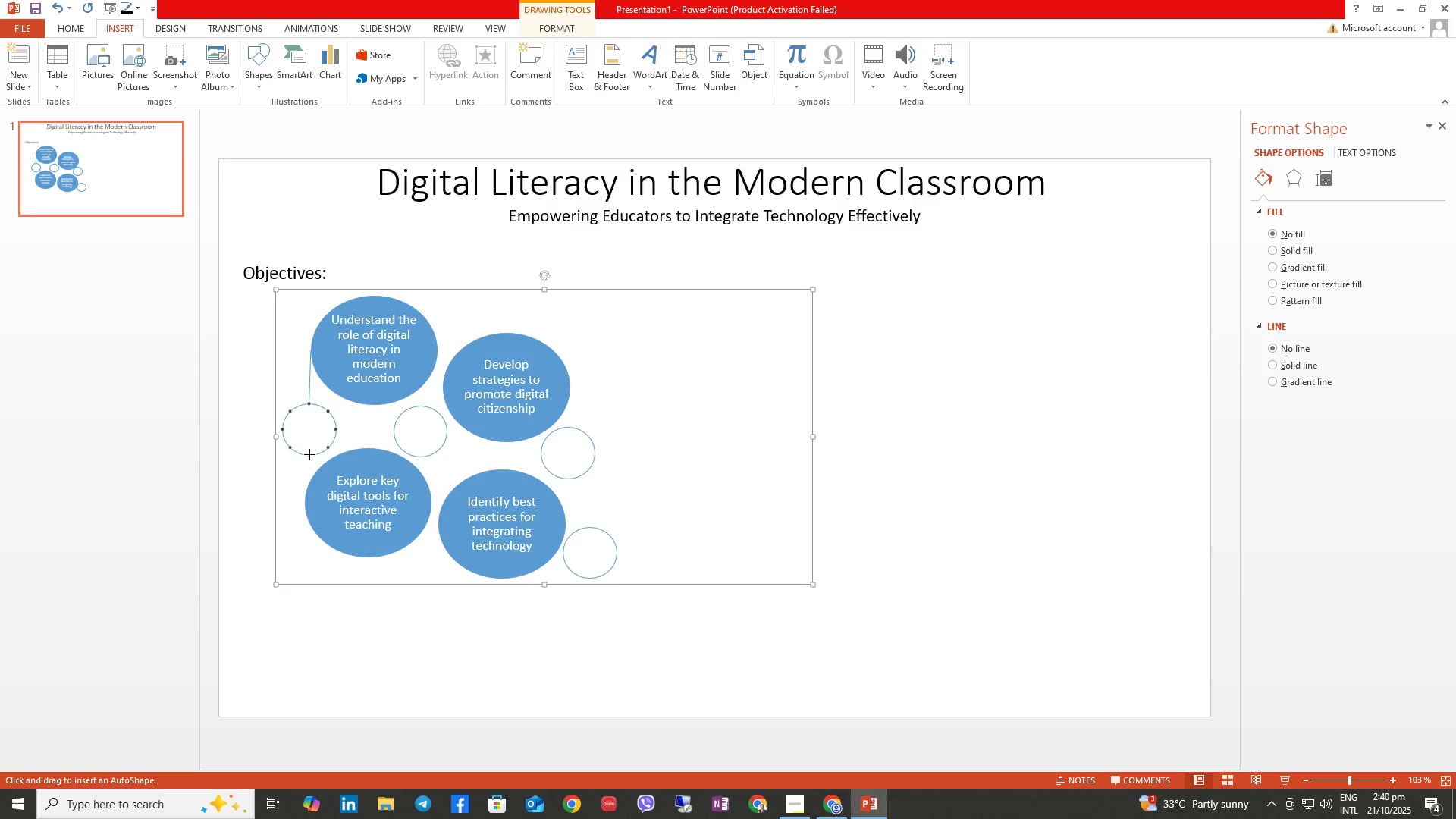 
left_click_drag(start_coordinate=[309, 456], to_coordinate=[309, 500])
 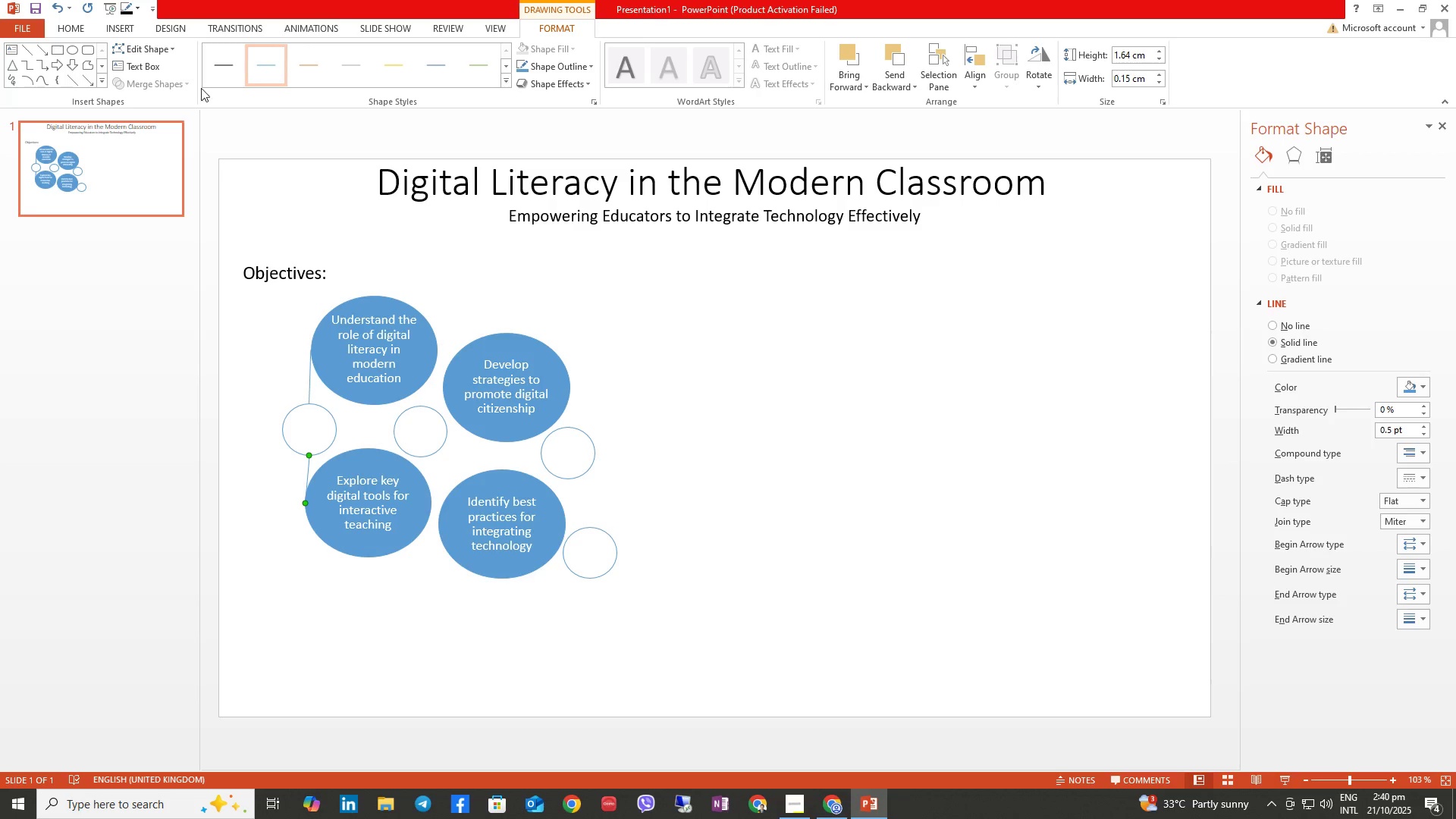 
left_click([127, 33])
 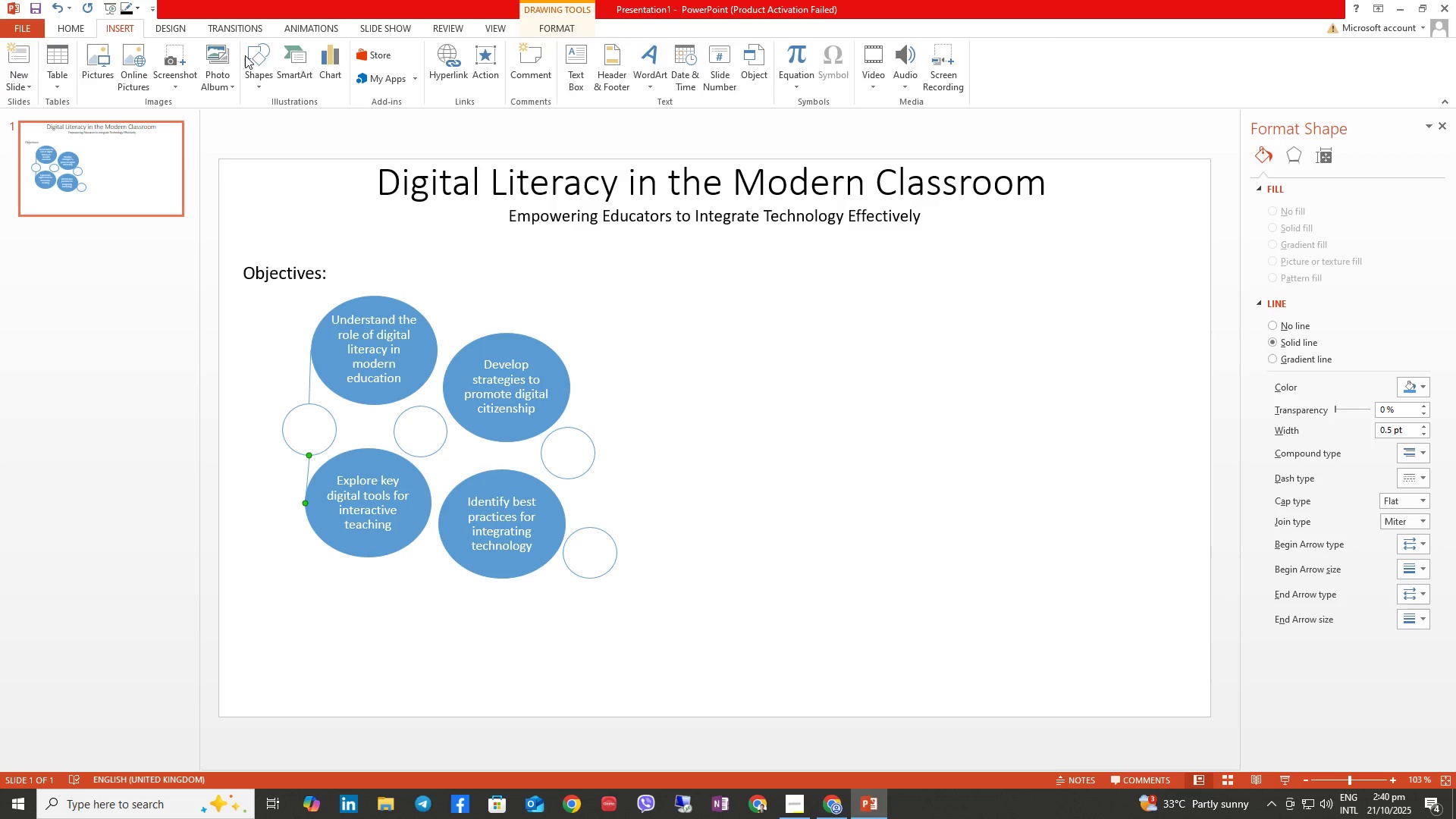 
mouse_move([262, 70])
 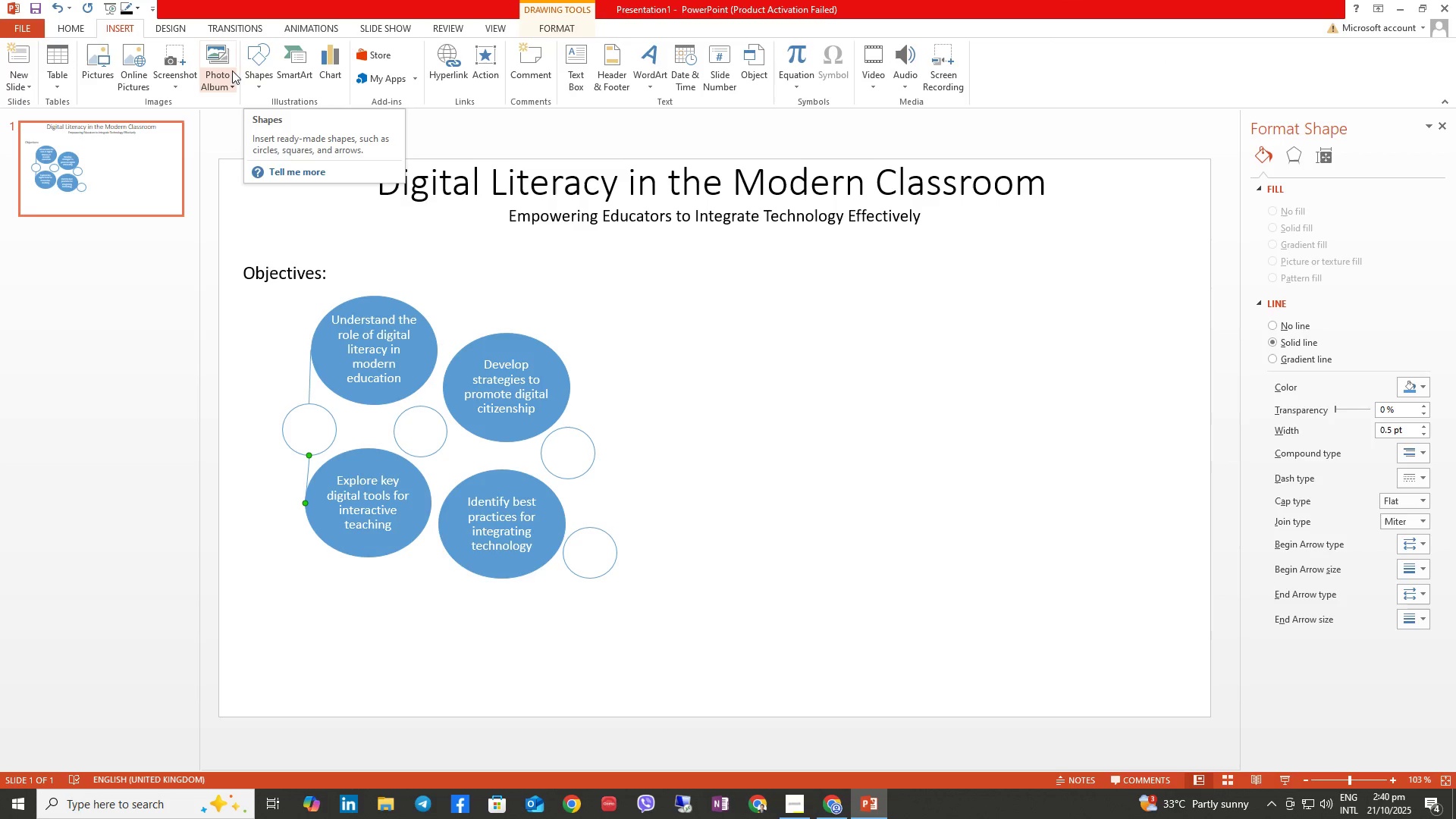 
left_click([245, 69])
 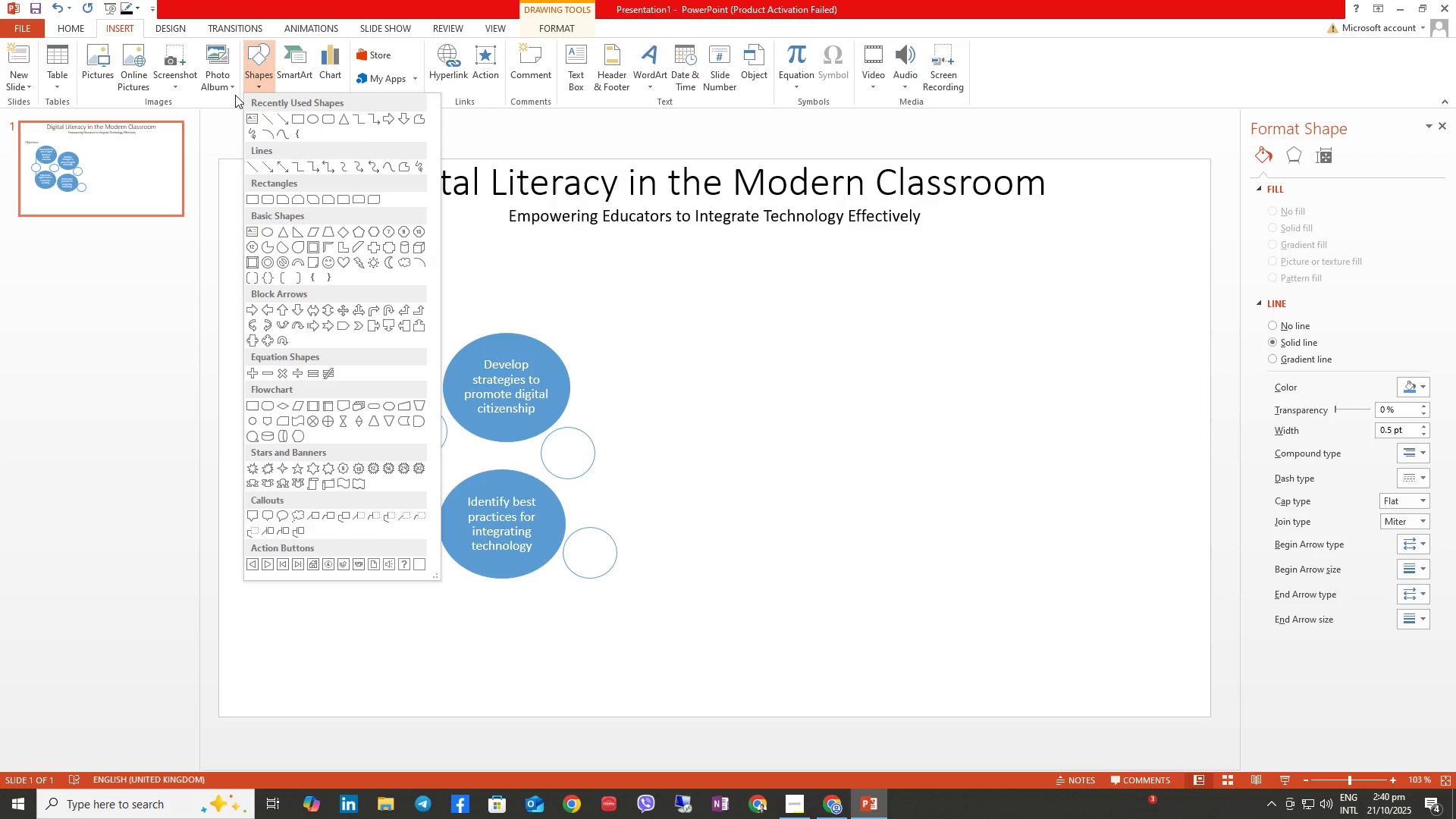 
wait(7.99)
 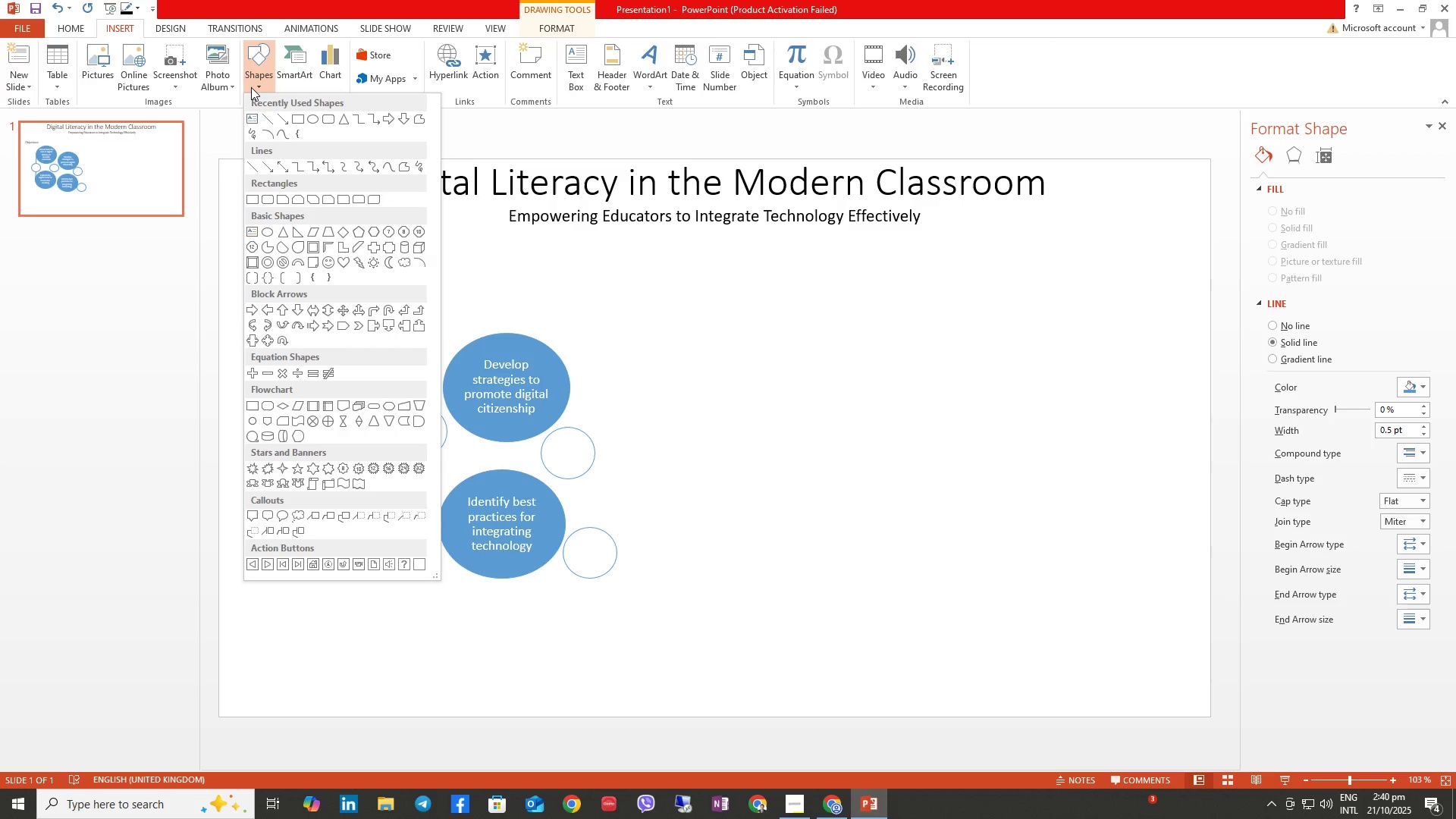 
left_click([271, 120])
 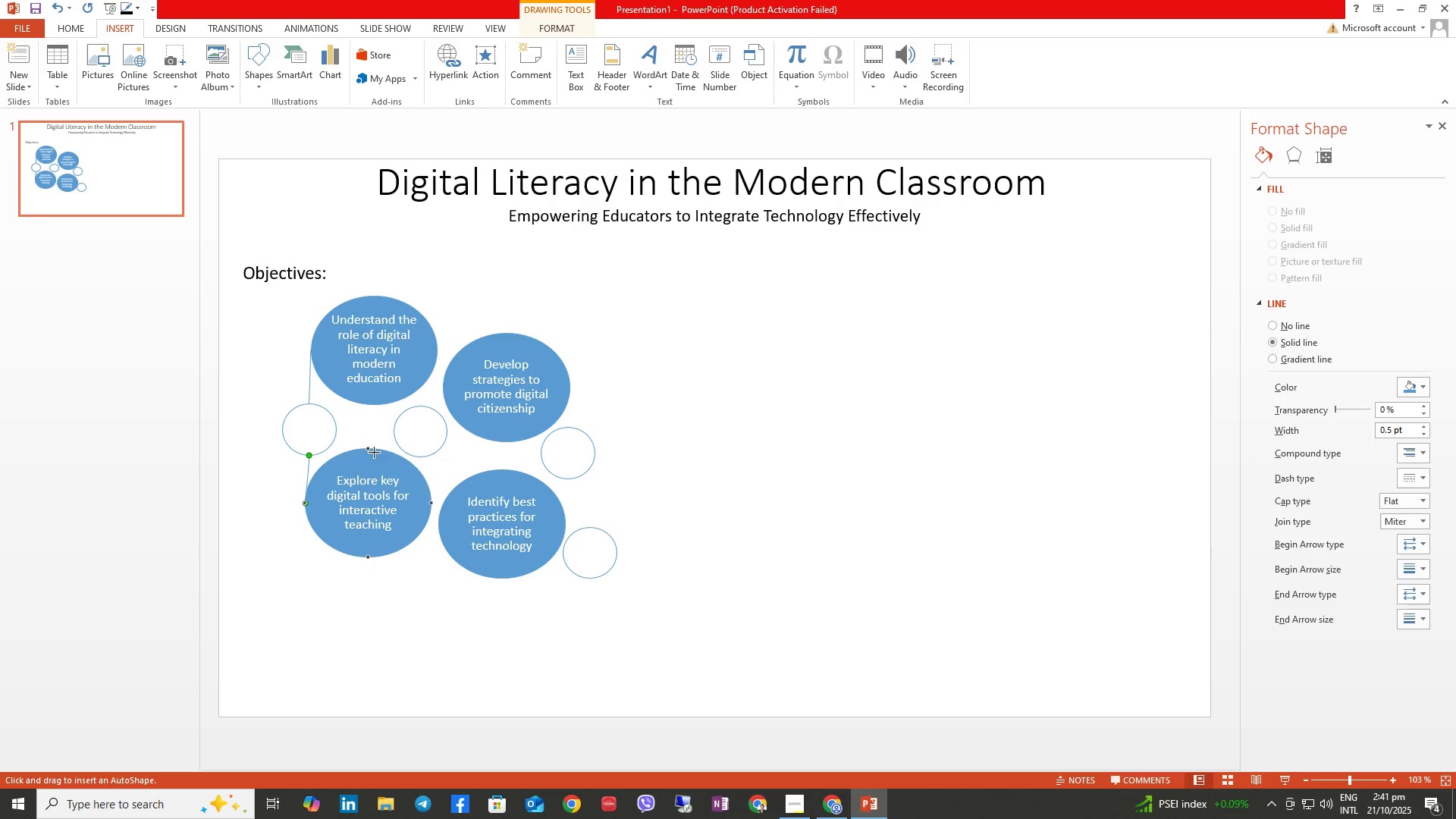 
wait(15.54)
 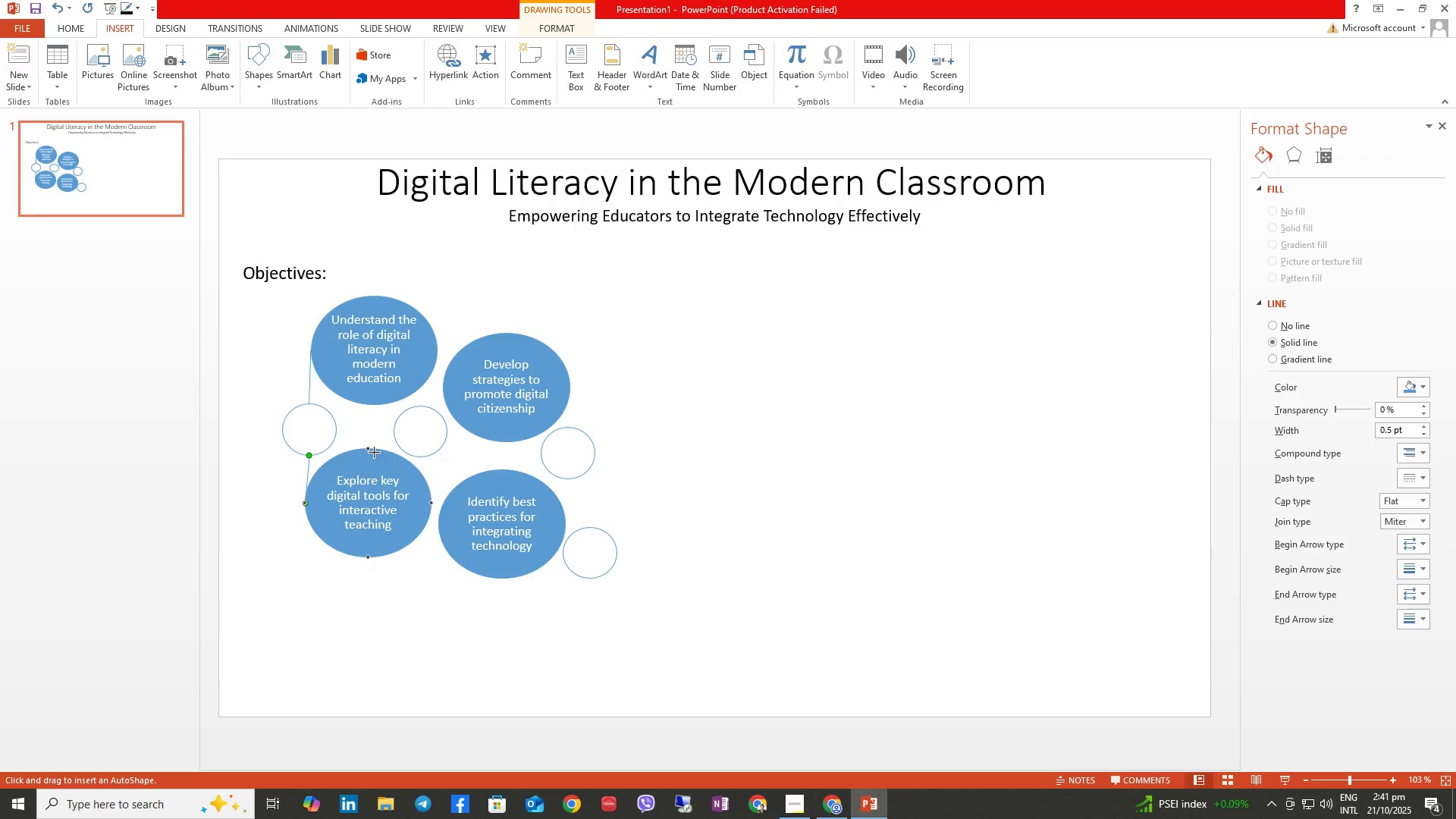 
left_click_drag(start_coordinate=[368, 447], to_coordinate=[397, 426])
 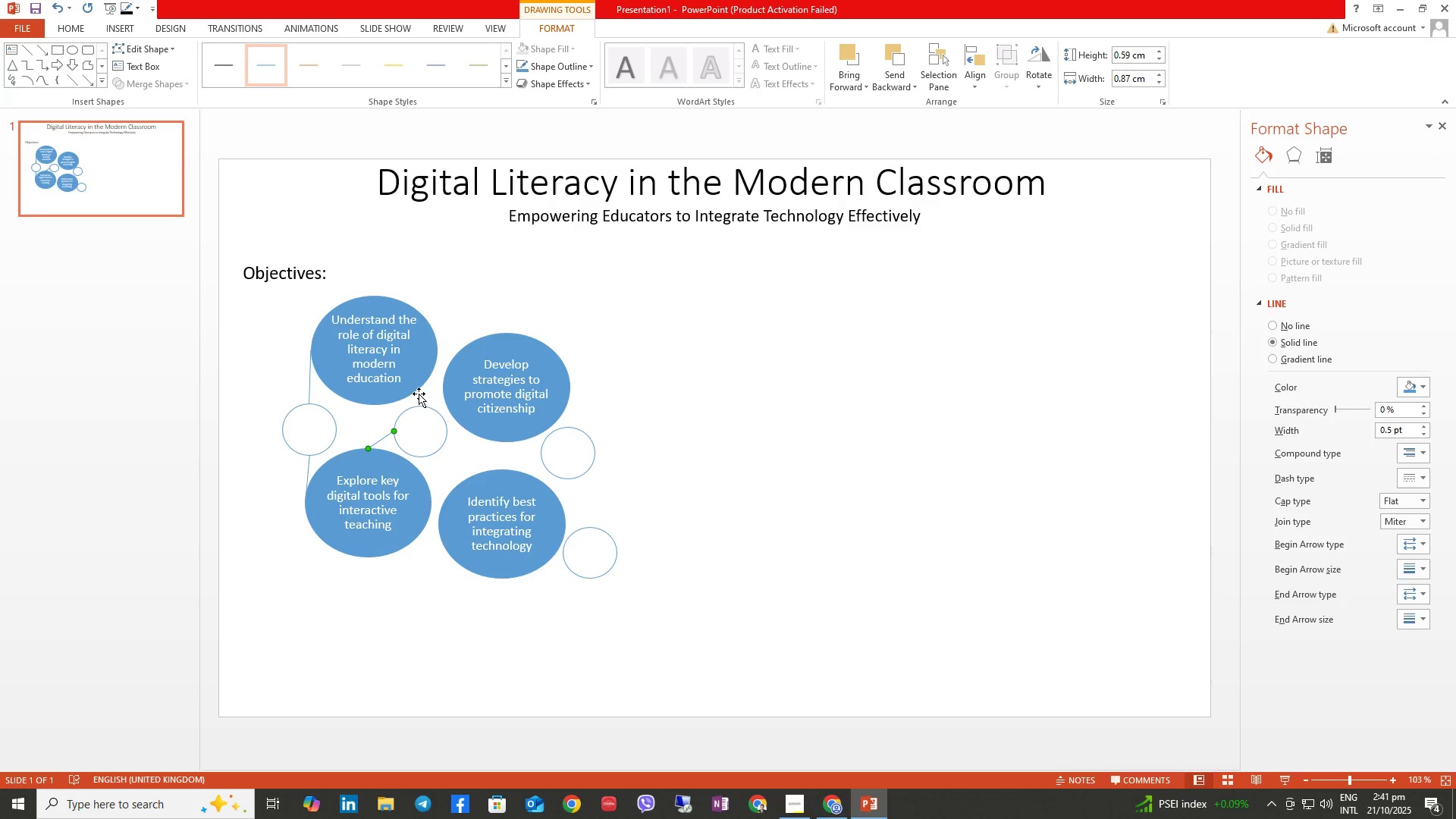 
wait(35.06)
 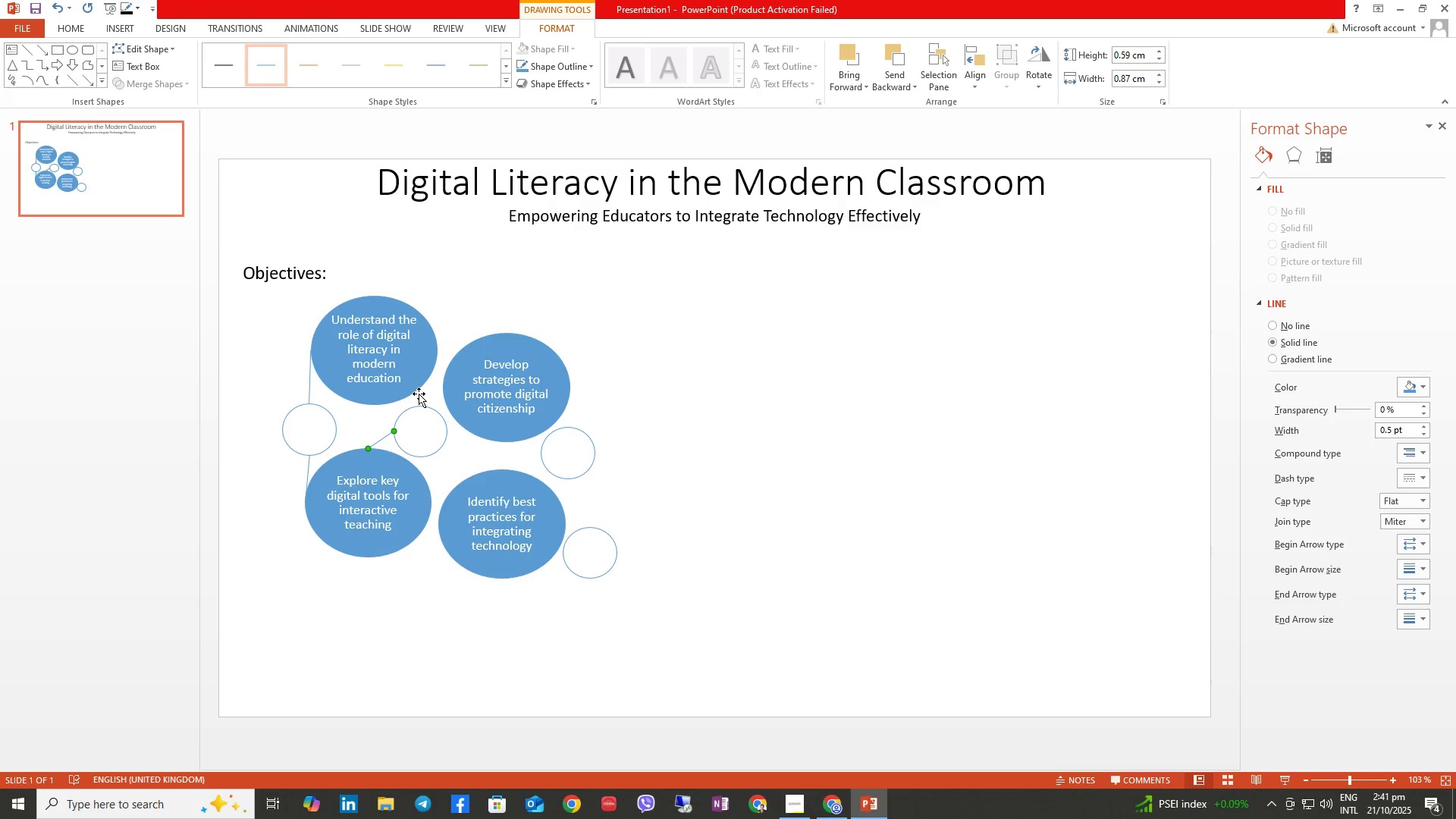 
mouse_move([221, 71])
 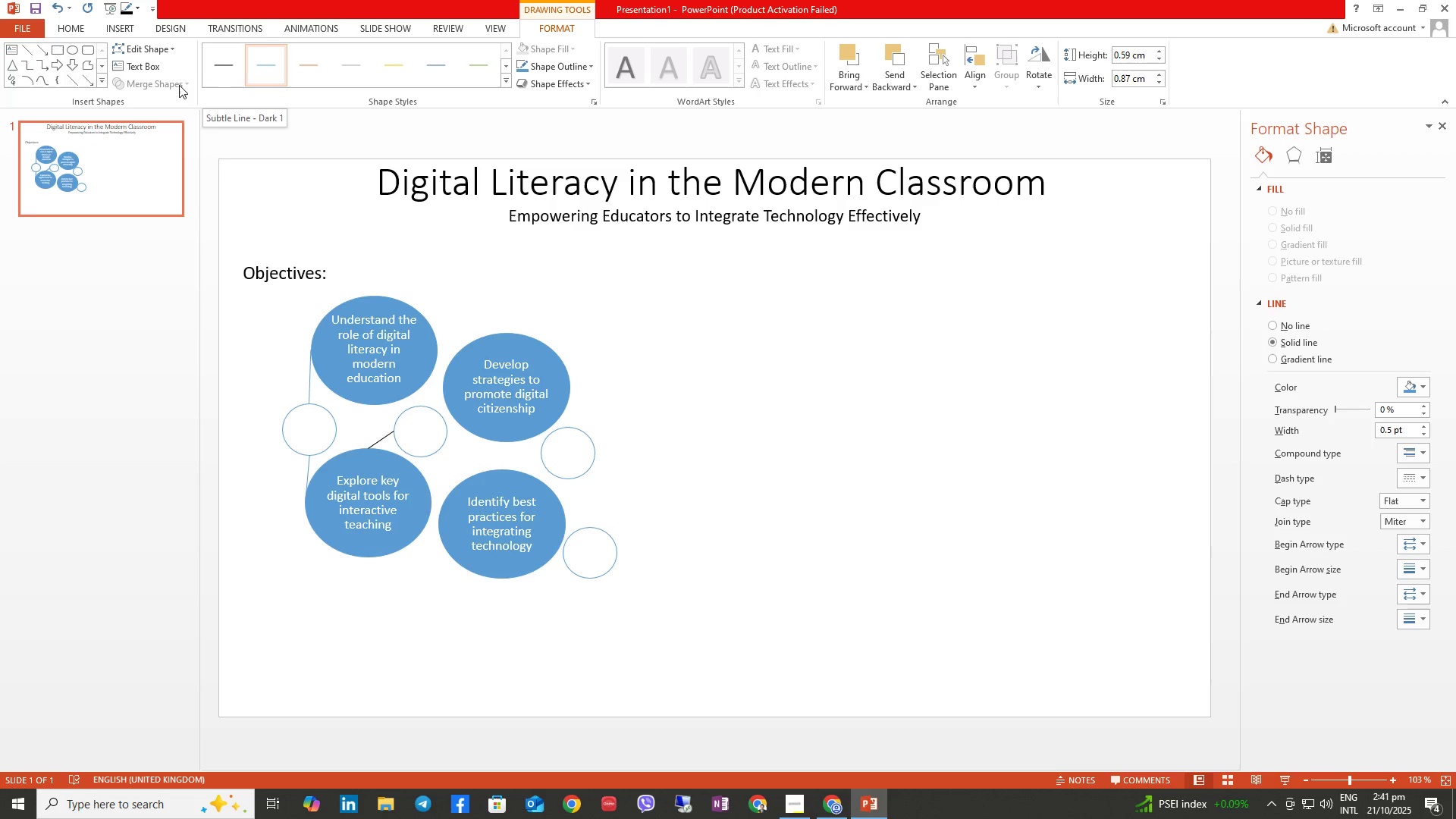 
mouse_move([180, 114])
 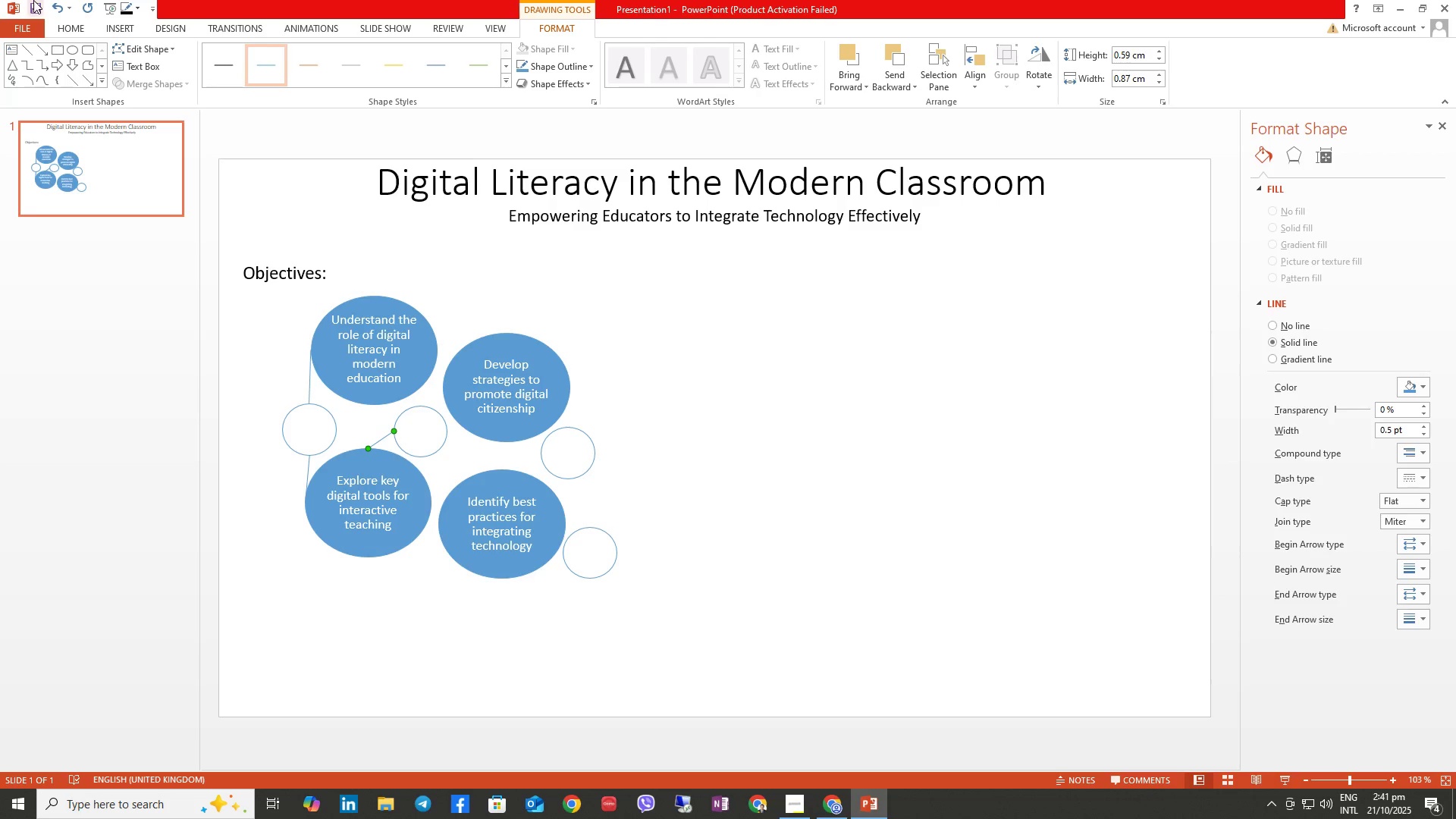 
left_click([133, 28])
 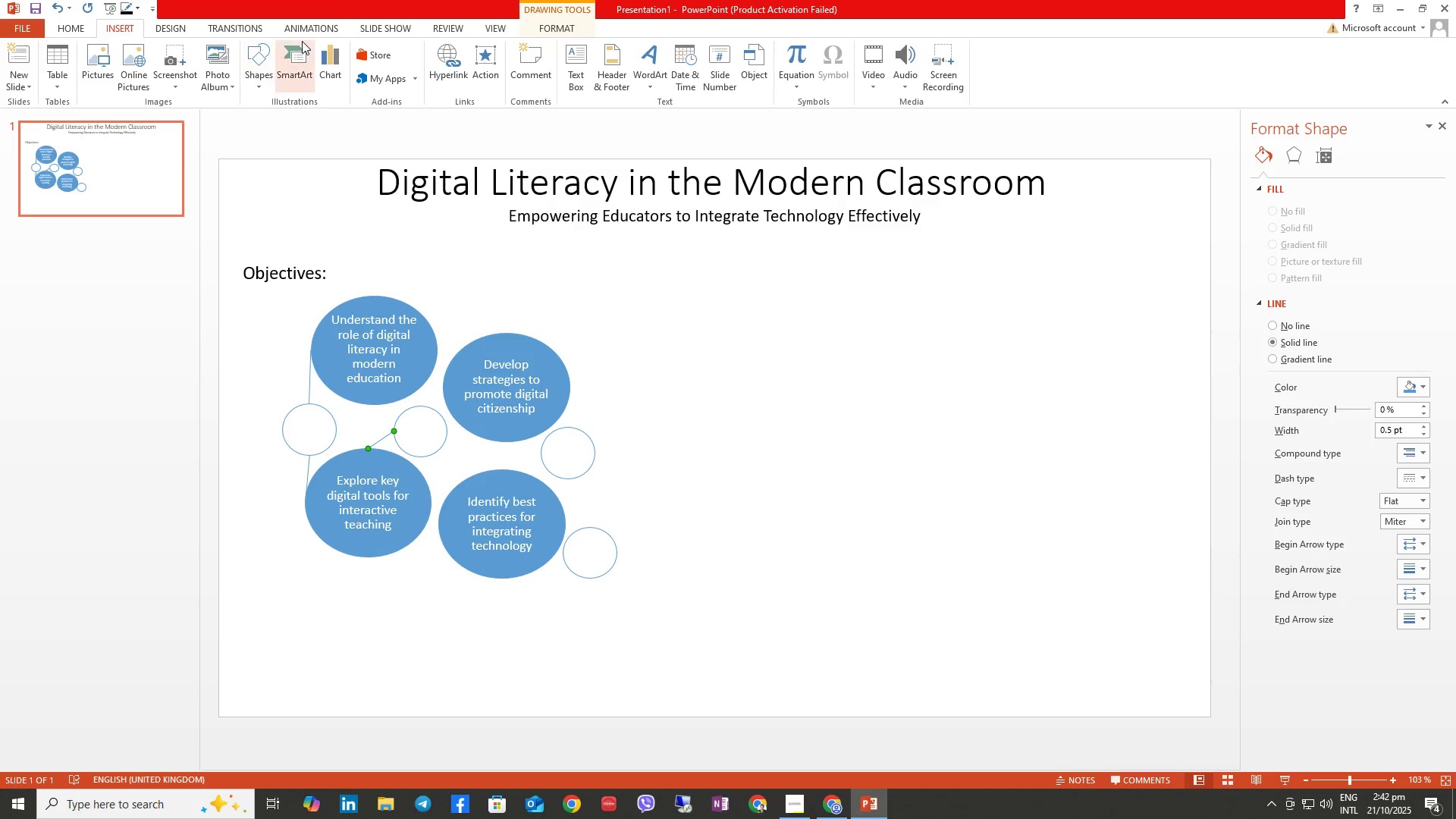 
left_click([267, 52])
 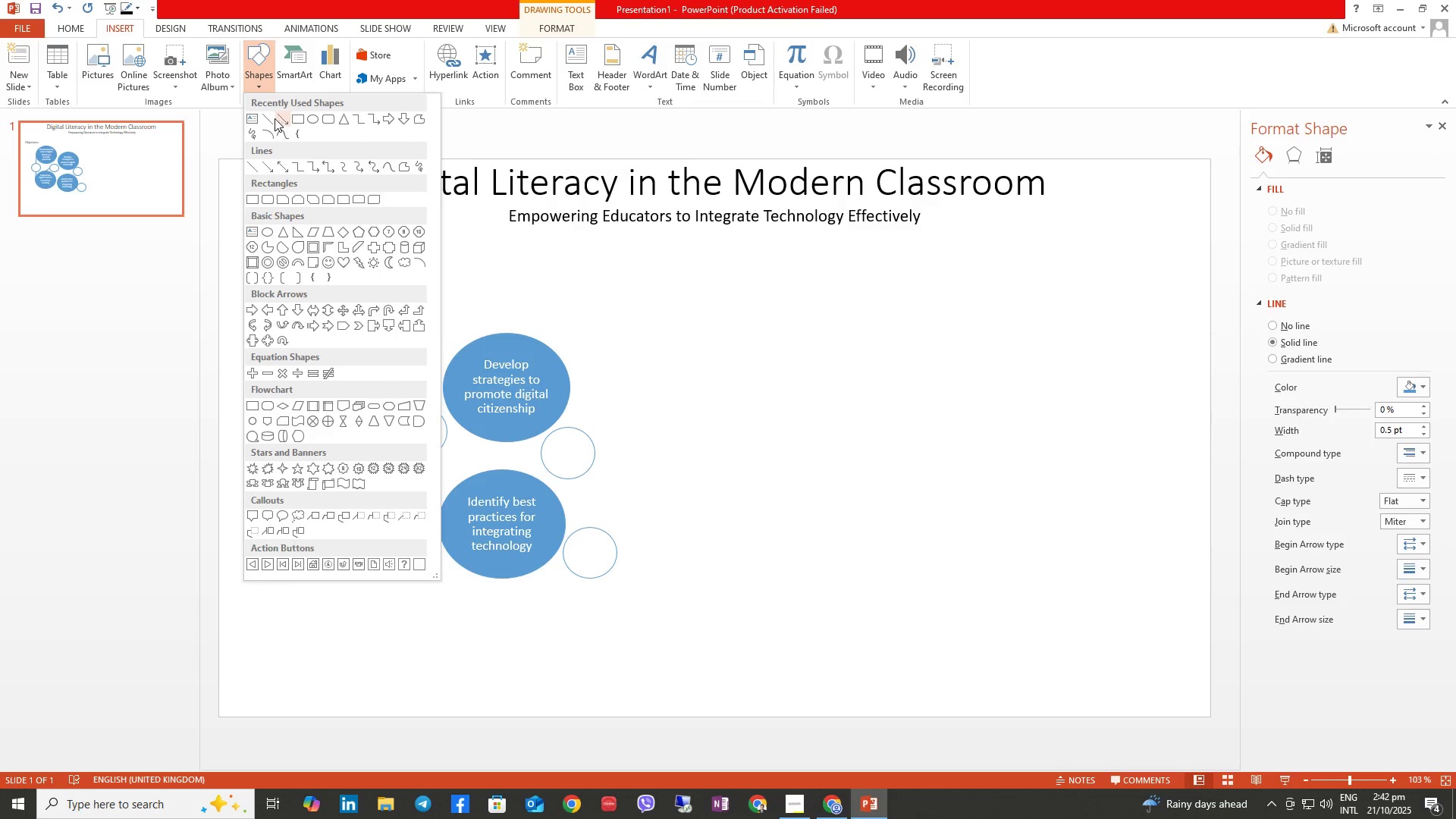 
left_click([271, 118])
 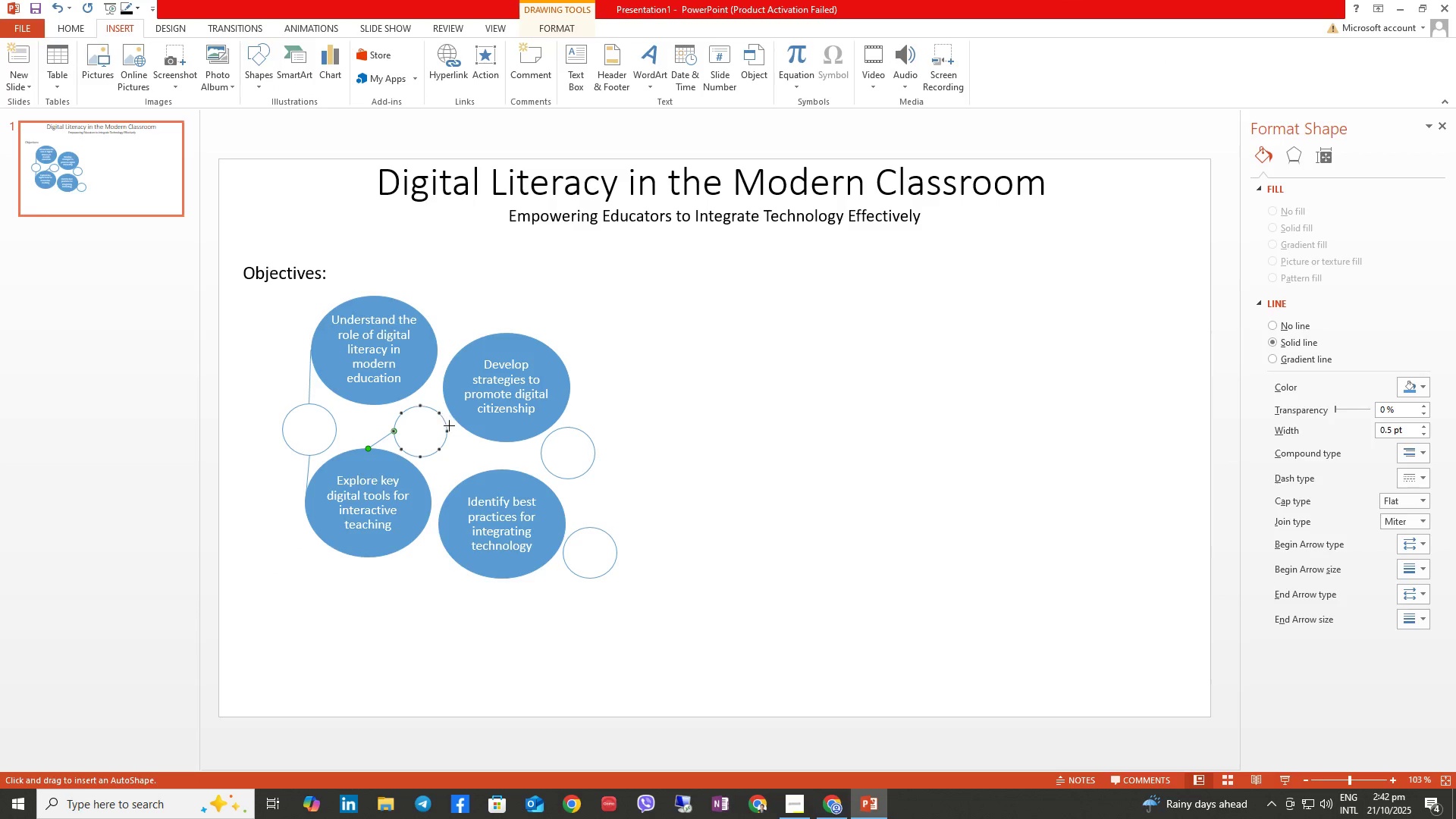 
left_click([447, 431])
 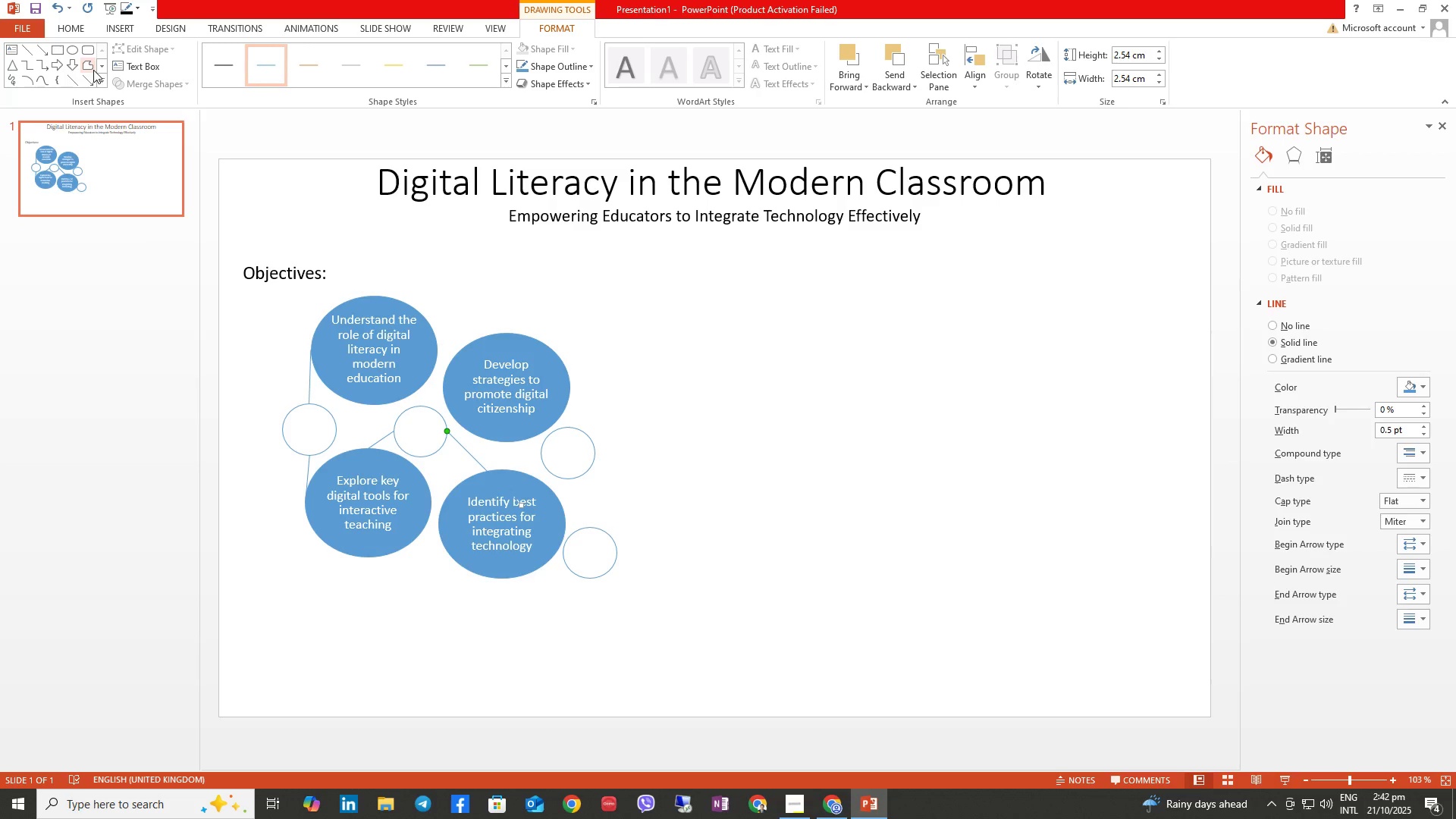 
wait(5.56)
 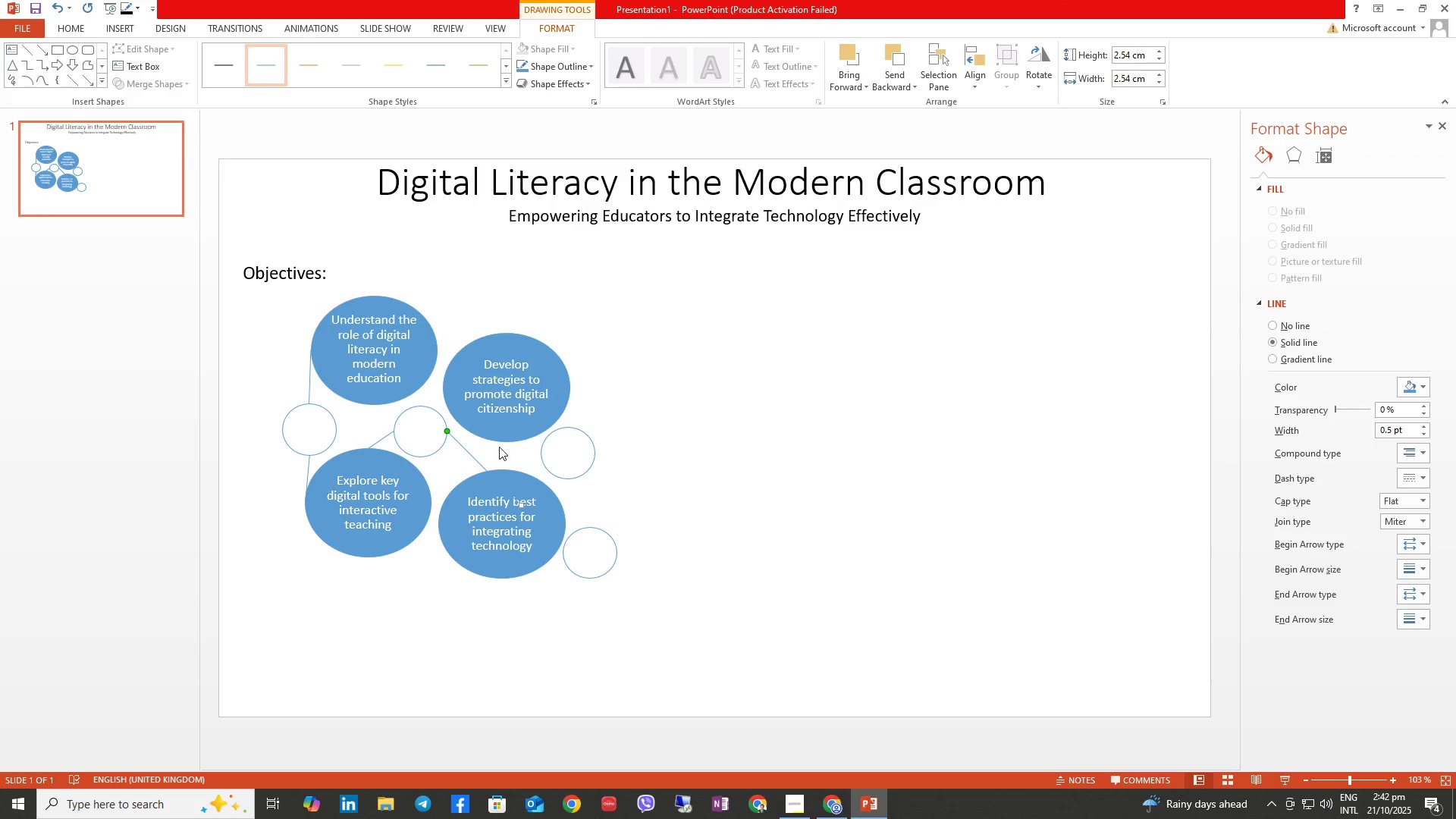 
key(Control+Z)
 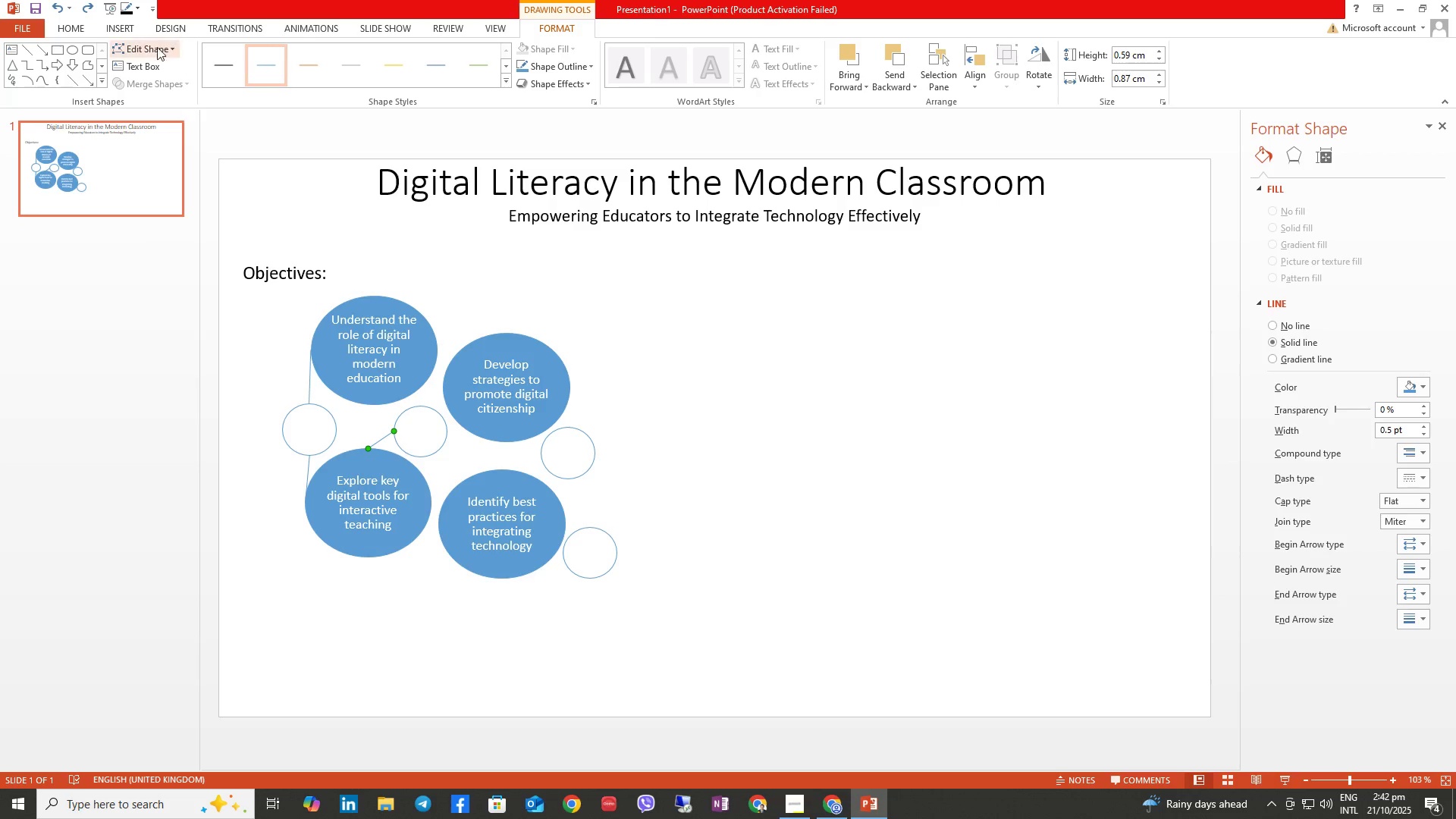 
left_click([127, 30])
 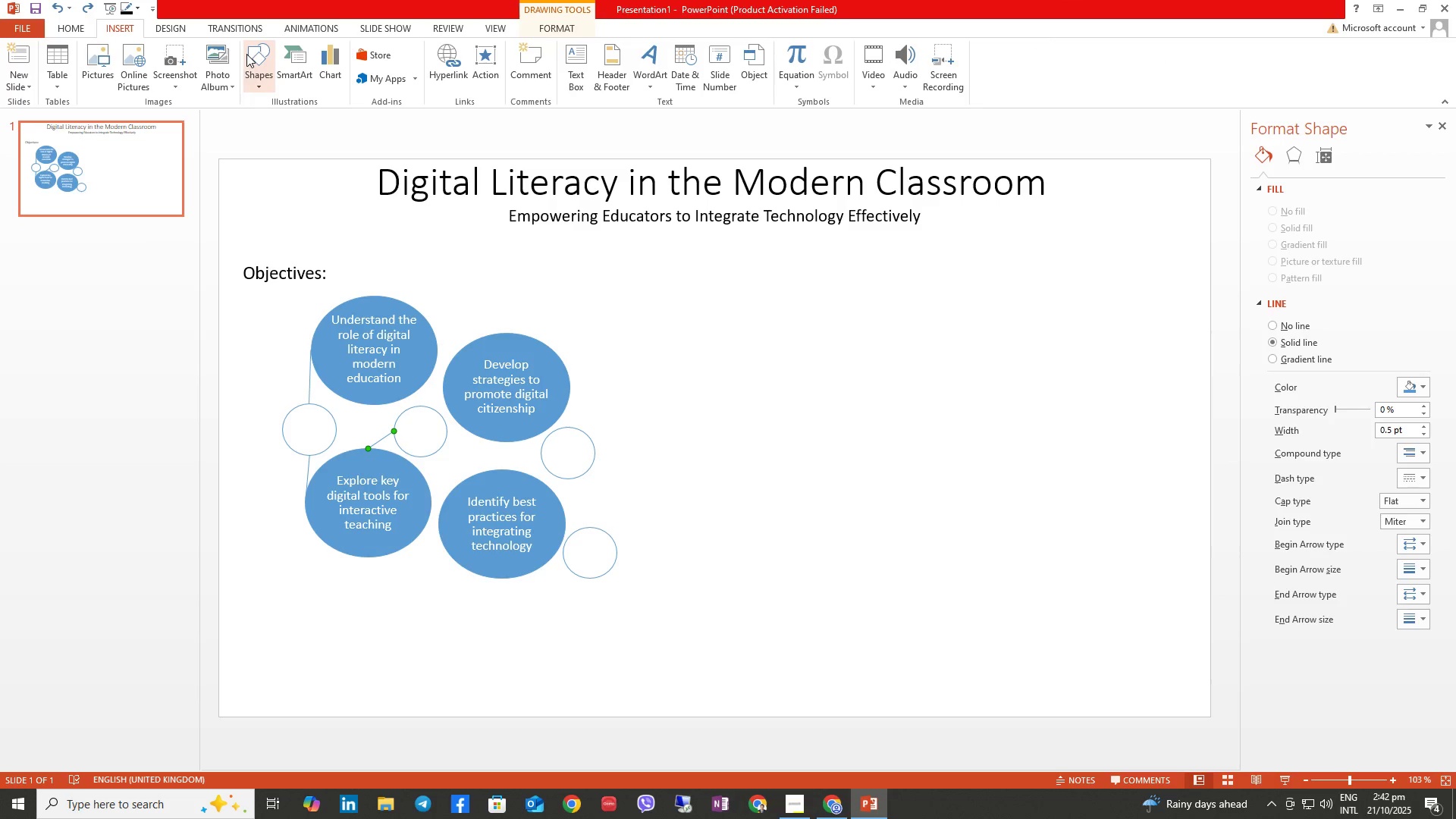 
left_click([246, 55])
 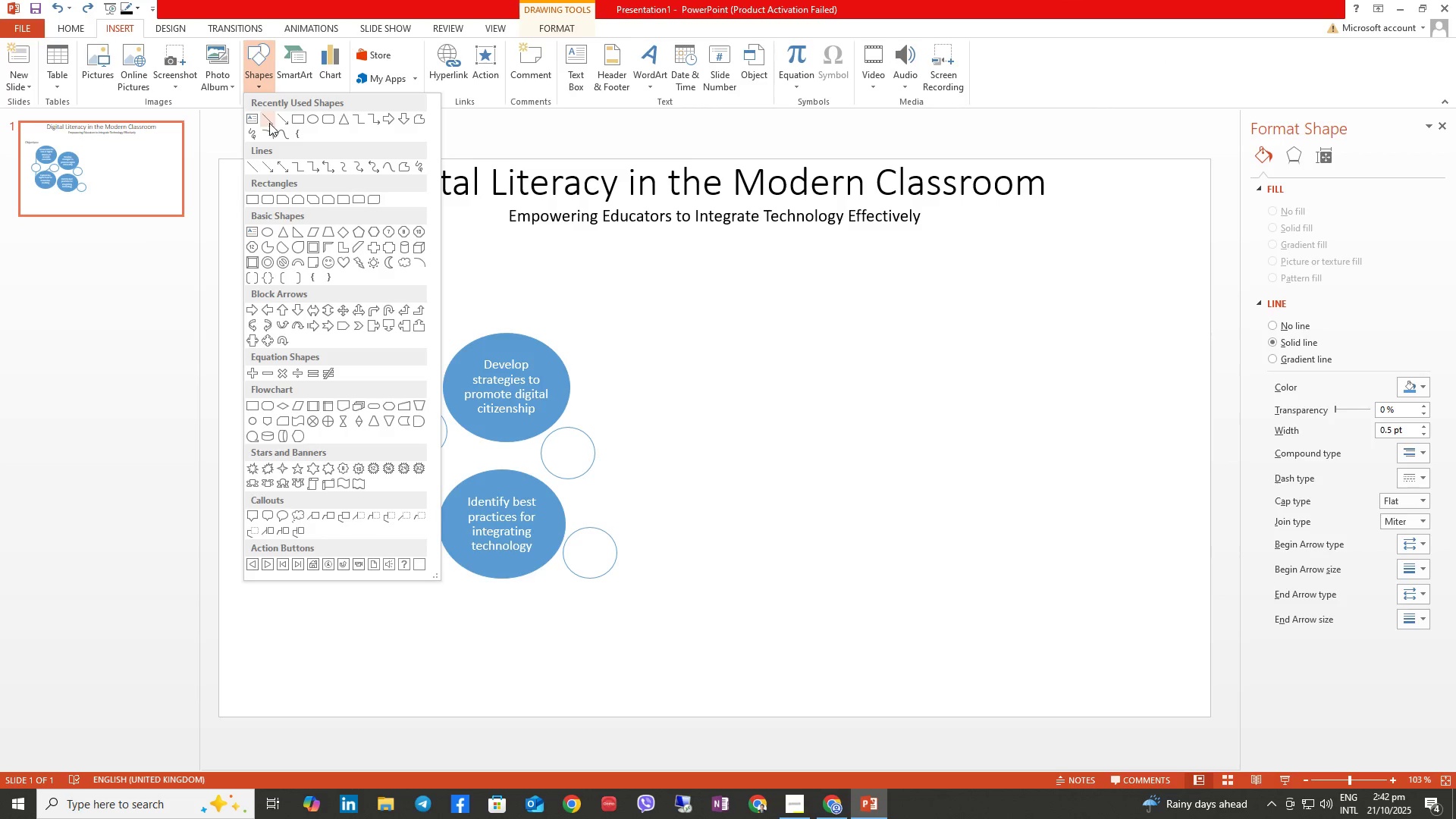 
left_click([268, 123])
 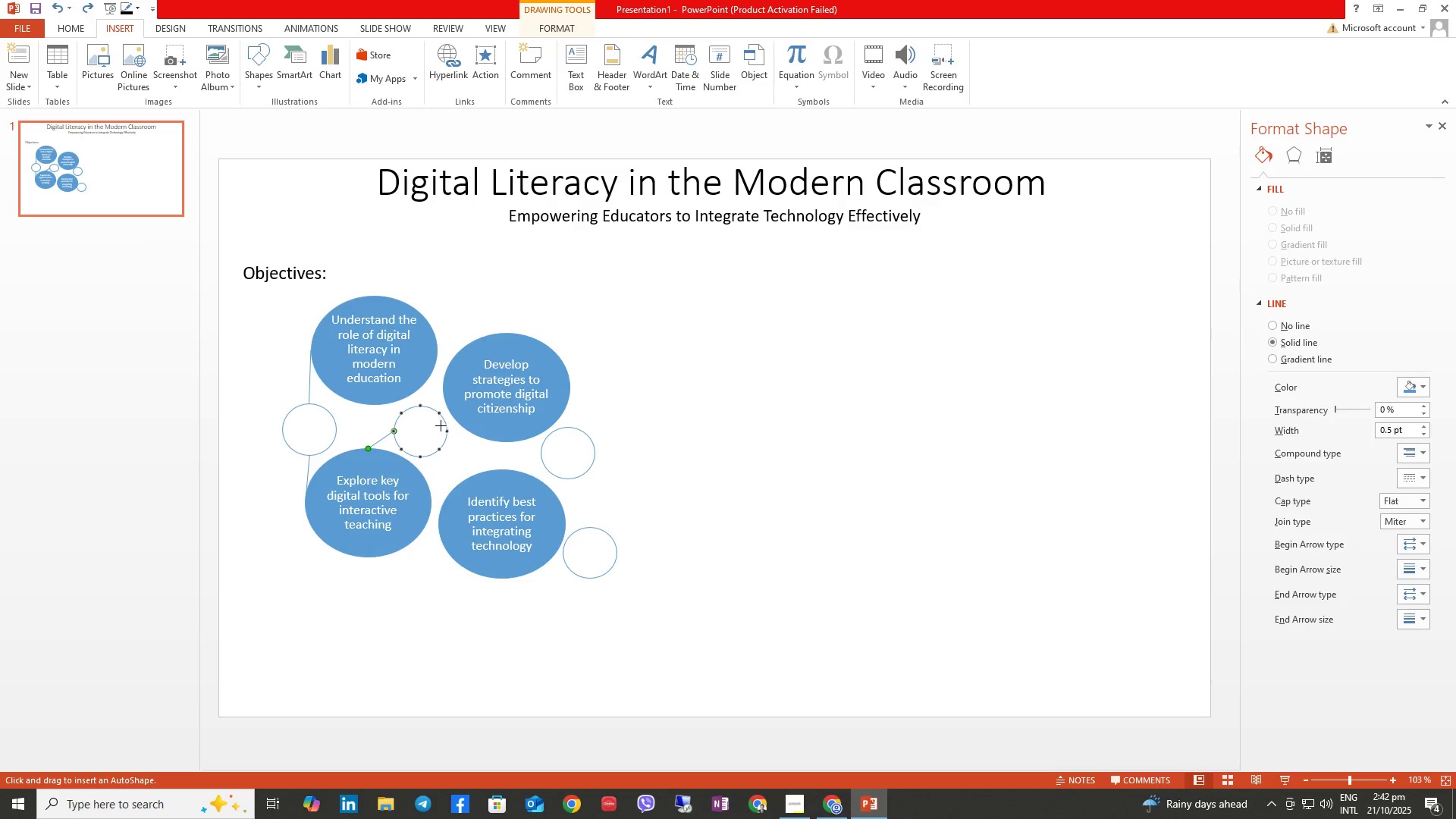 
left_click_drag(start_coordinate=[448, 431], to_coordinate=[459, 461])
 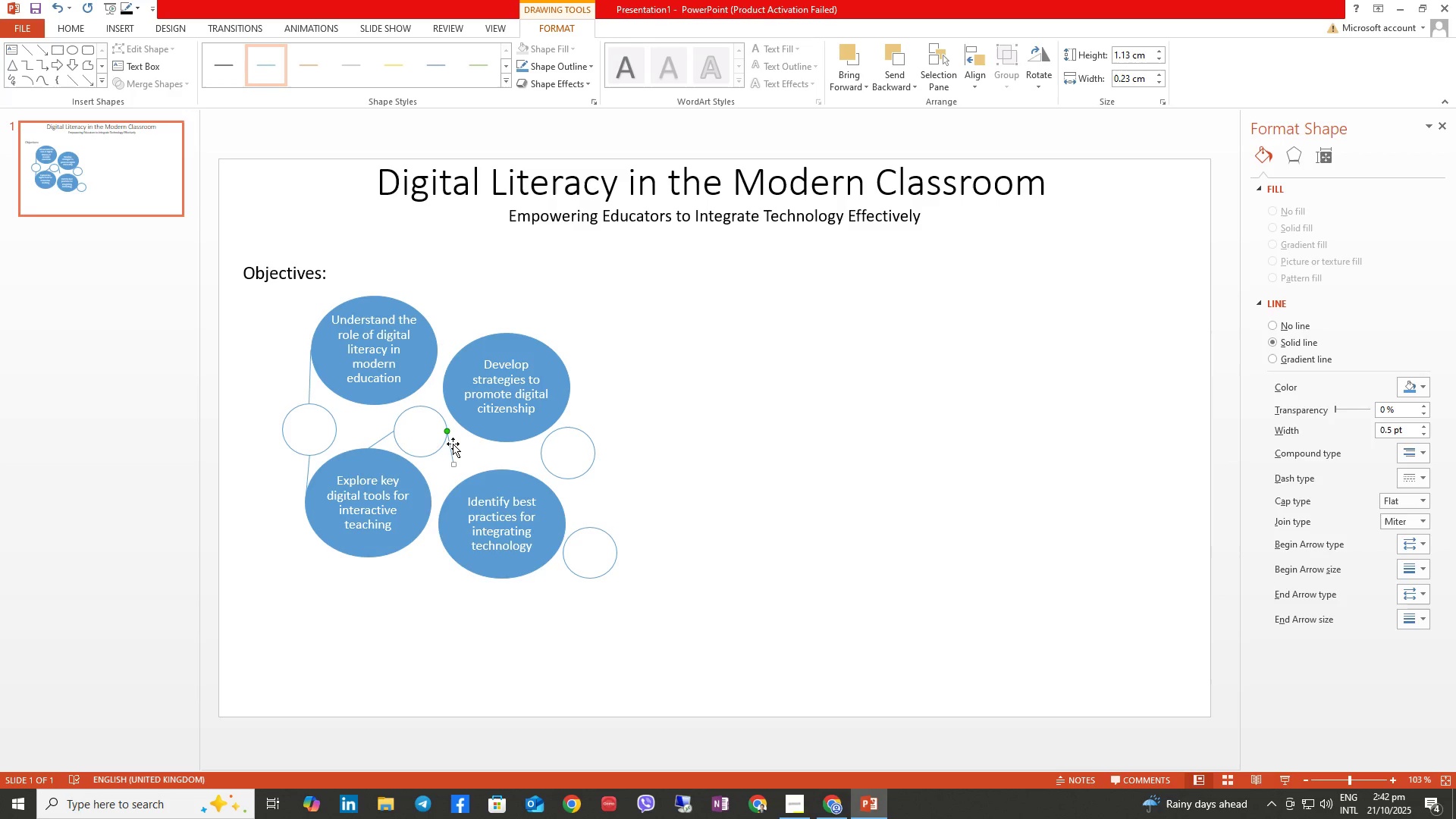 
left_click_drag(start_coordinate=[451, 448], to_coordinate=[418, 391])
 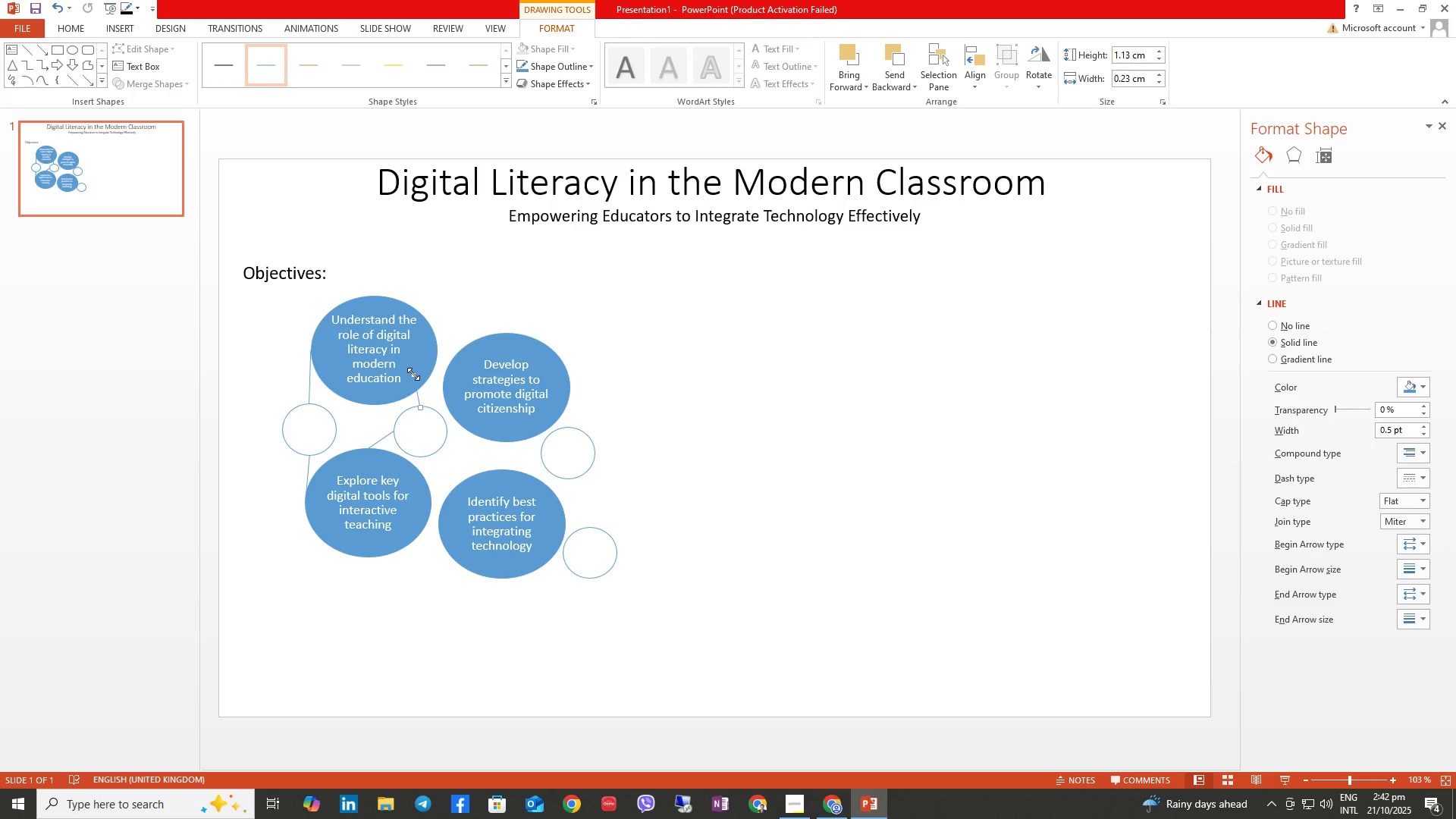 
left_click_drag(start_coordinate=[413, 374], to_coordinate=[444, 381])
 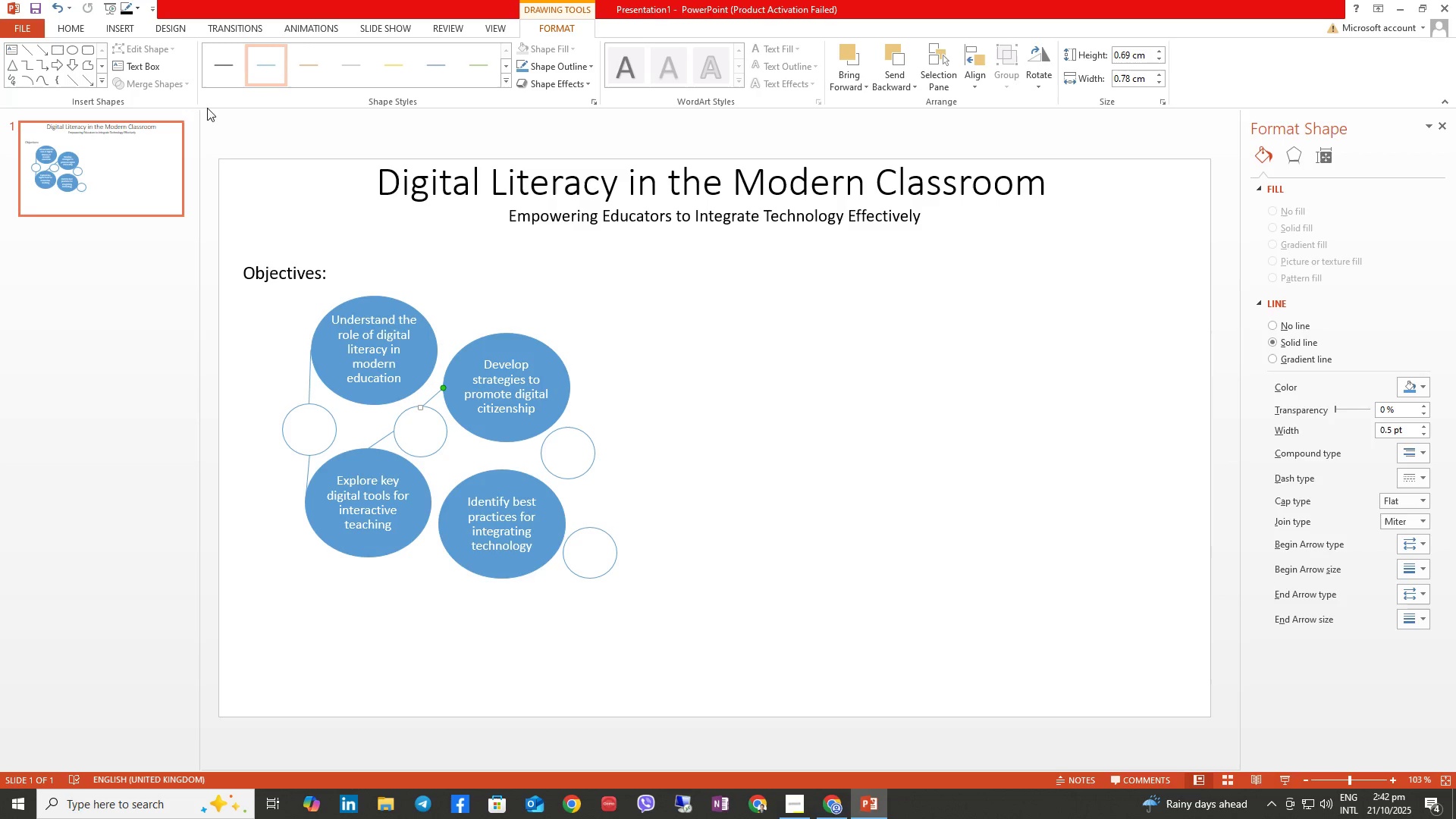 
left_click([128, 30])
 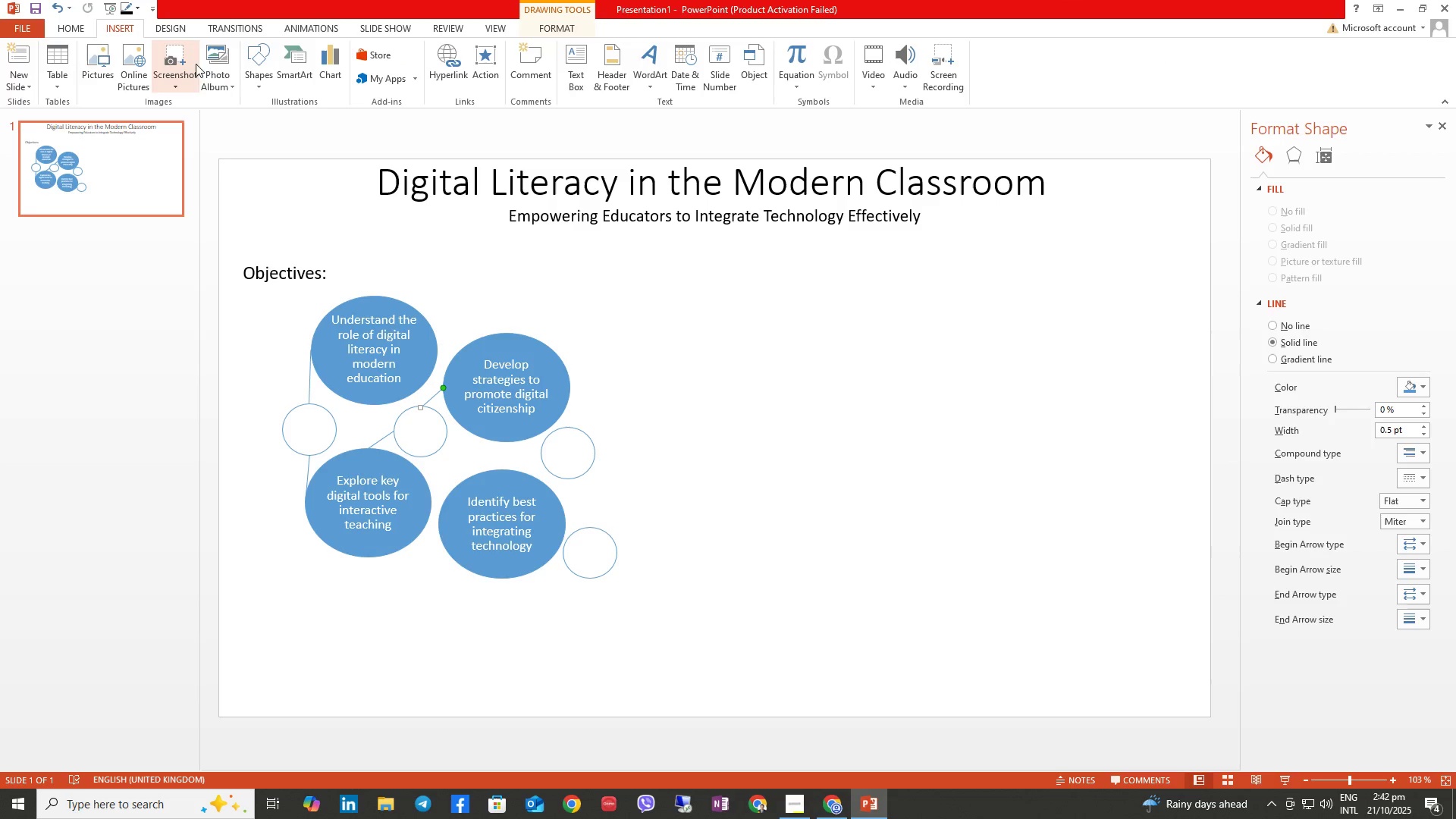 
mouse_move([249, 67])
 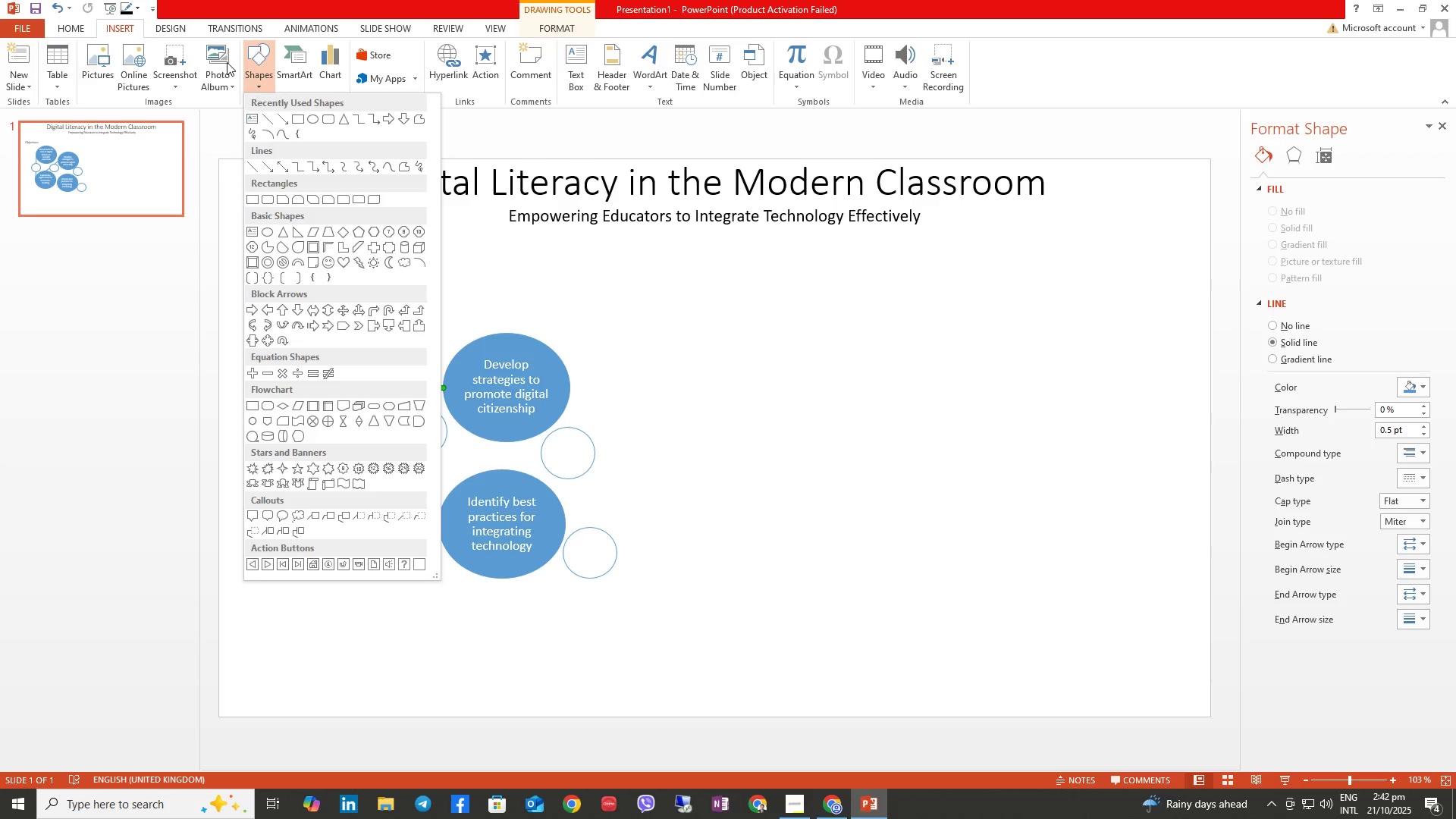 
wait(8.7)
 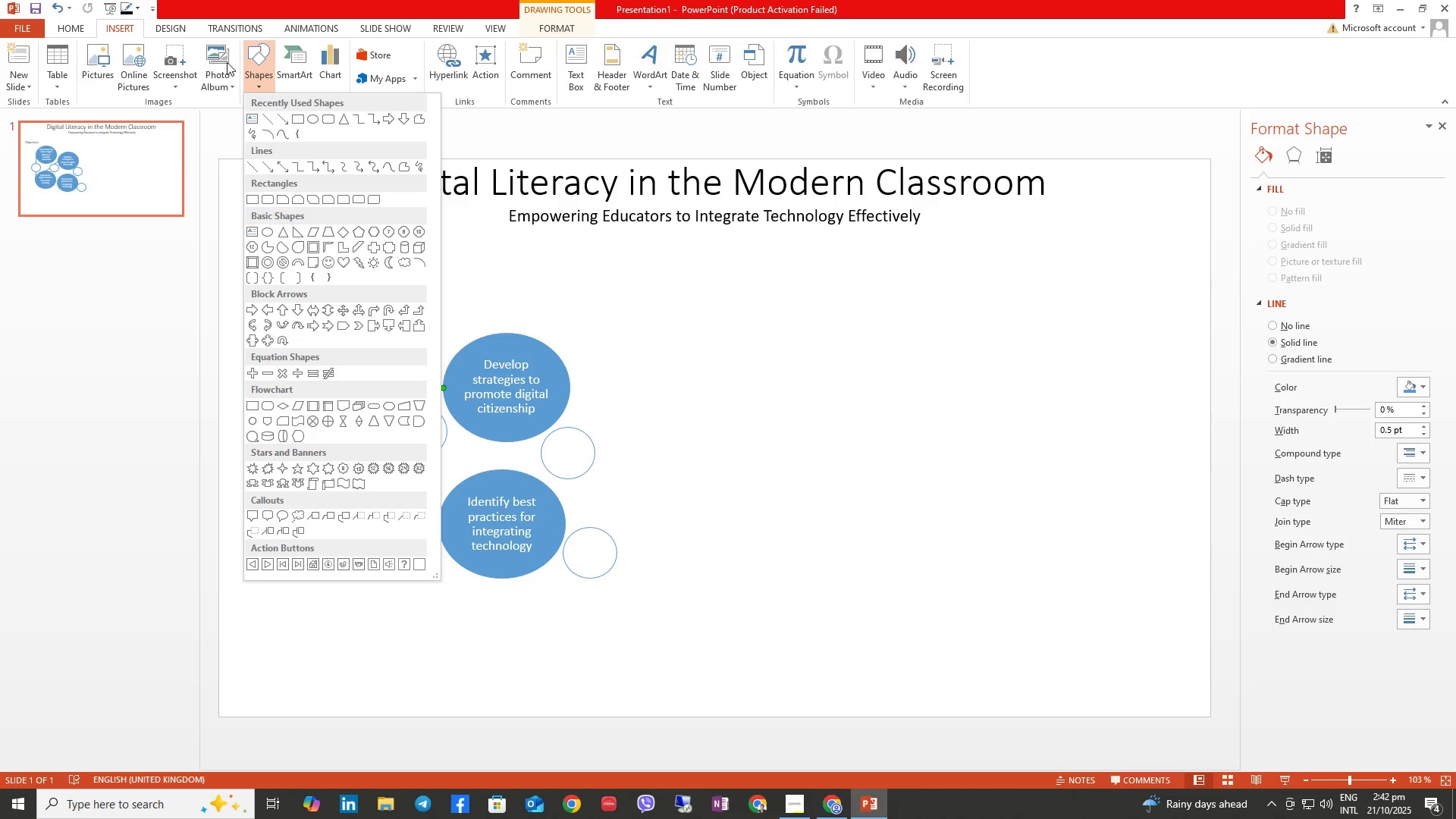 
left_click([268, 118])
 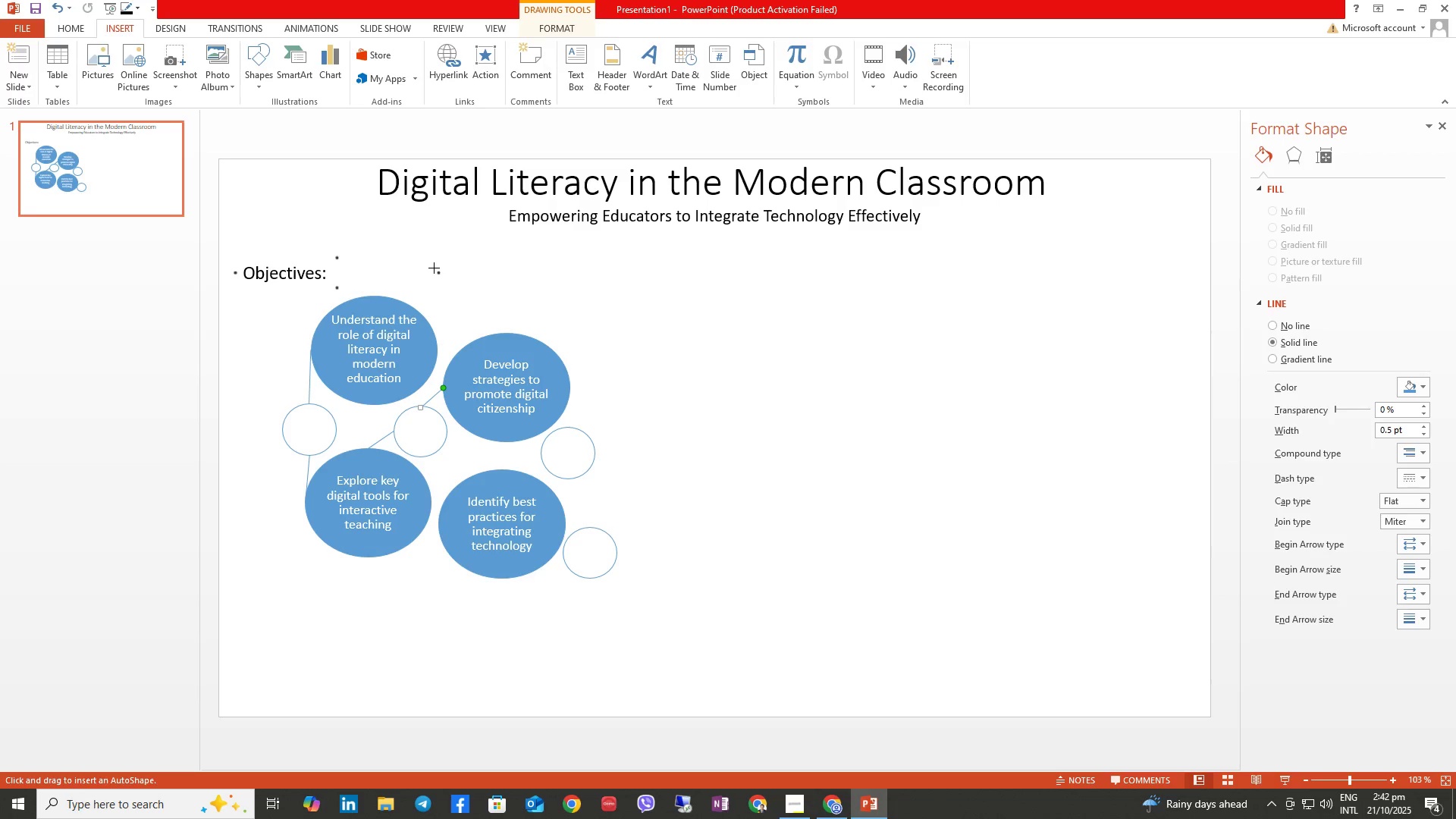 
wait(15.45)
 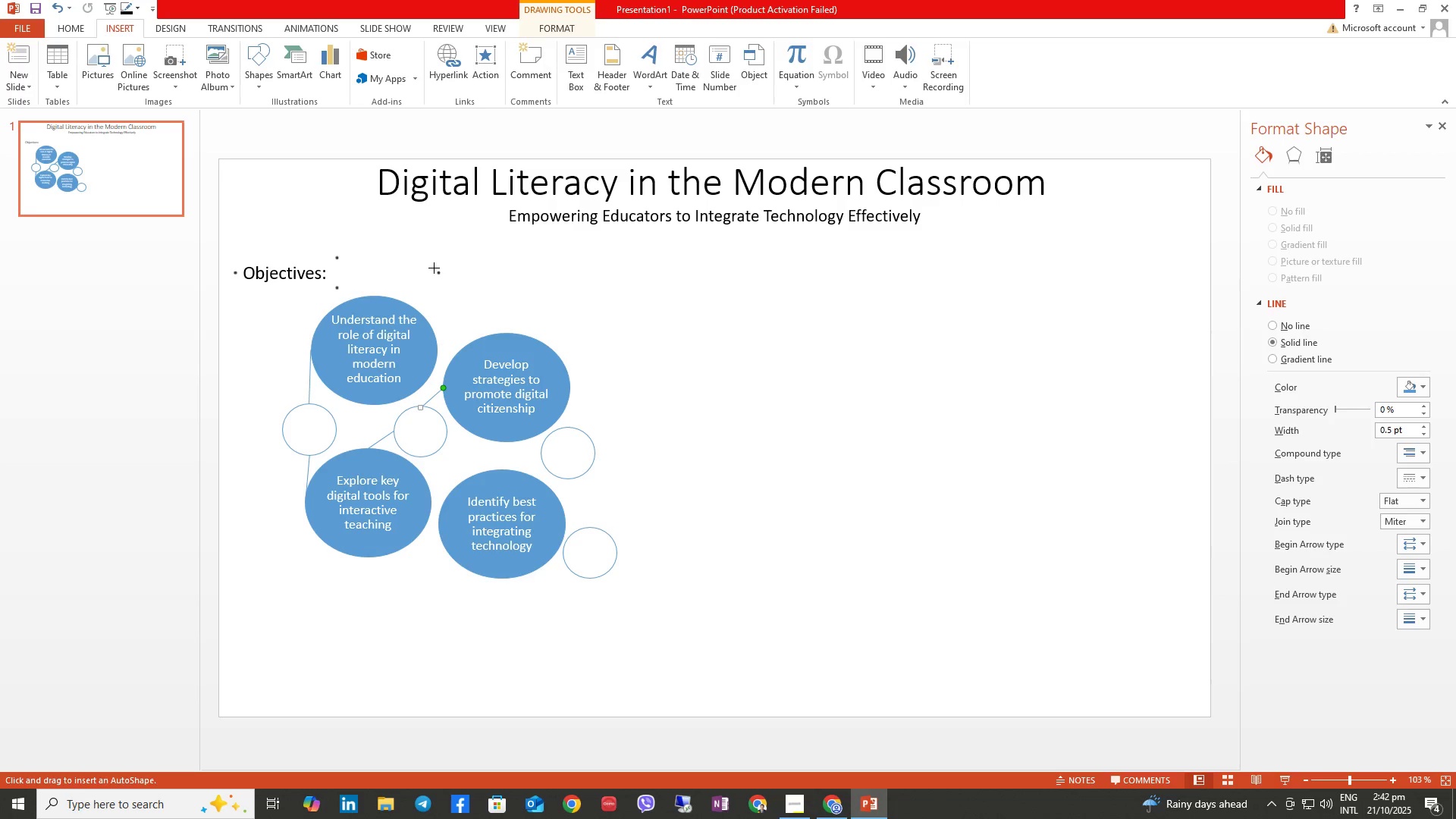 
left_click([262, 69])
 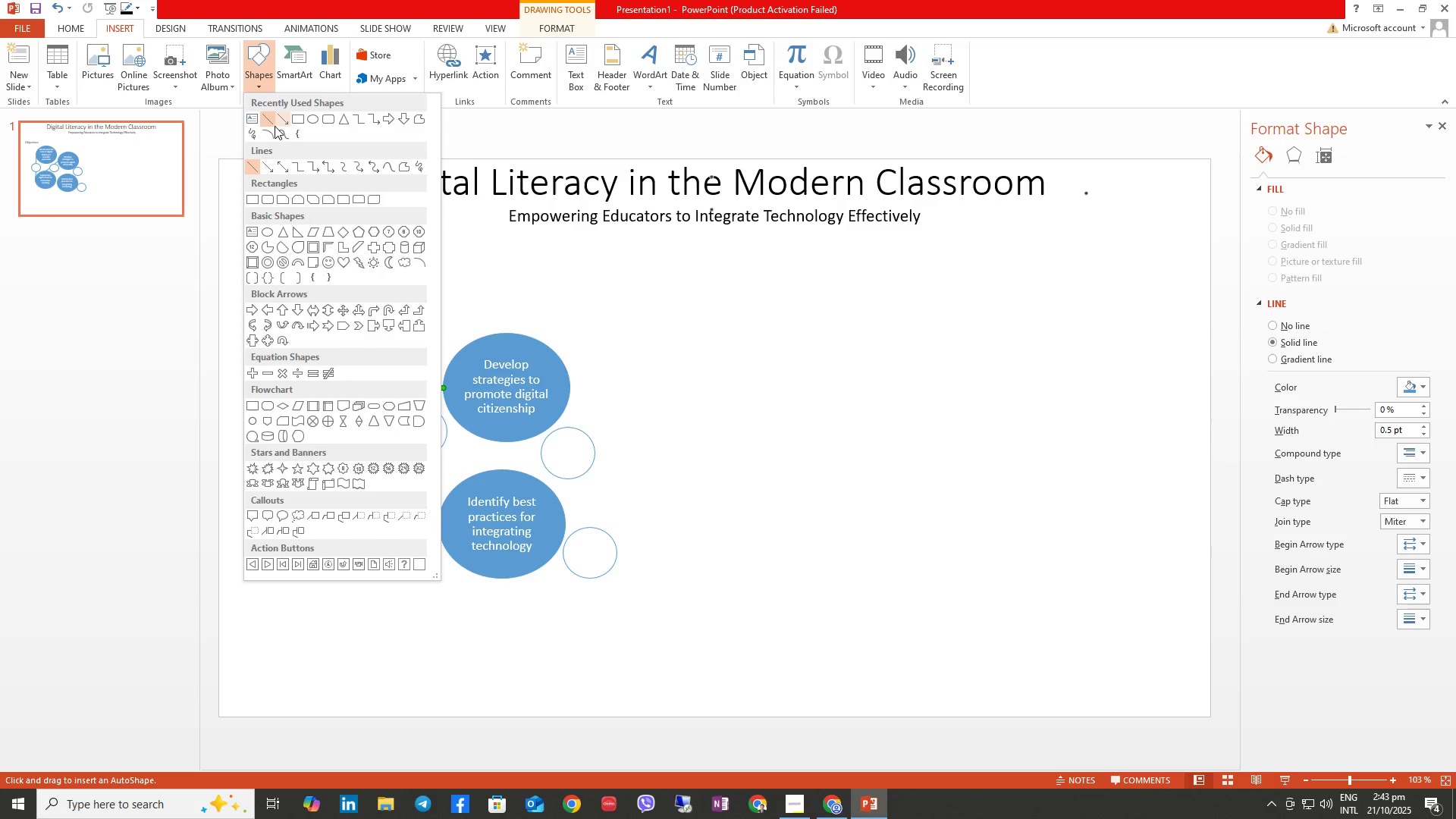 
left_click([266, 119])
 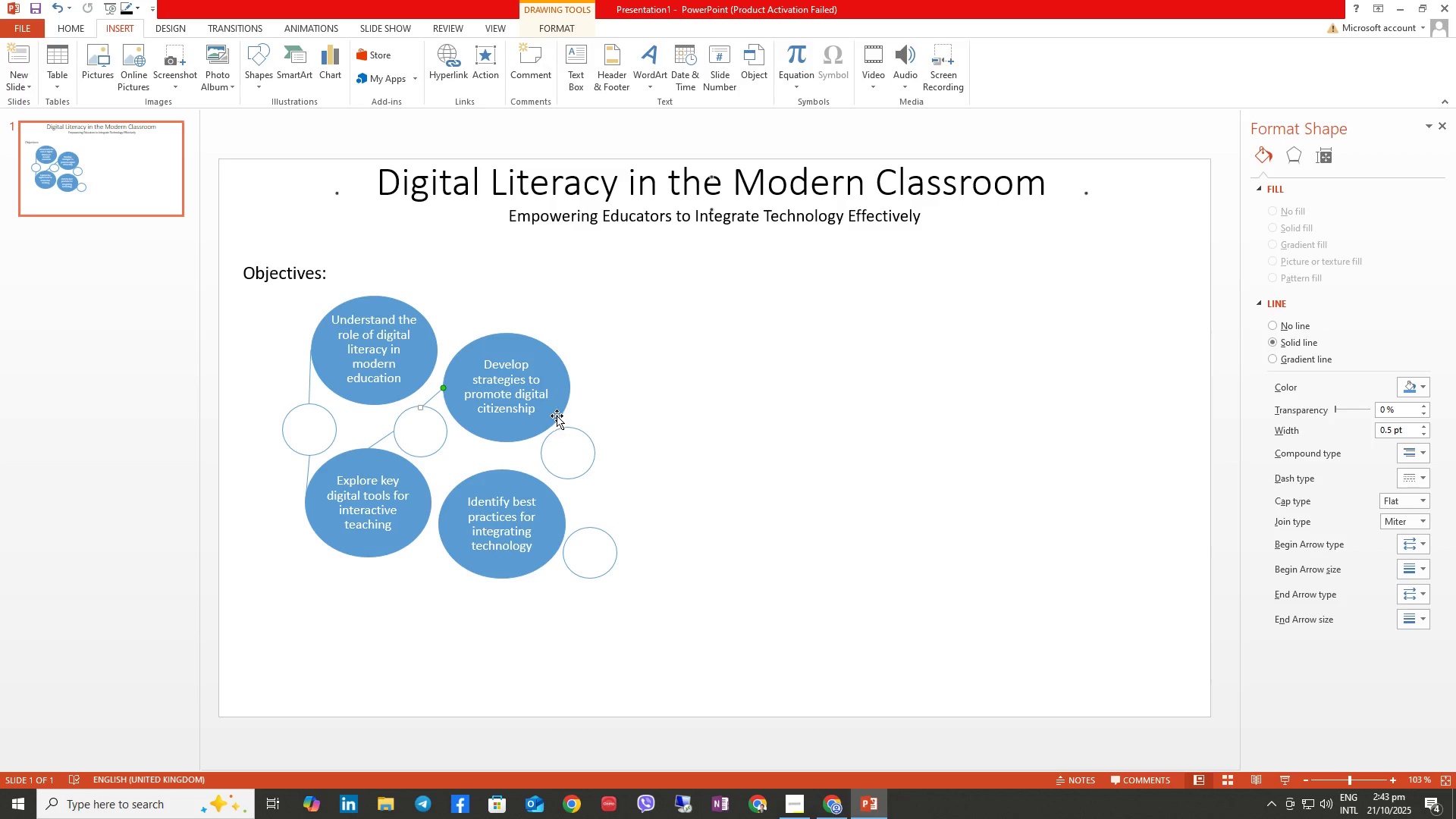 
left_click([568, 404])
 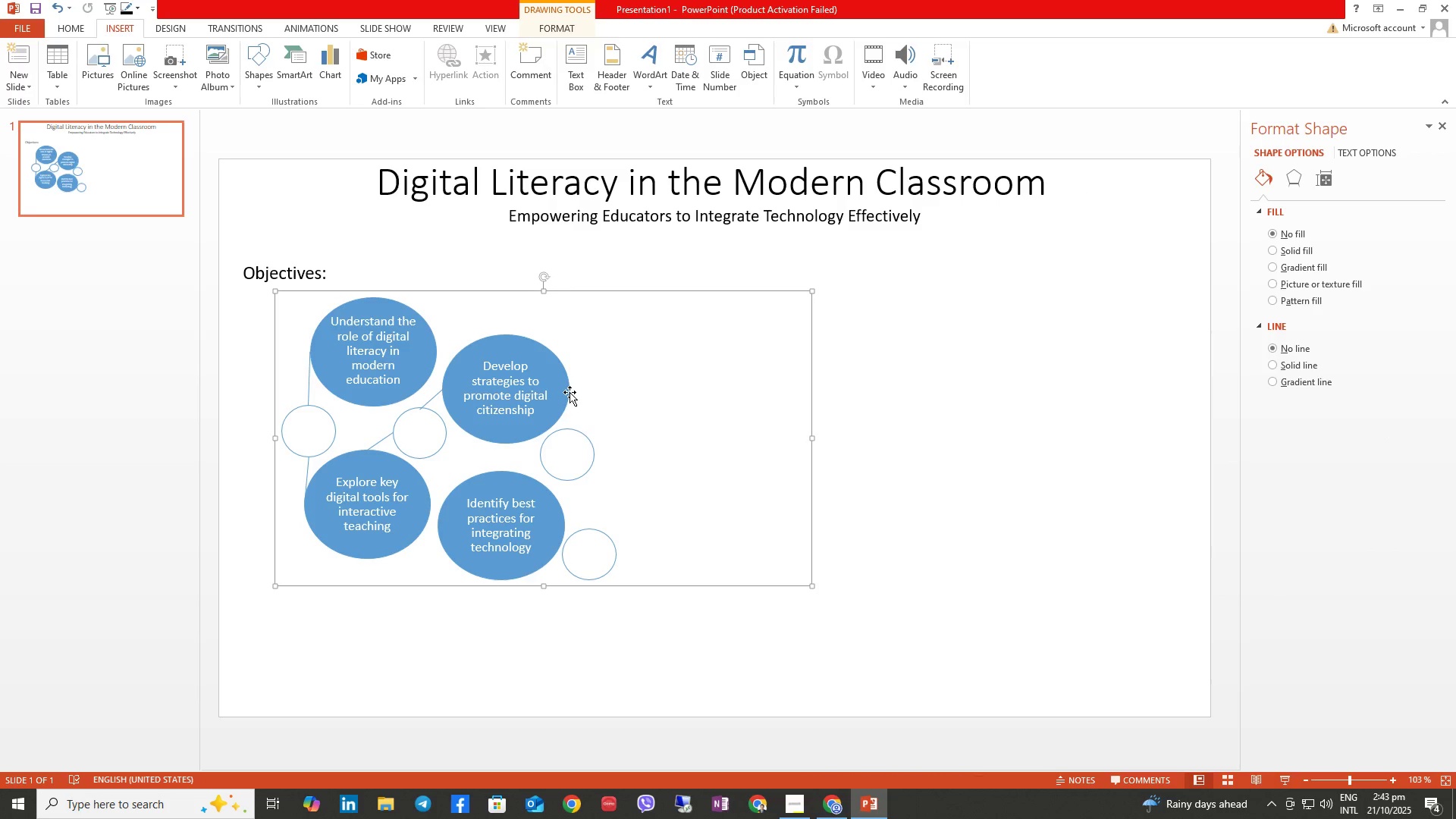 
hold_key(key=ControlLeft, duration=1.5)
 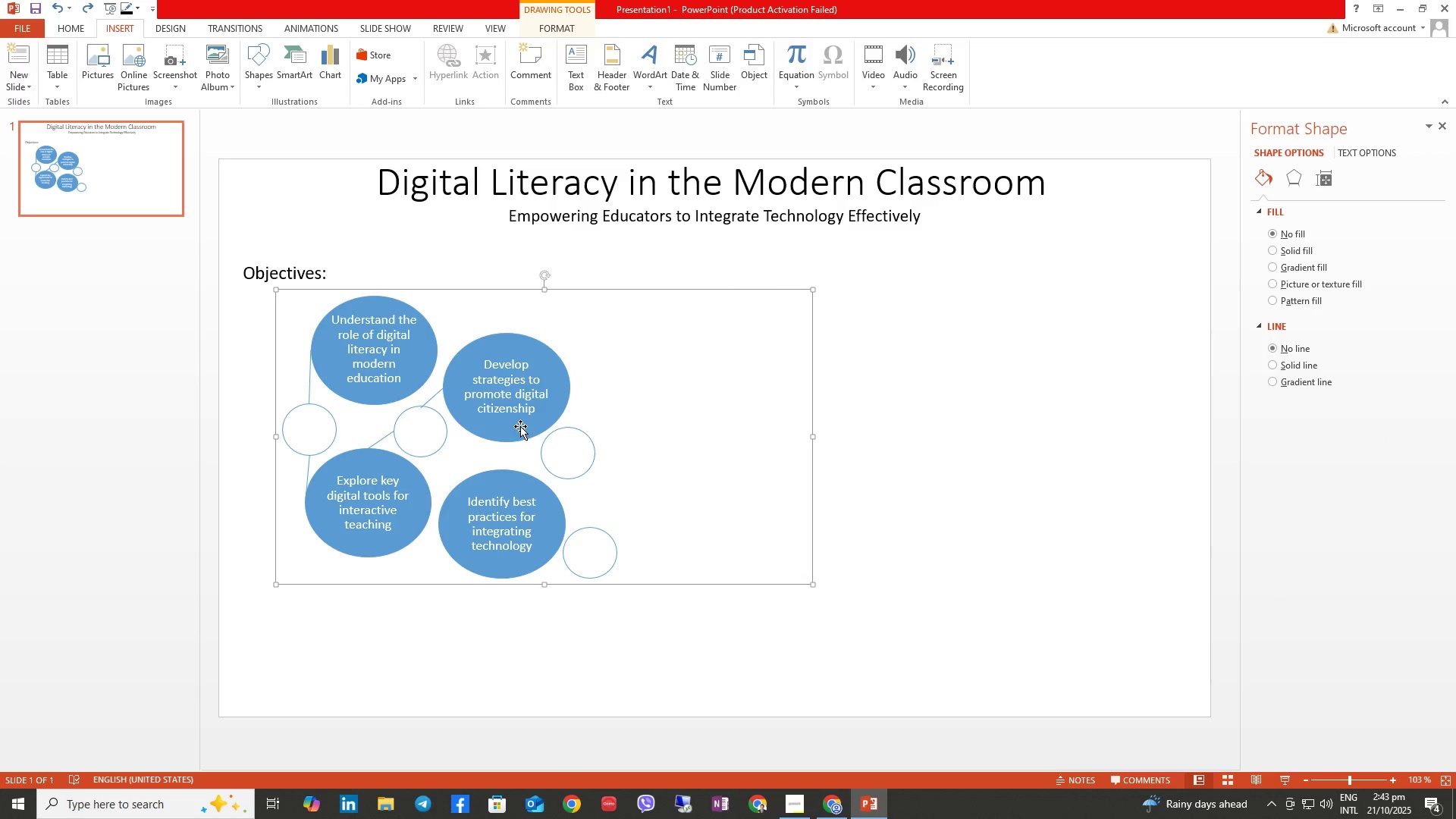 
key(Control+Z)
 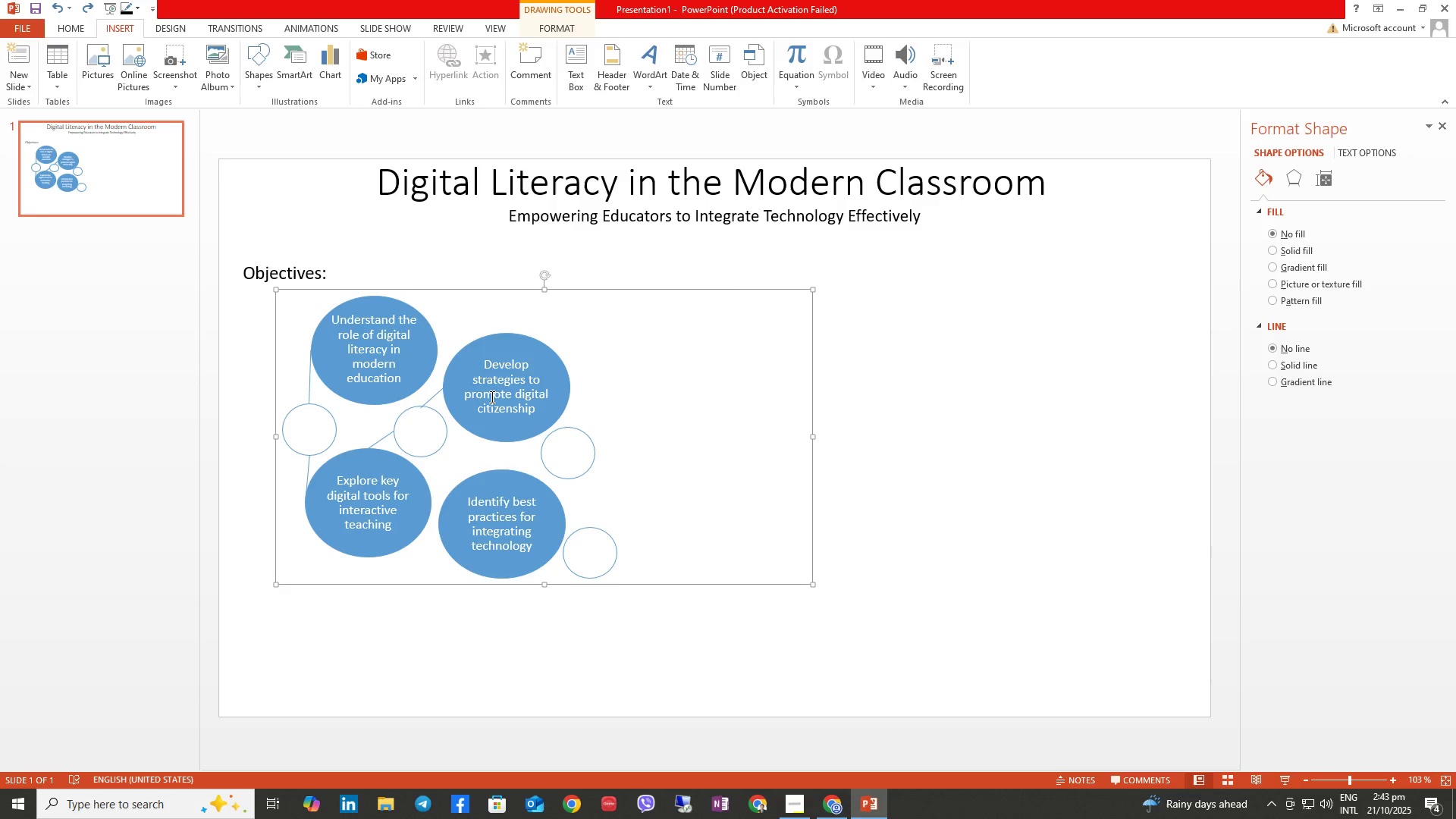 
wait(13.66)
 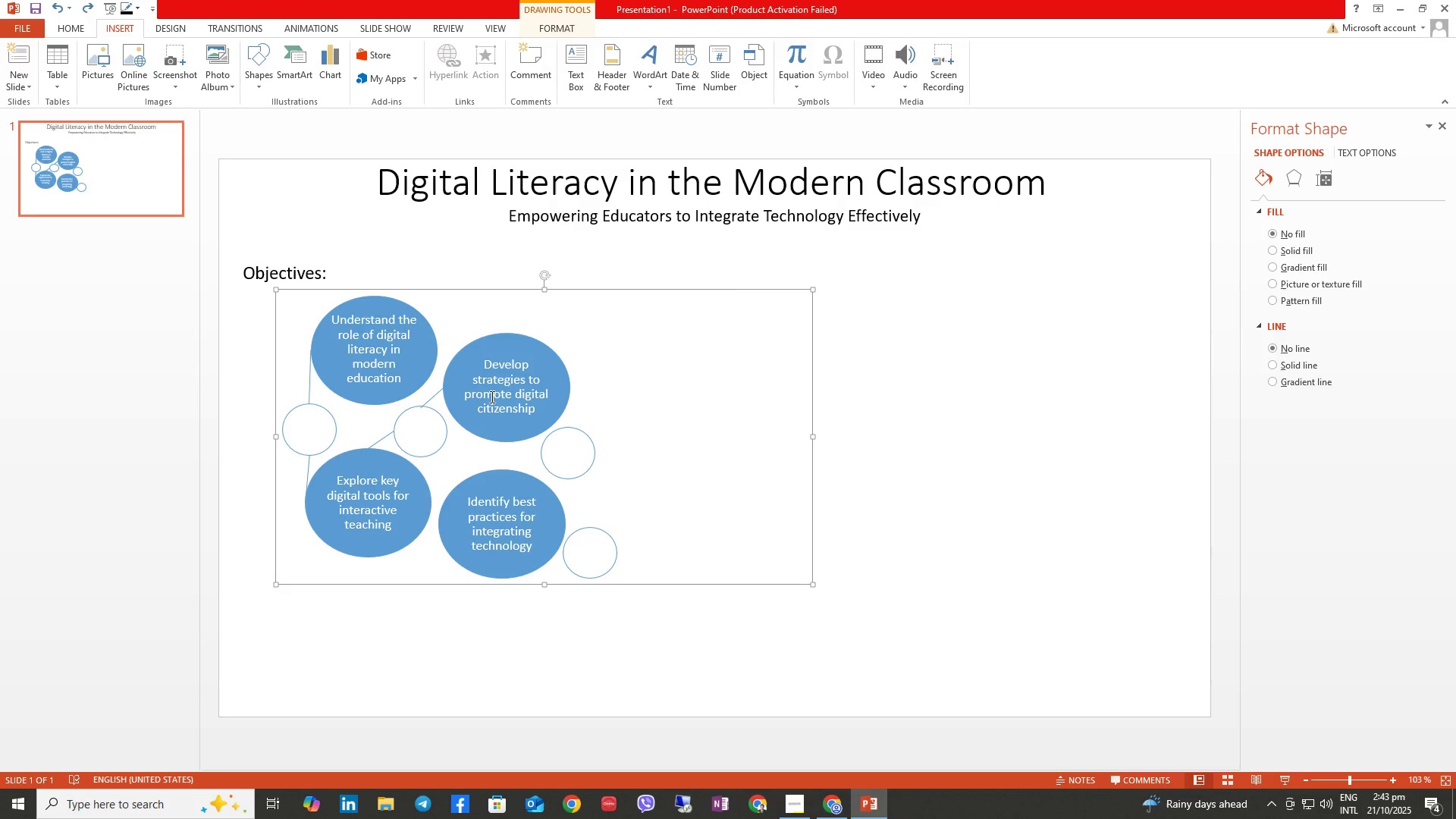 
left_click([267, 52])
 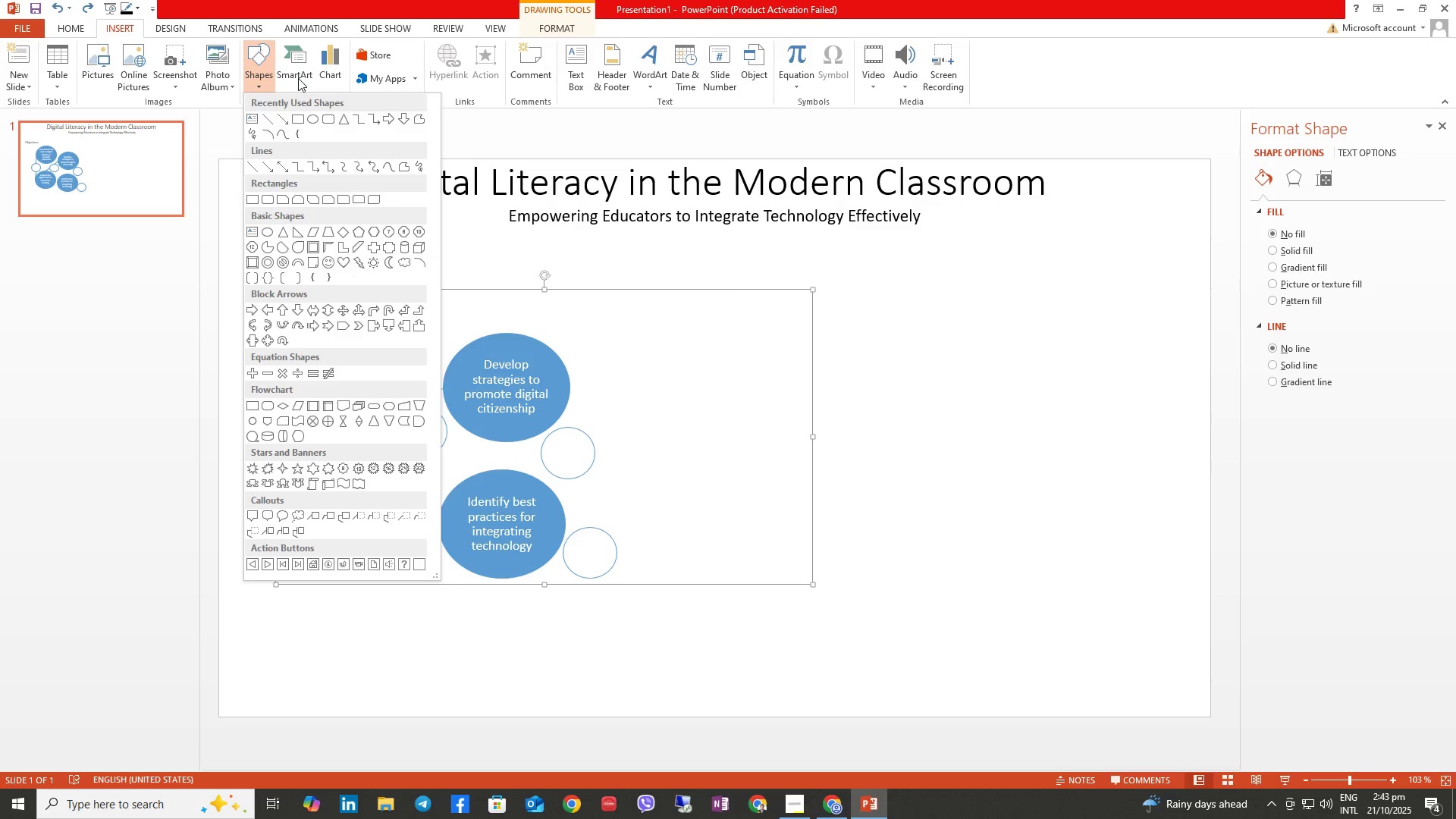 
left_click([271, 121])
 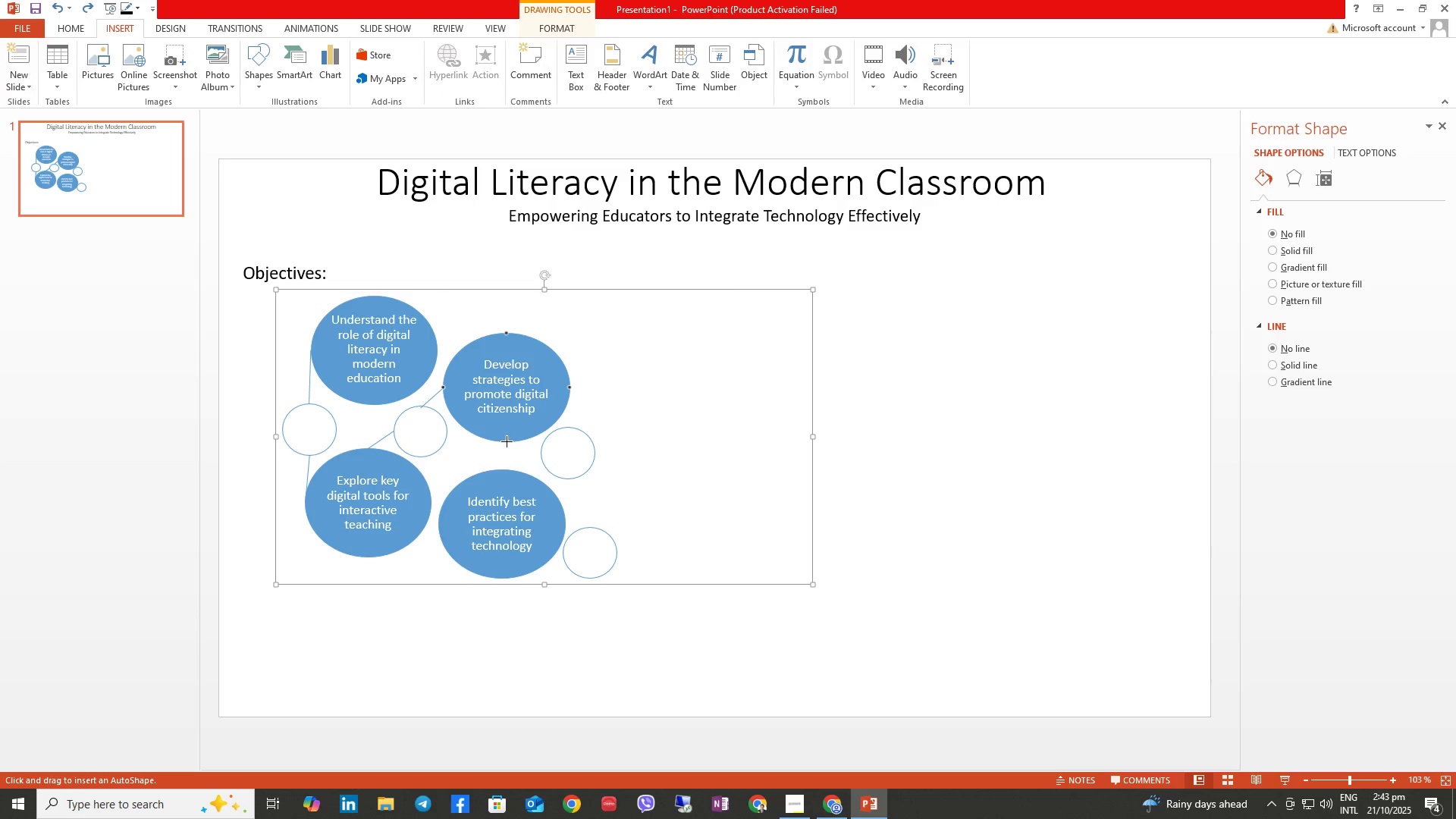 
left_click_drag(start_coordinate=[506, 439], to_coordinate=[541, 453])
 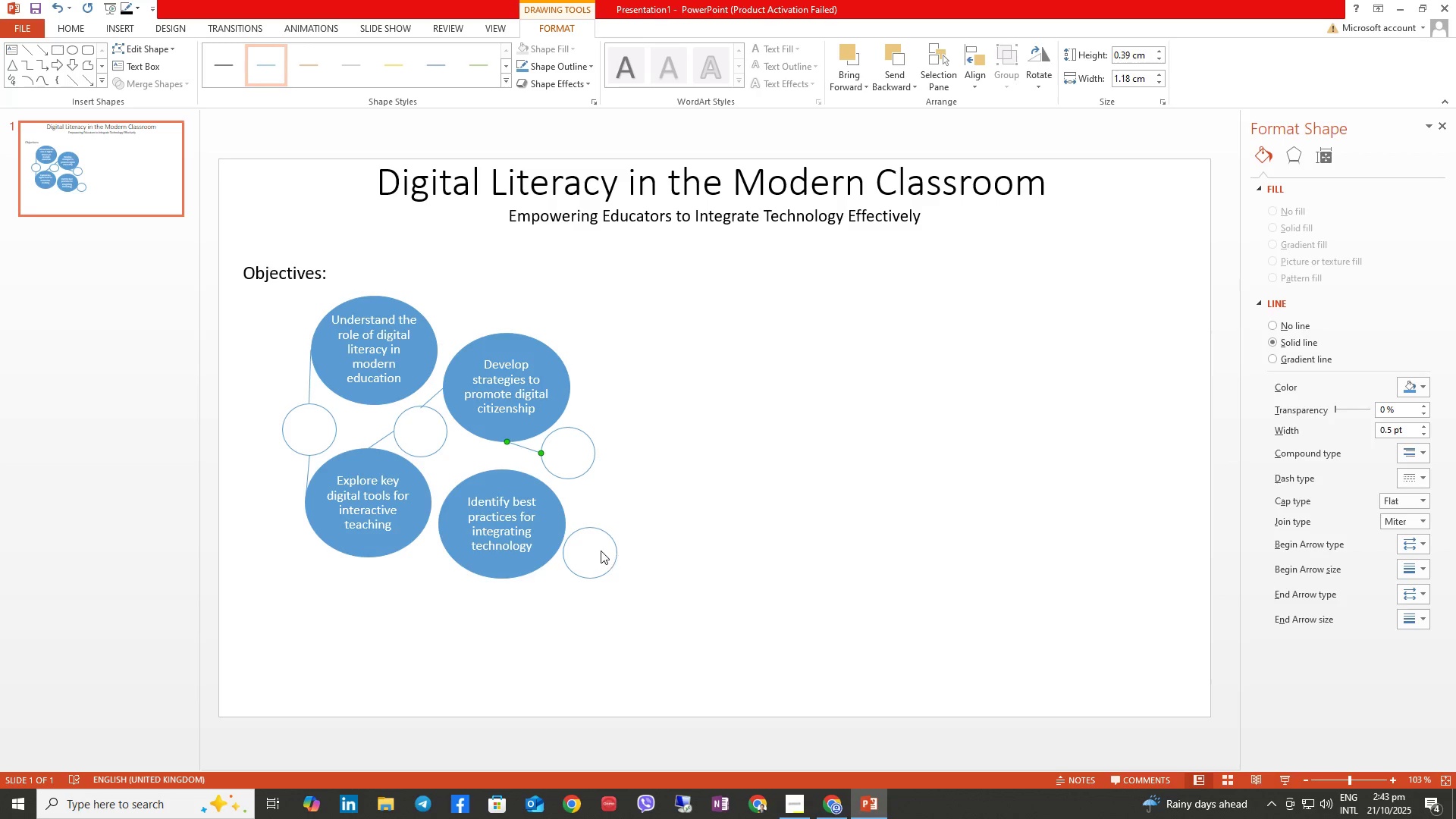 
double_click([597, 533])
 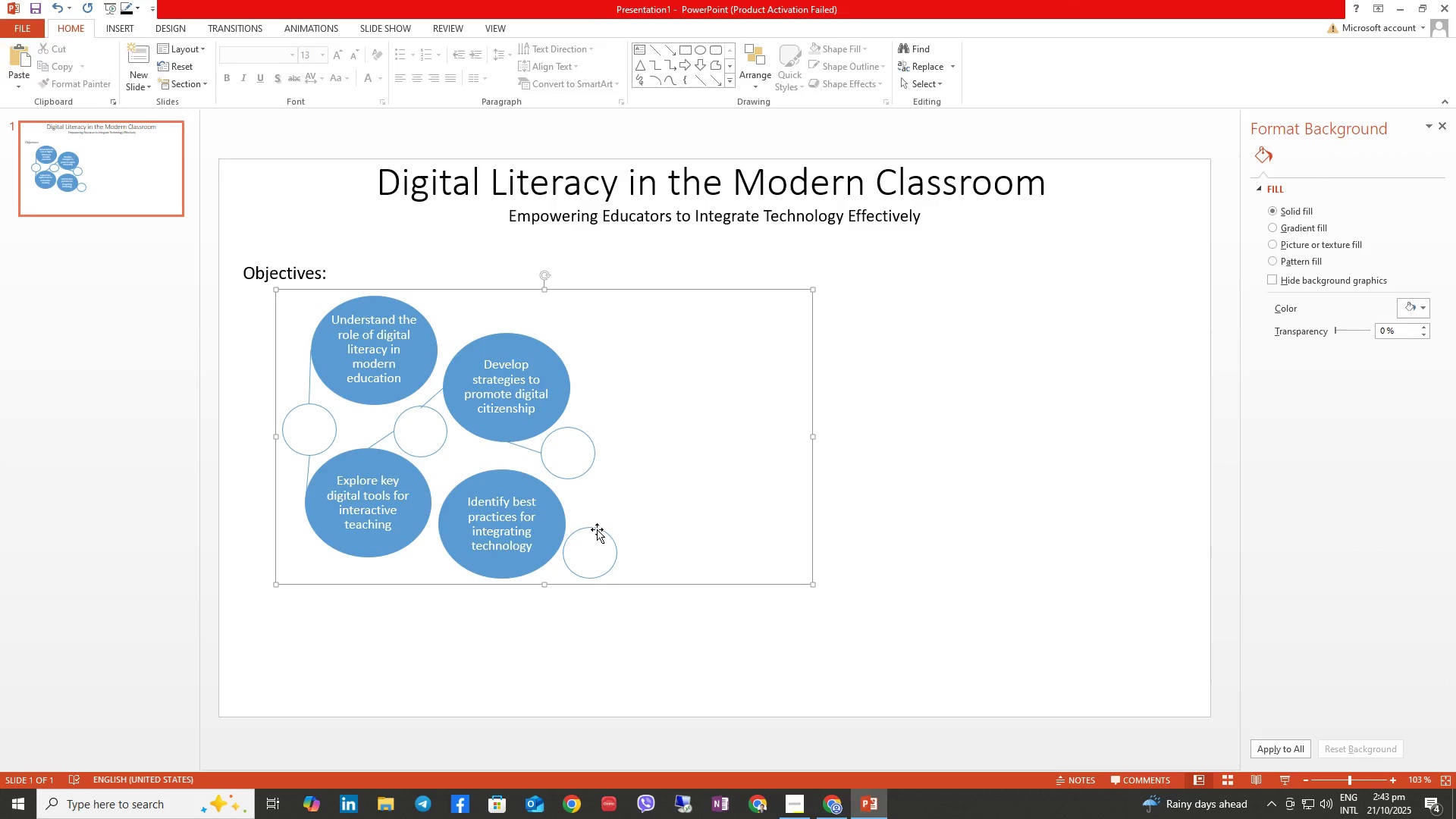 
triple_click([597, 529])
 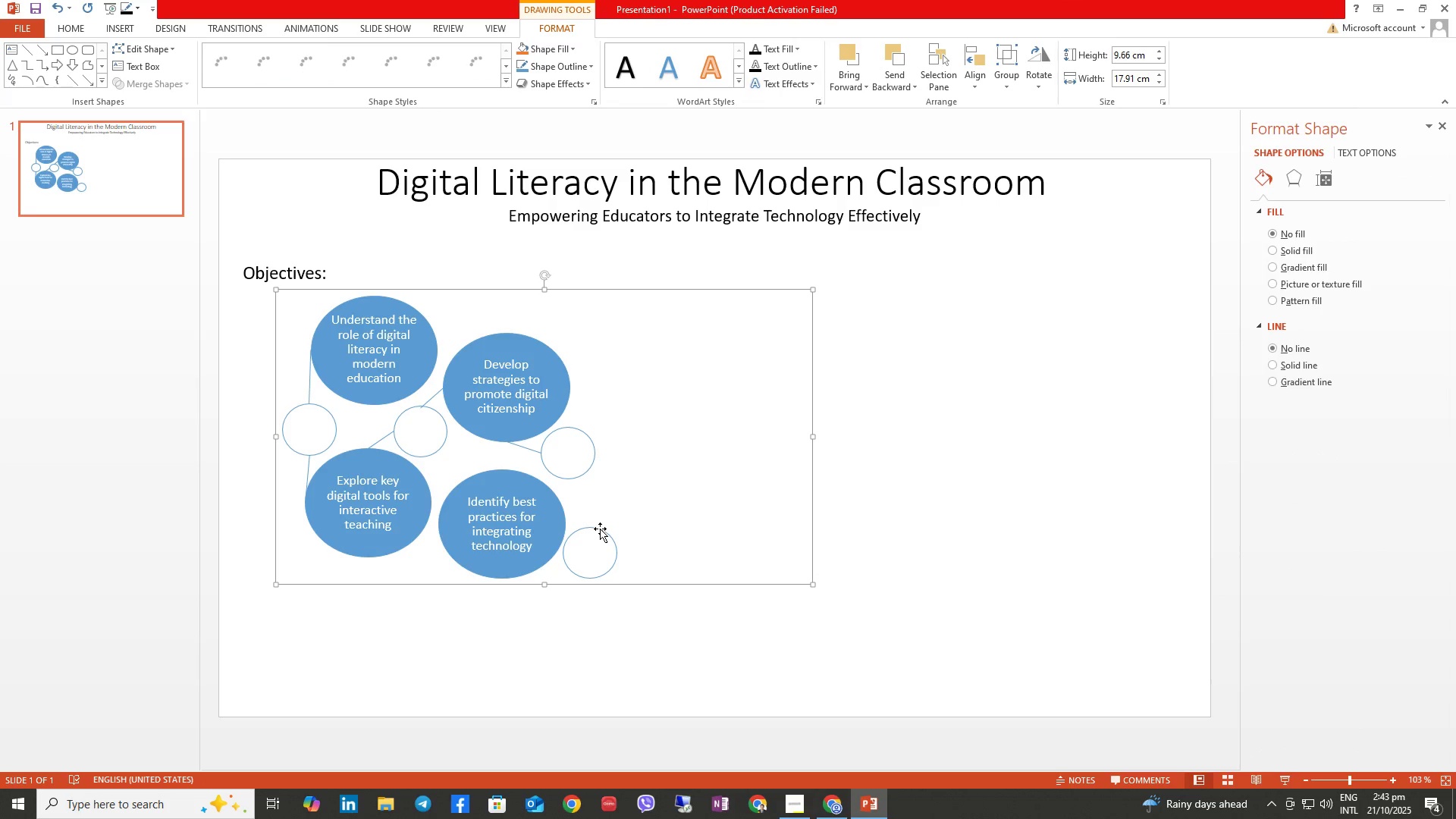 
left_click([600, 529])
 